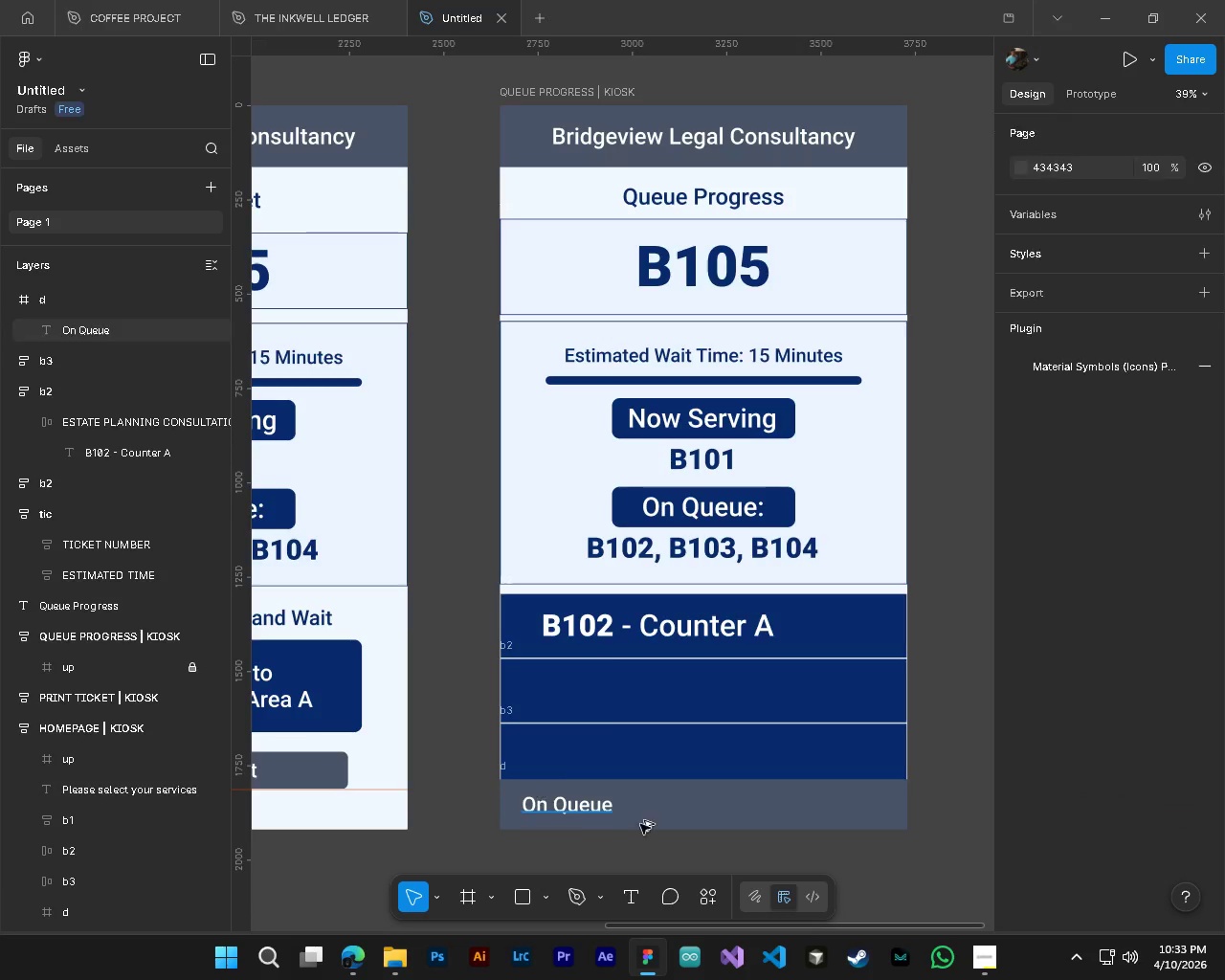 
hold_key(key=AltLeft, duration=1.0)
hold_key(key=ControlLeft, duration=0.97)
scroll: coordinate [915, 794], scroll_direction: up, amount: 3.0
 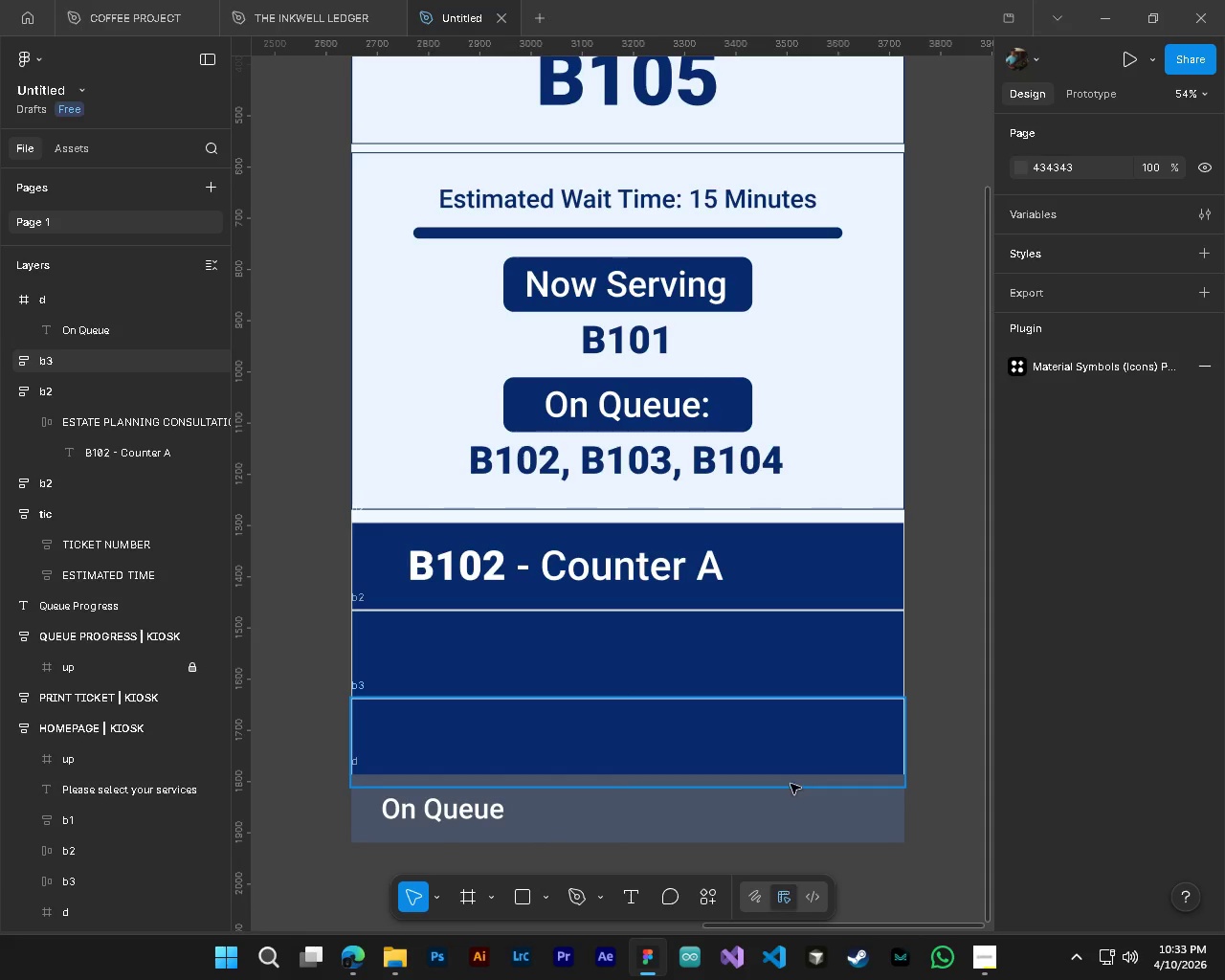 
hold_key(key=AltLeft, duration=0.44)
 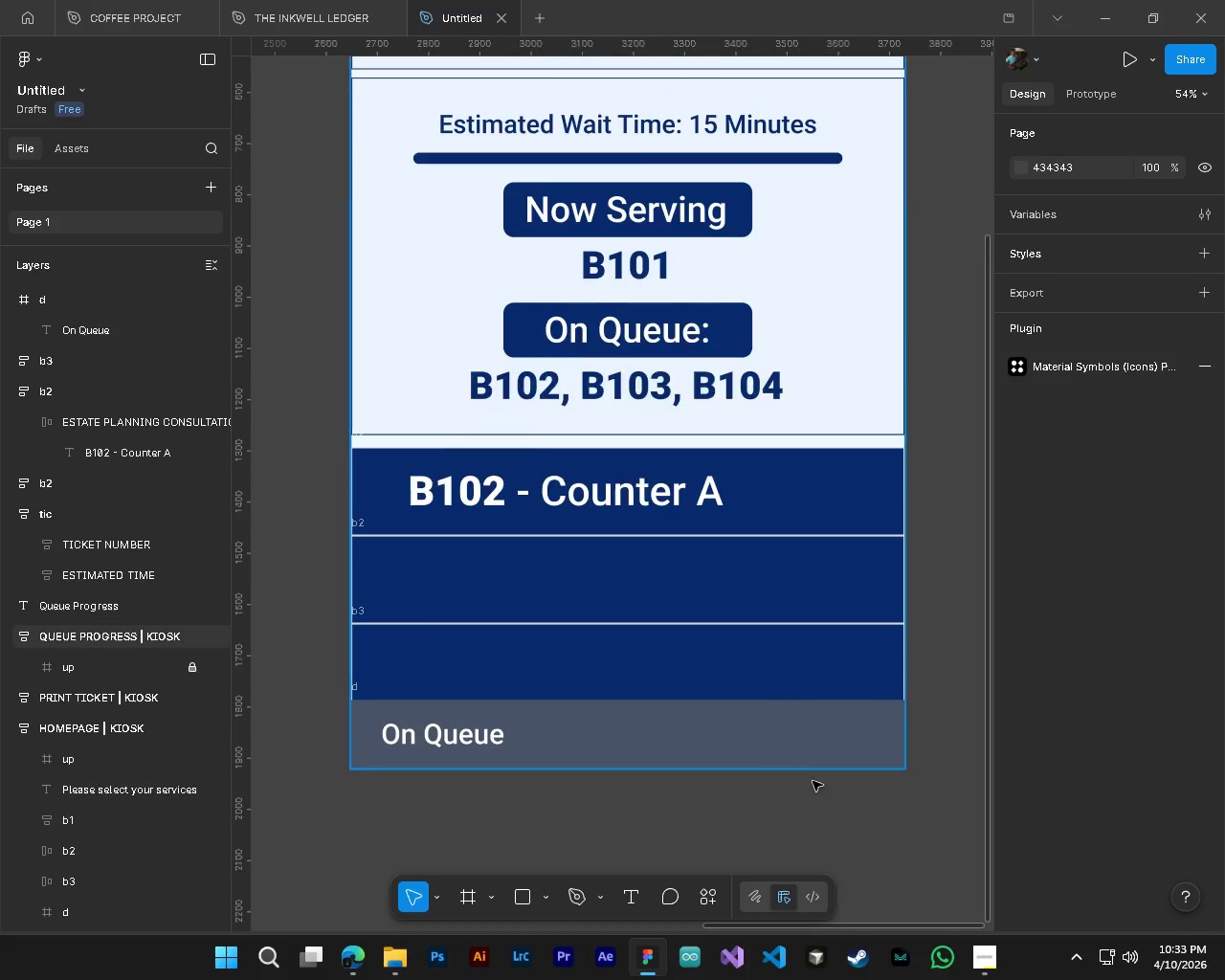 
hold_key(key=ControlLeft, duration=0.41)
 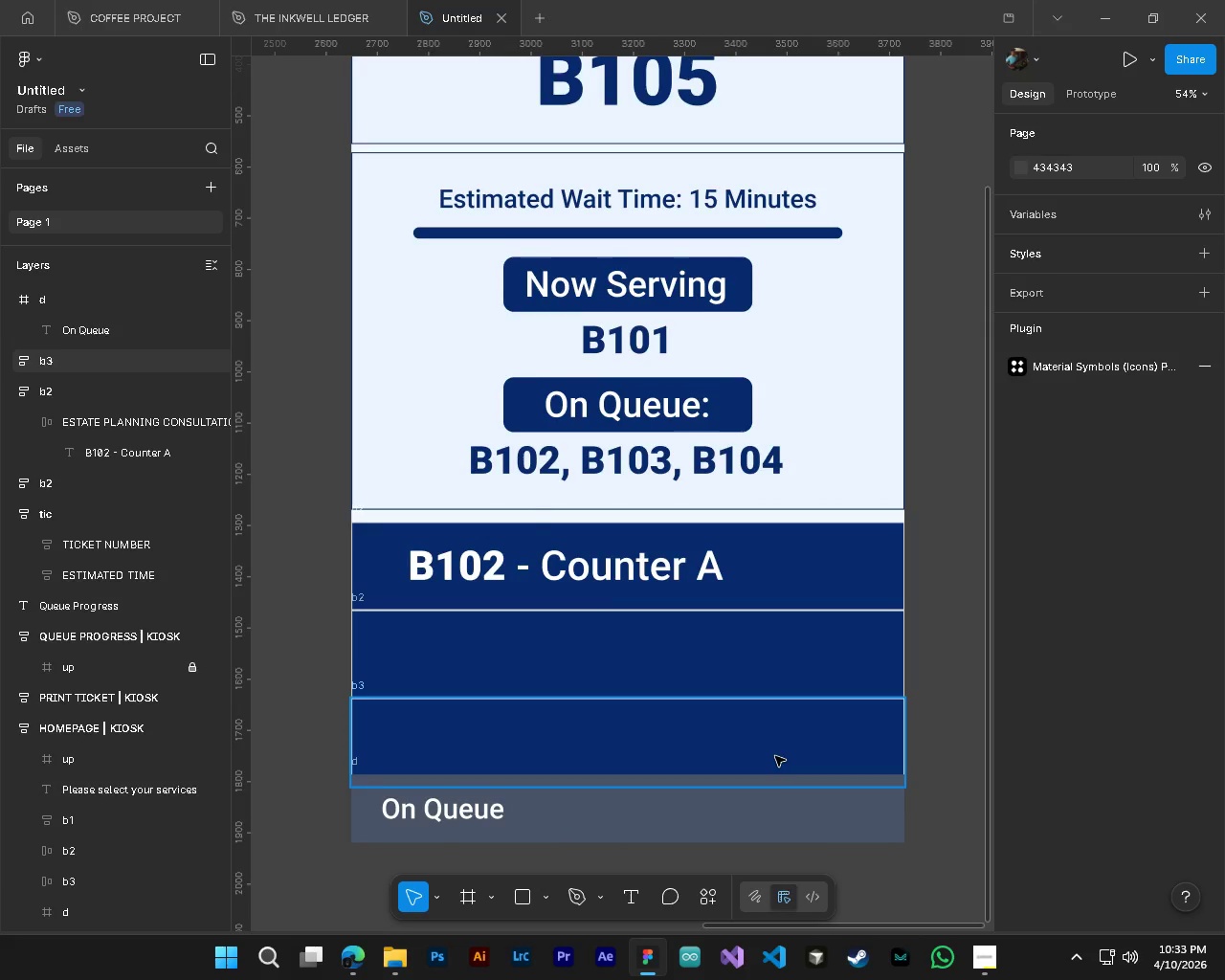 
left_click([820, 803])
 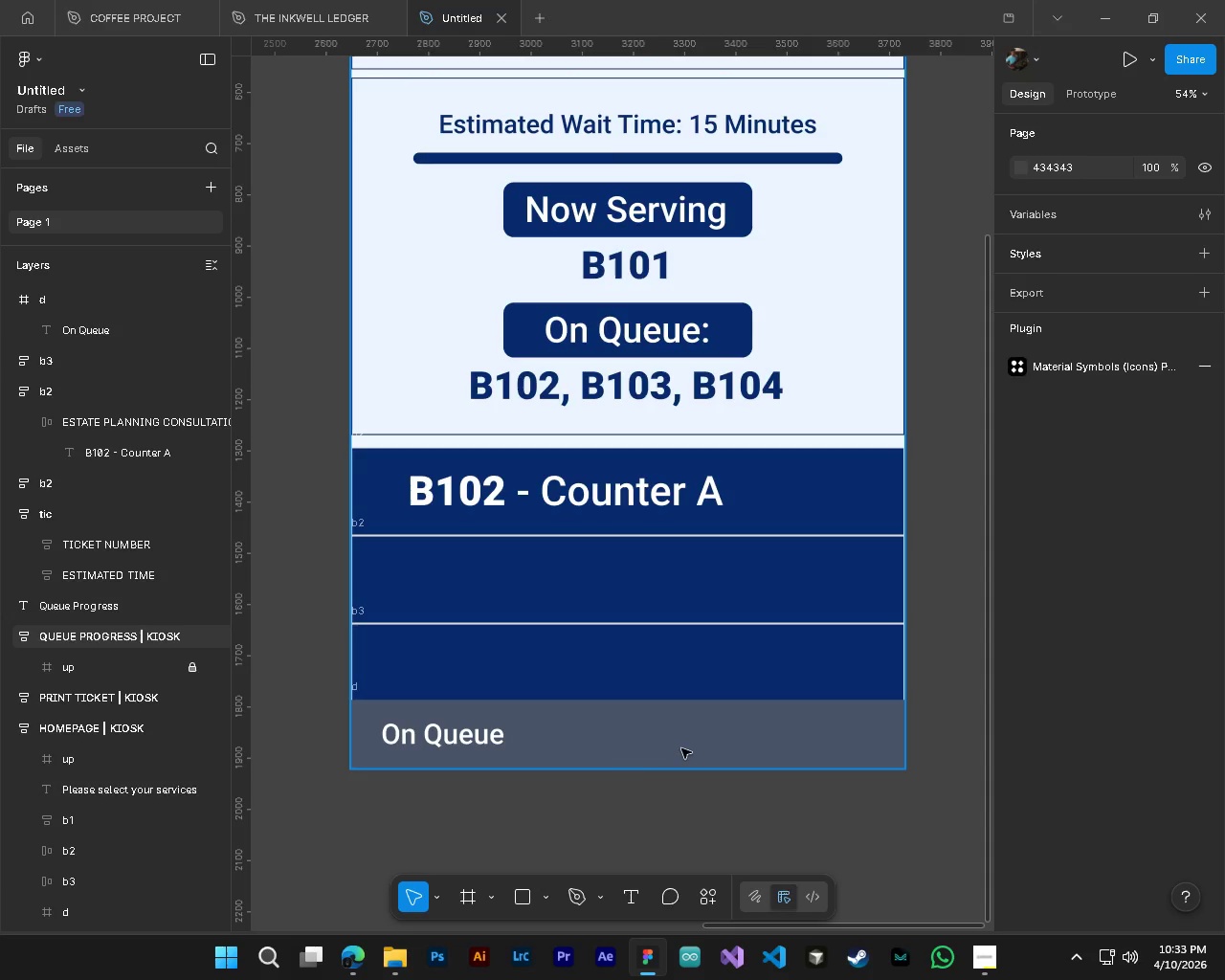 
scroll: coordinate [775, 756], scroll_direction: down, amount: 3.0
 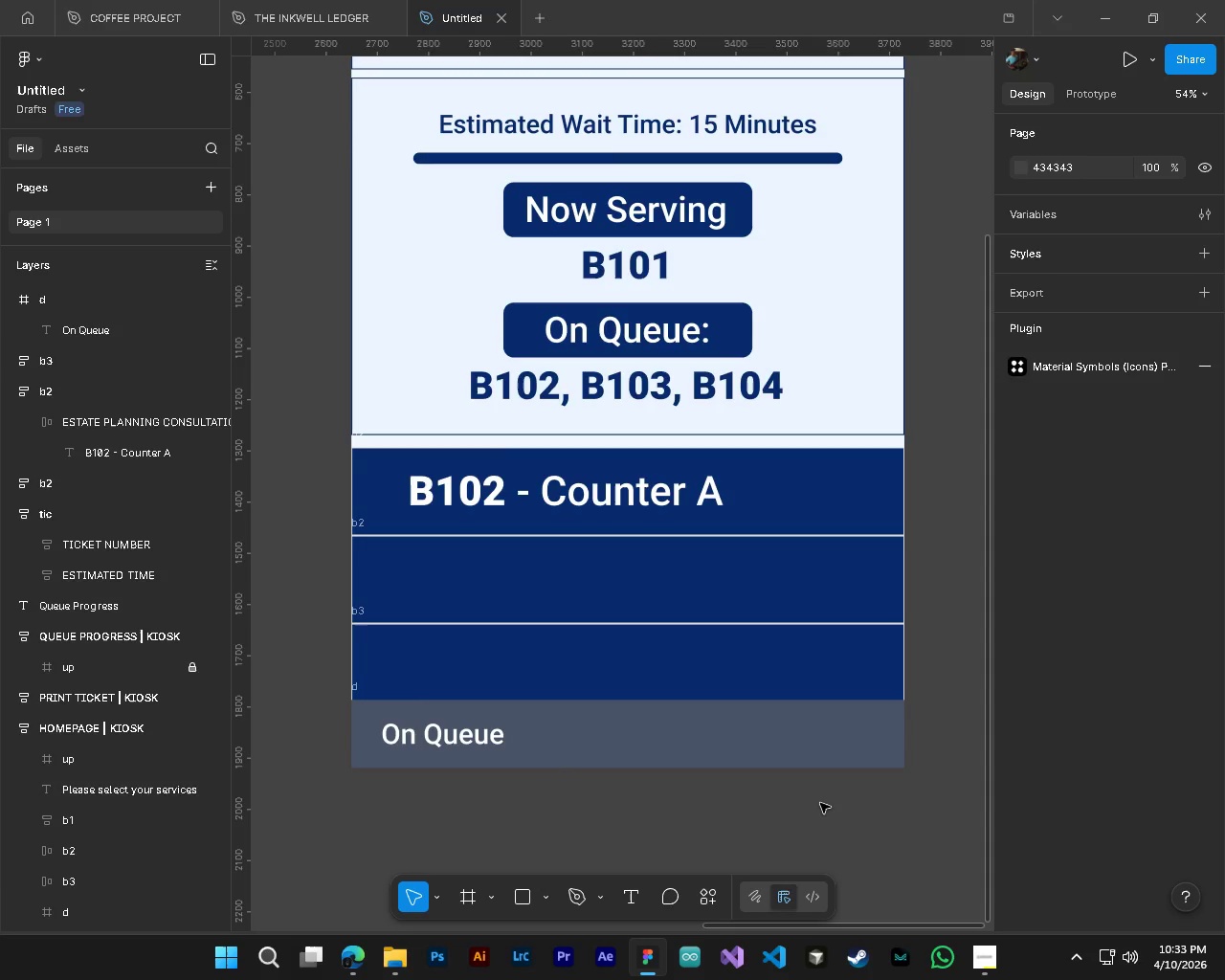 
left_click([687, 752])
 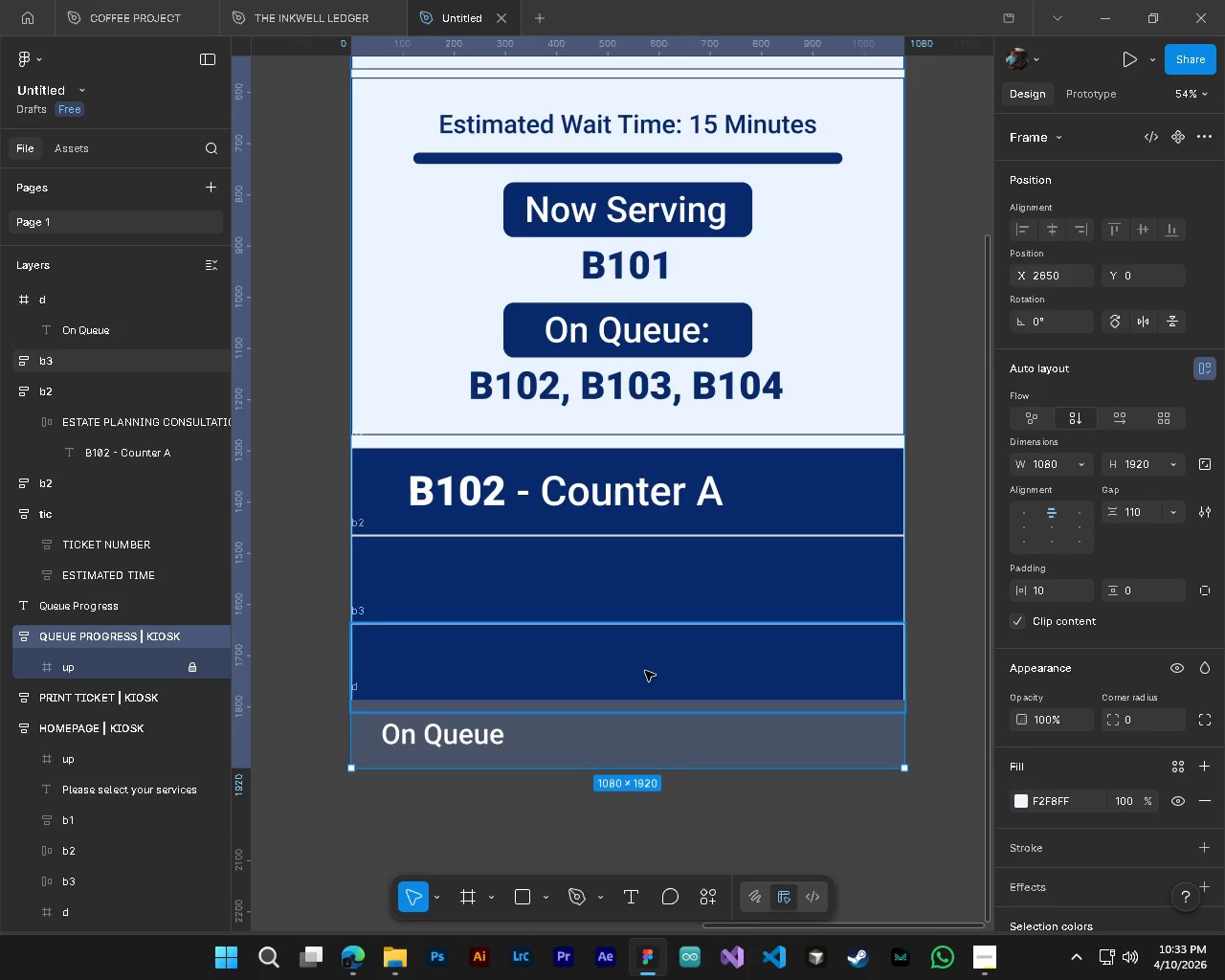 
hold_key(key=ShiftLeft, duration=0.73)
 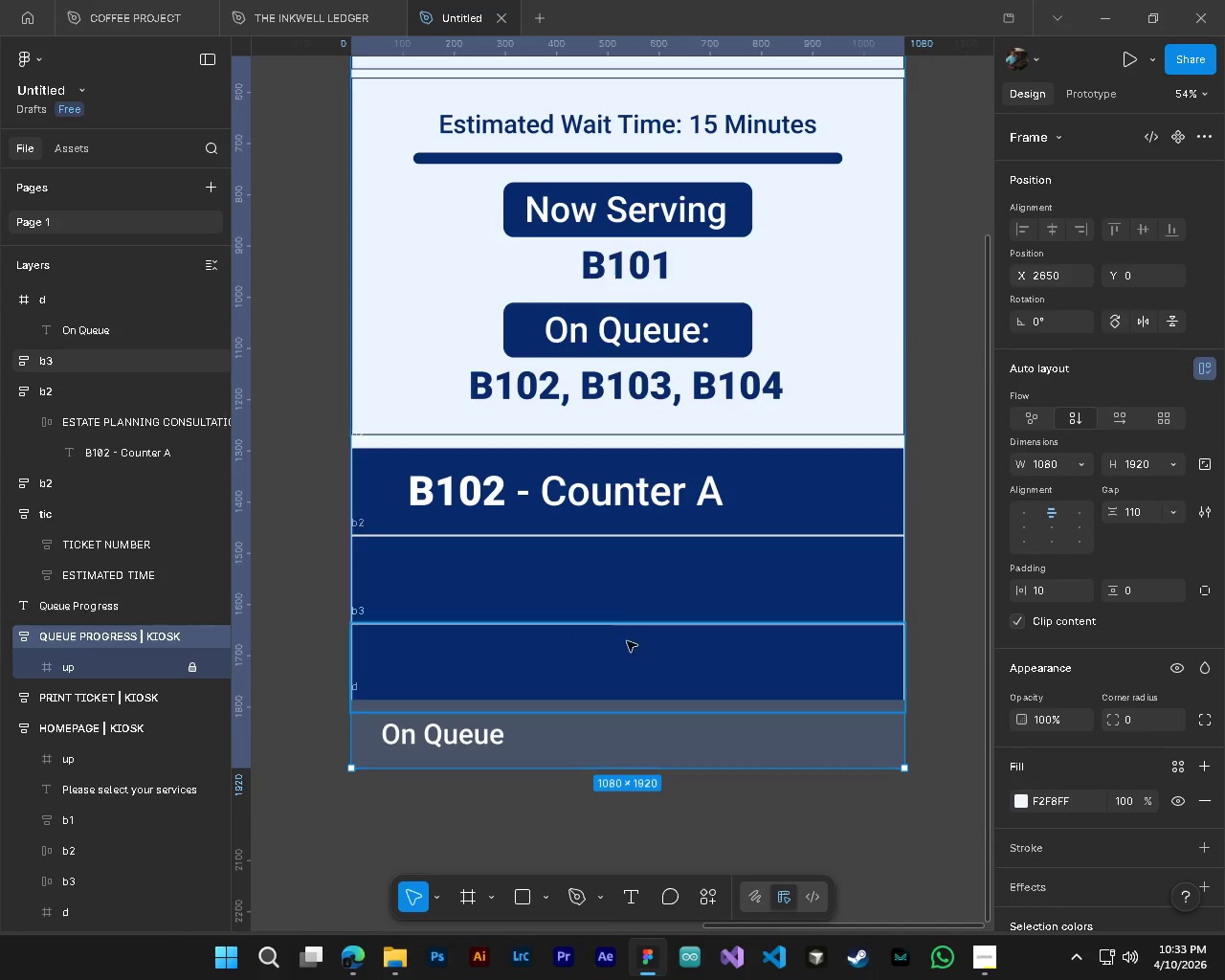 
left_click([657, 652])
 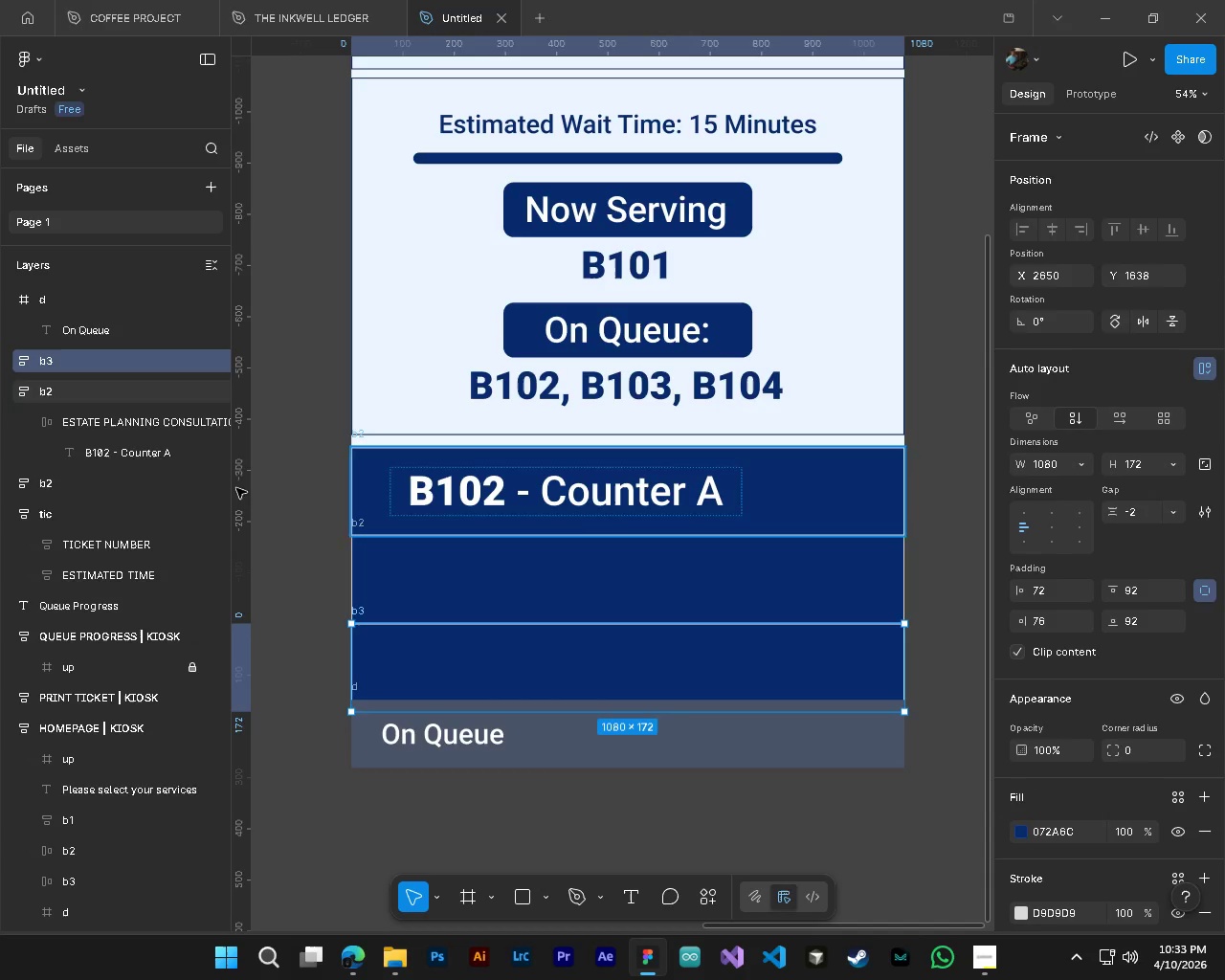 
hold_key(key=ShiftLeft, duration=1.51)
left_click([62, 394])
 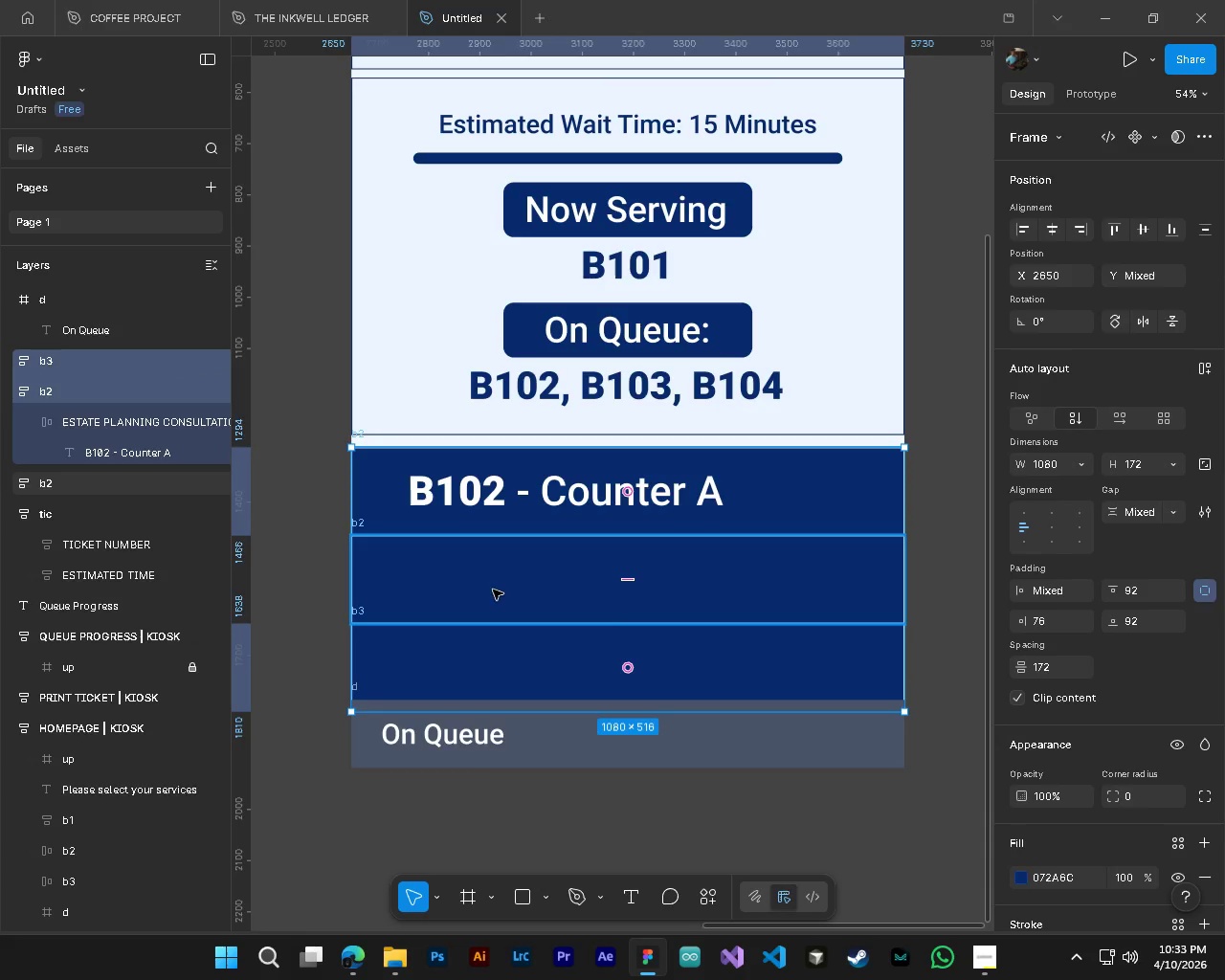 
hold_key(key=ShiftLeft, duration=1.52)
 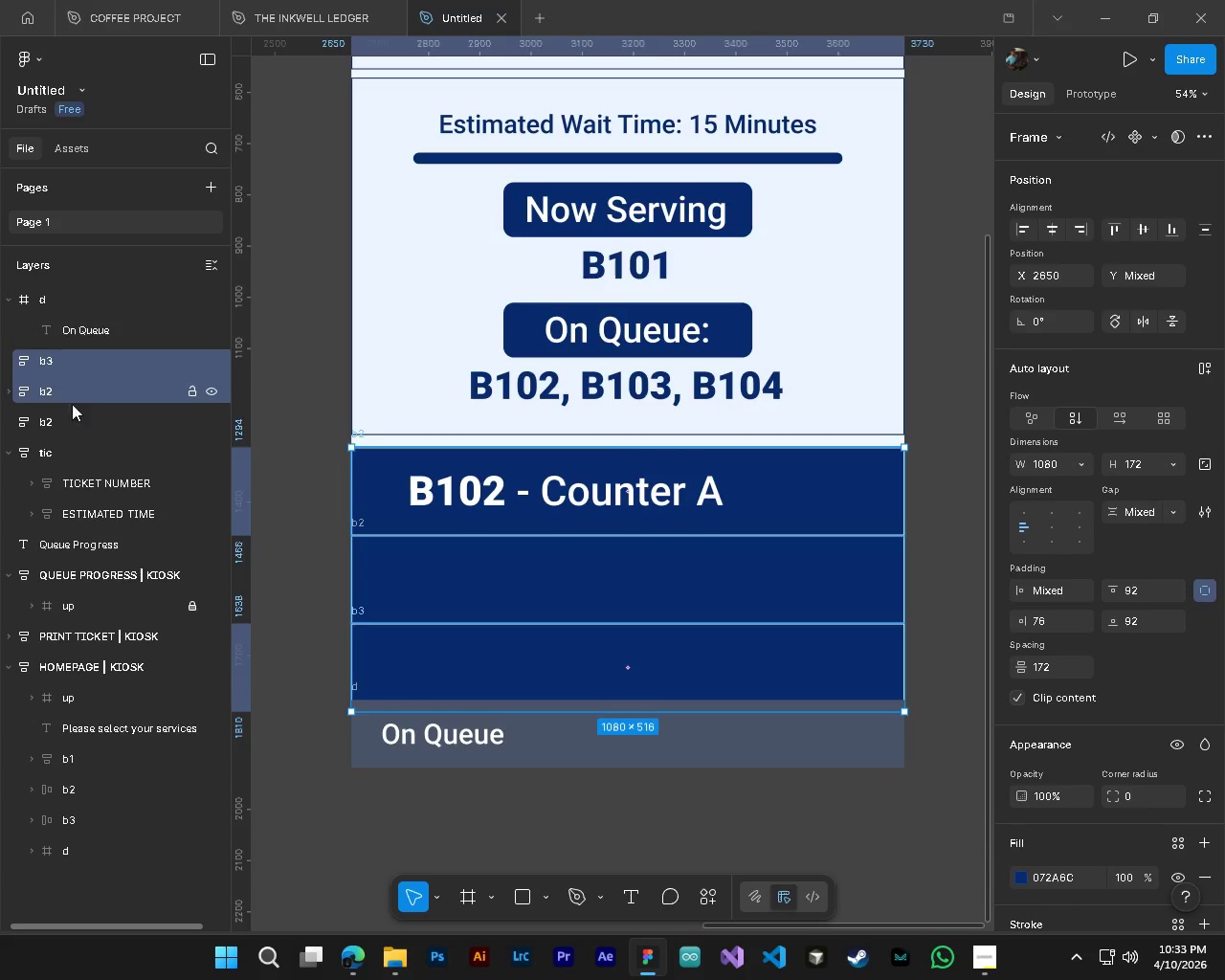 
hold_key(key=ShiftLeft, duration=1.52)
left_click([8, 390])
 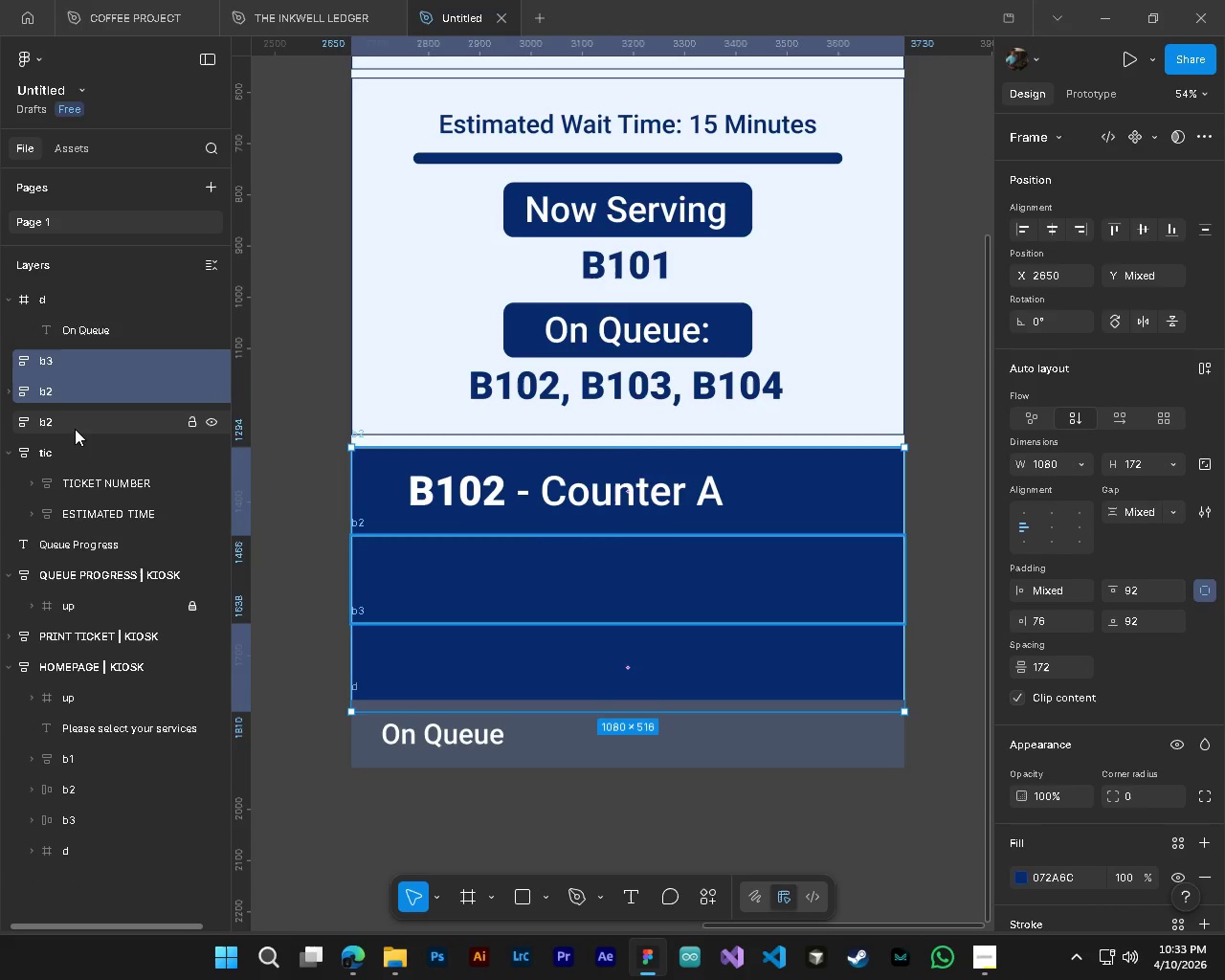 
left_click([75, 430])
 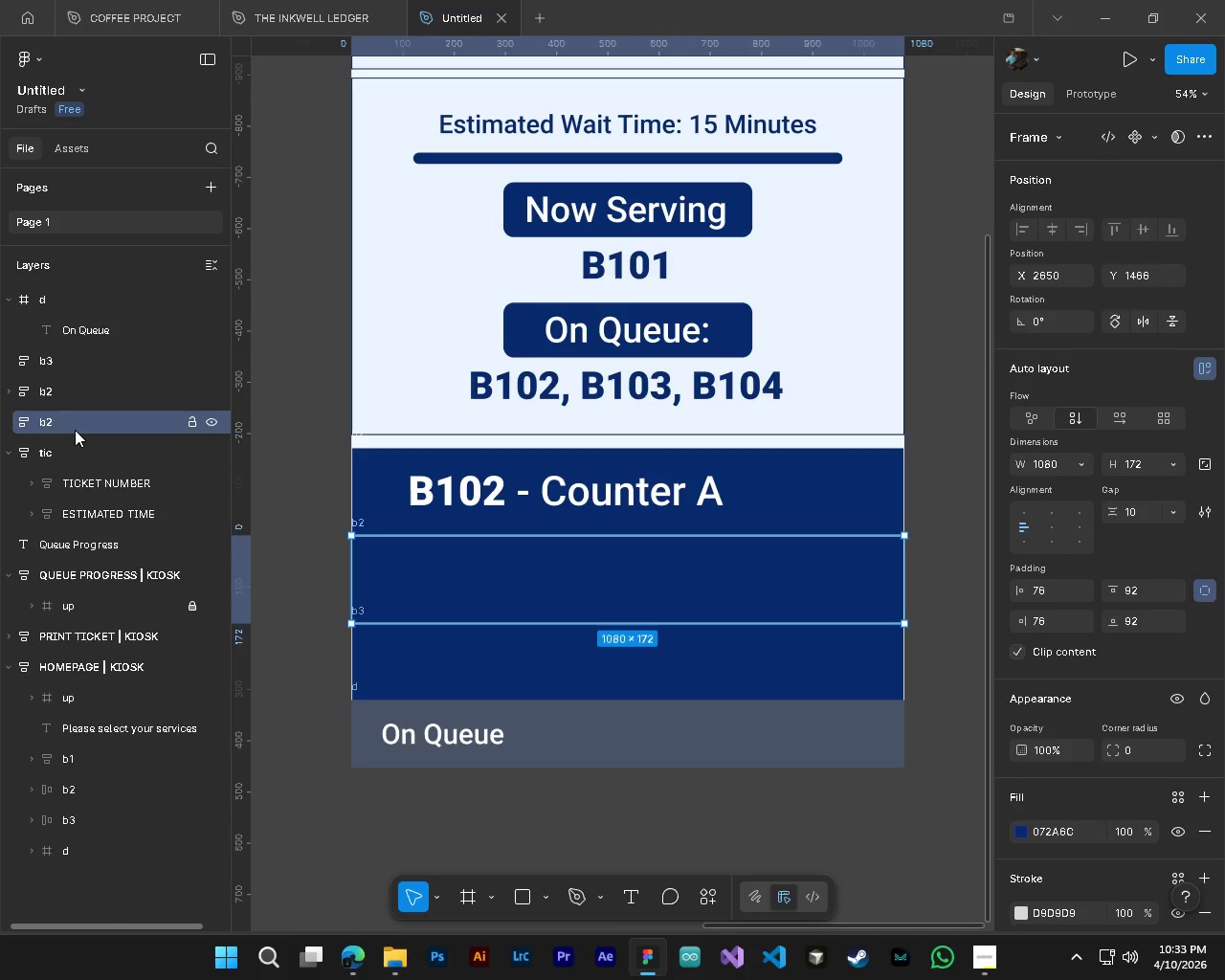 
hold_key(key=ShiftLeft, duration=0.83)
 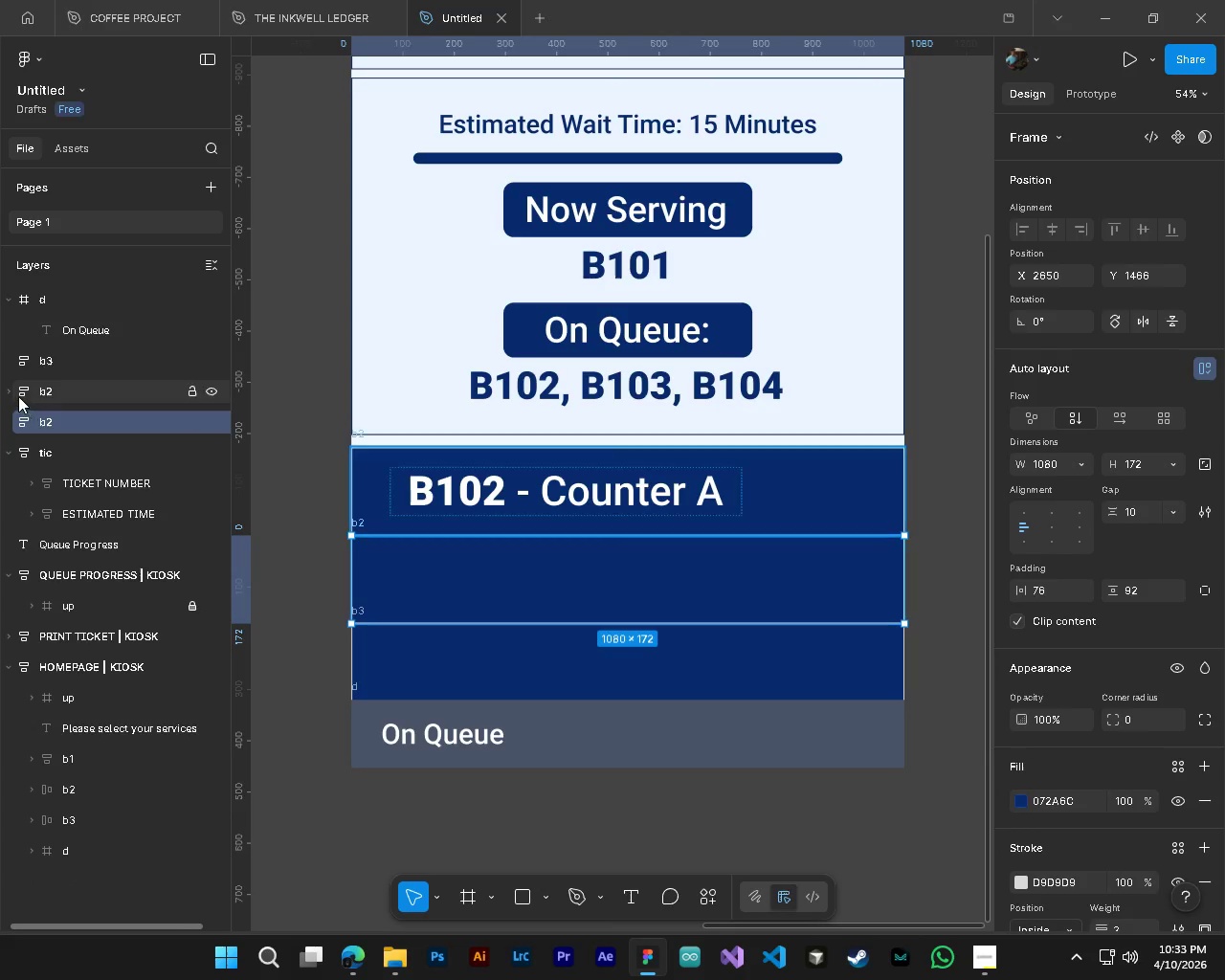 
hold_key(key=ShiftLeft, duration=5.78)
left_click([6, 390])
 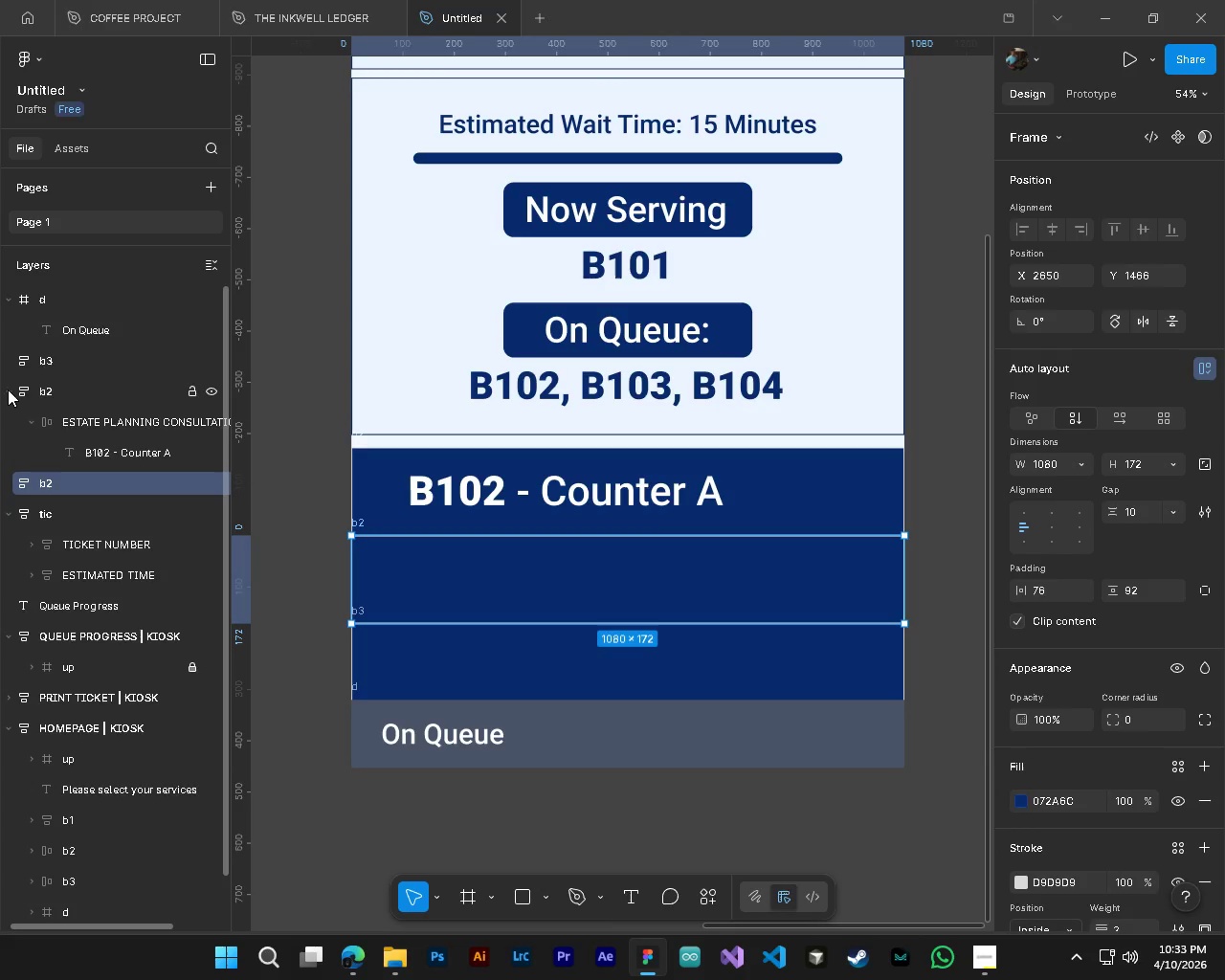 
left_click([9, 390])
 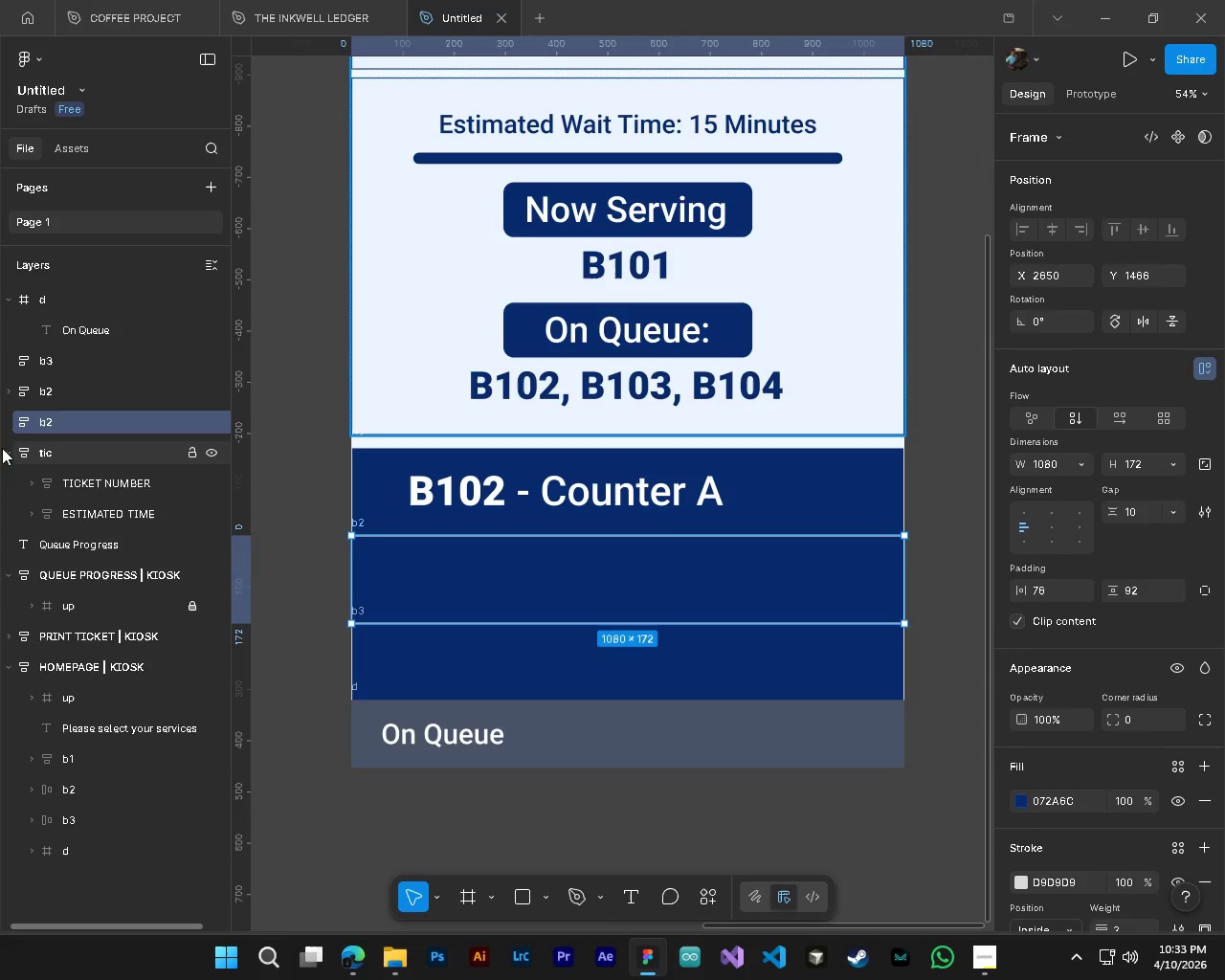 
left_click([2, 448])
 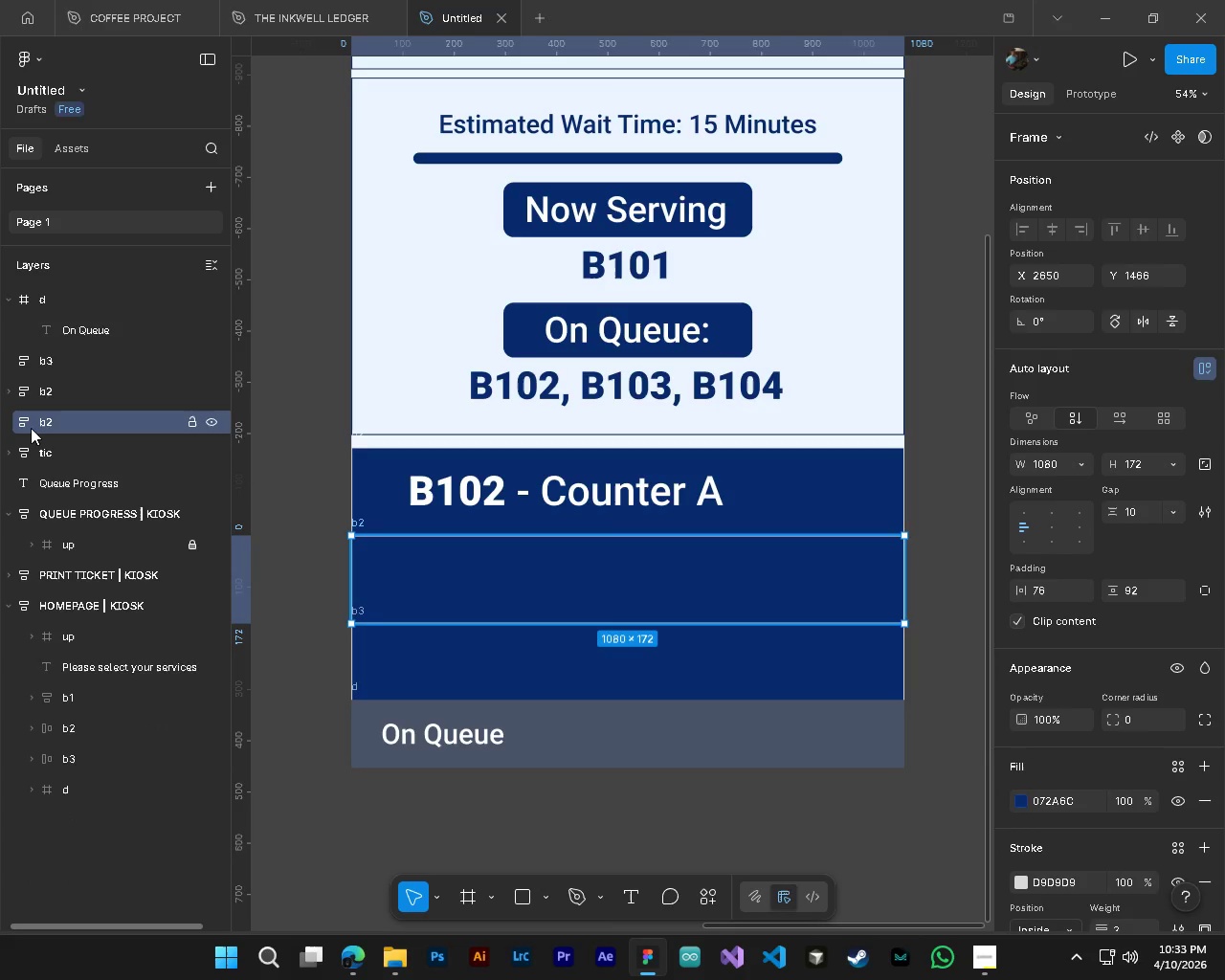 
left_click([45, 425])
 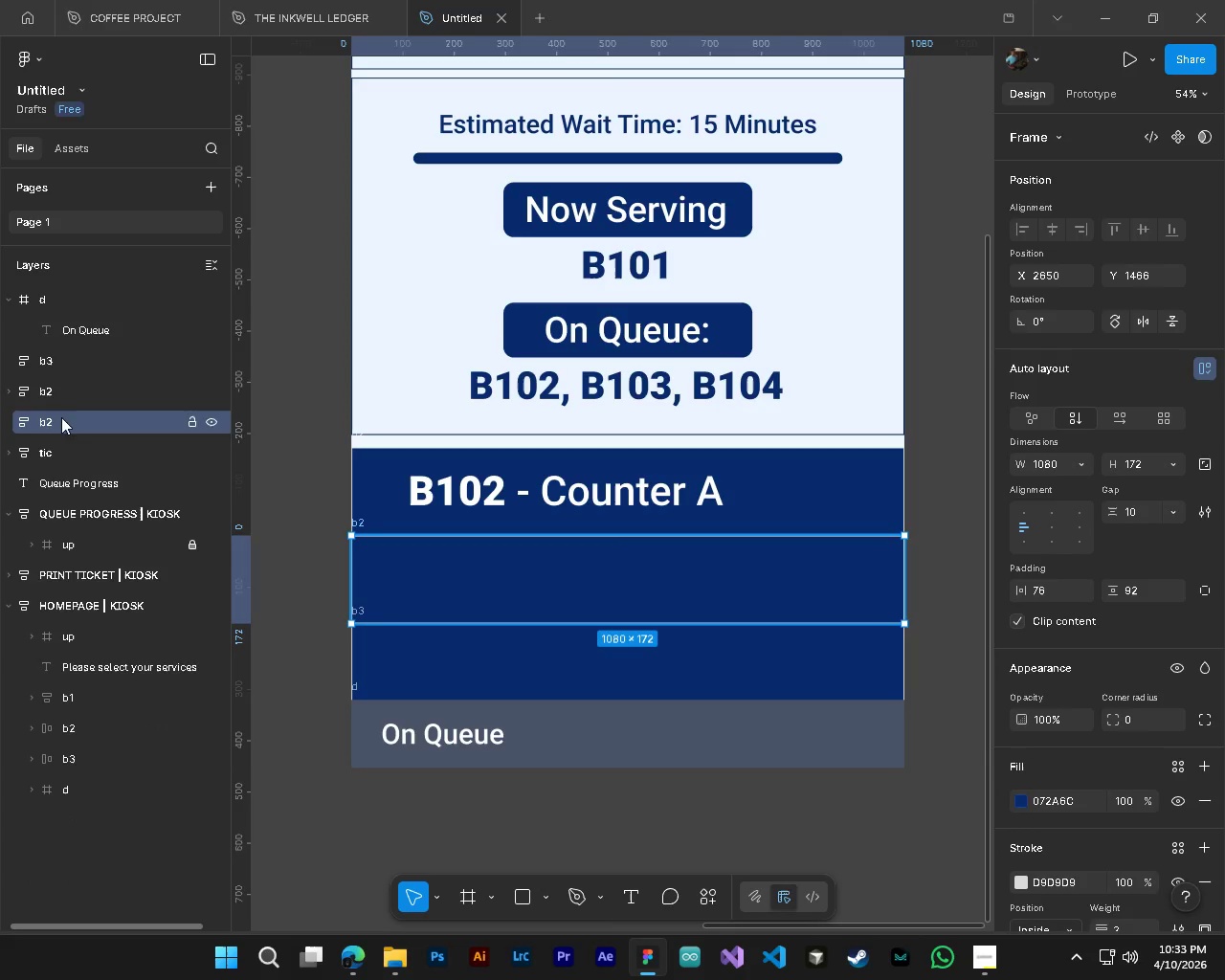 
hold_key(key=ShiftLeft, duration=1.5)
left_click([65, 398])
 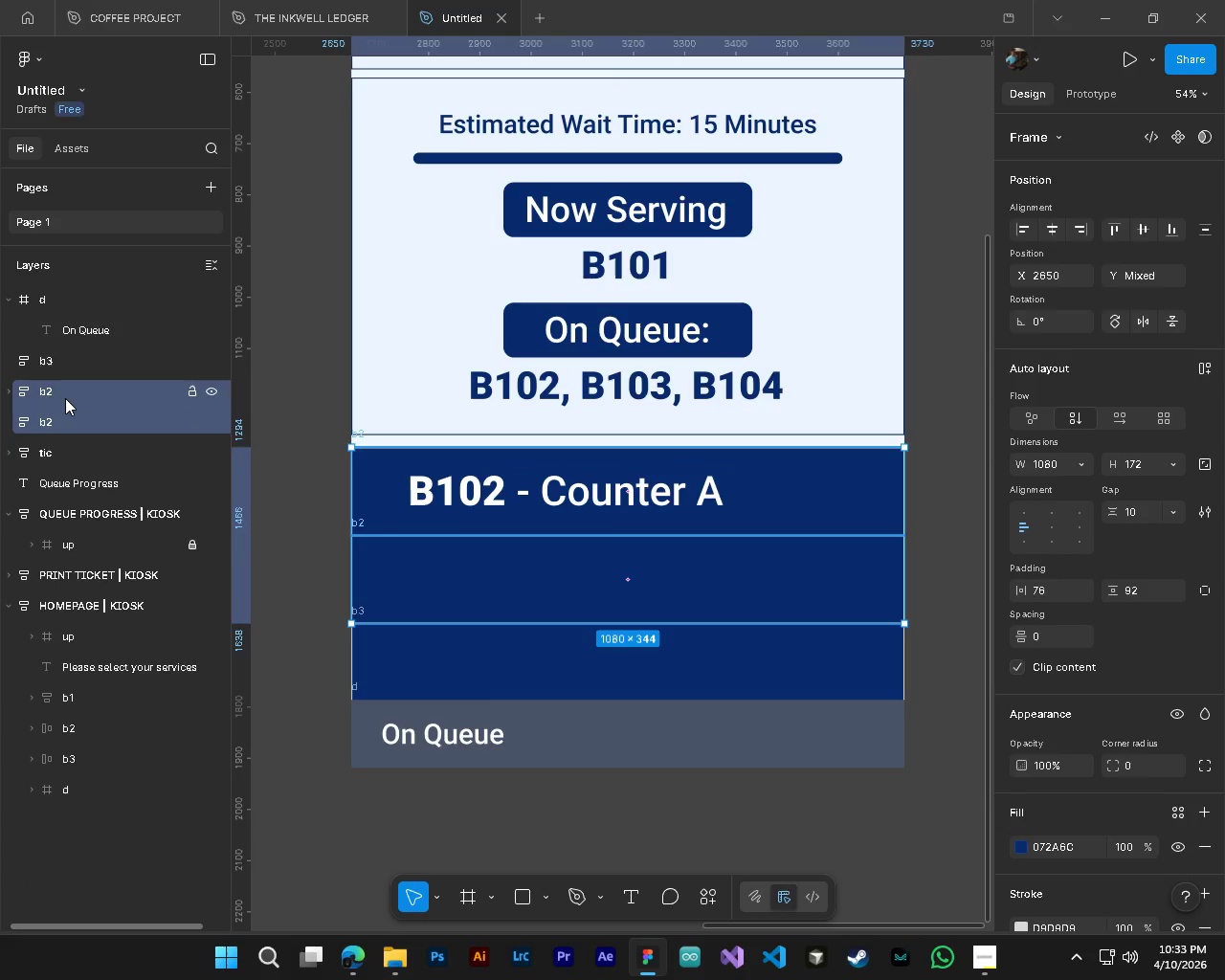 
hold_key(key=ShiftLeft, duration=1.17)
left_click([68, 368])
 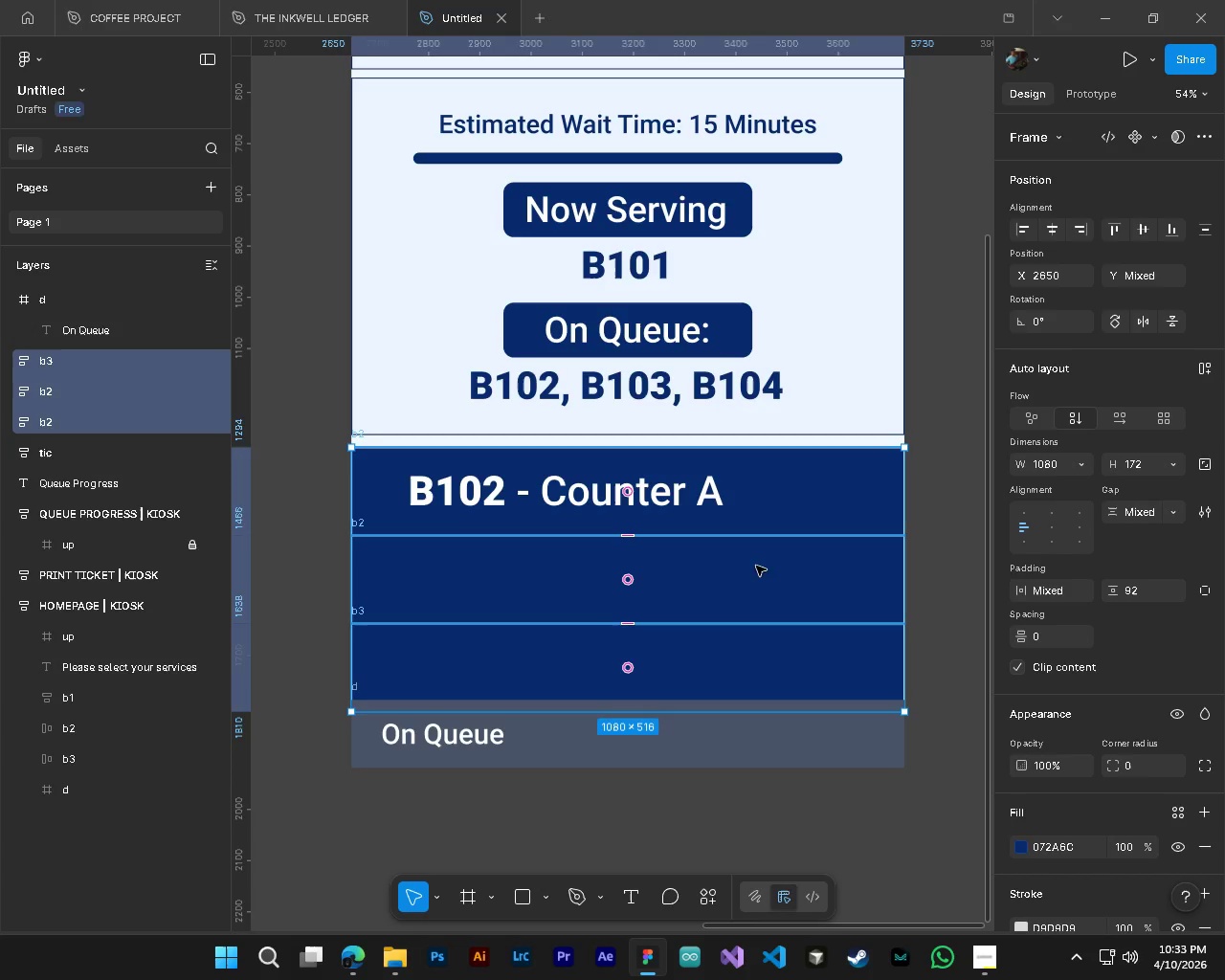 
left_click_drag(start_coordinate=[767, 578], to_coordinate=[770, 567])
 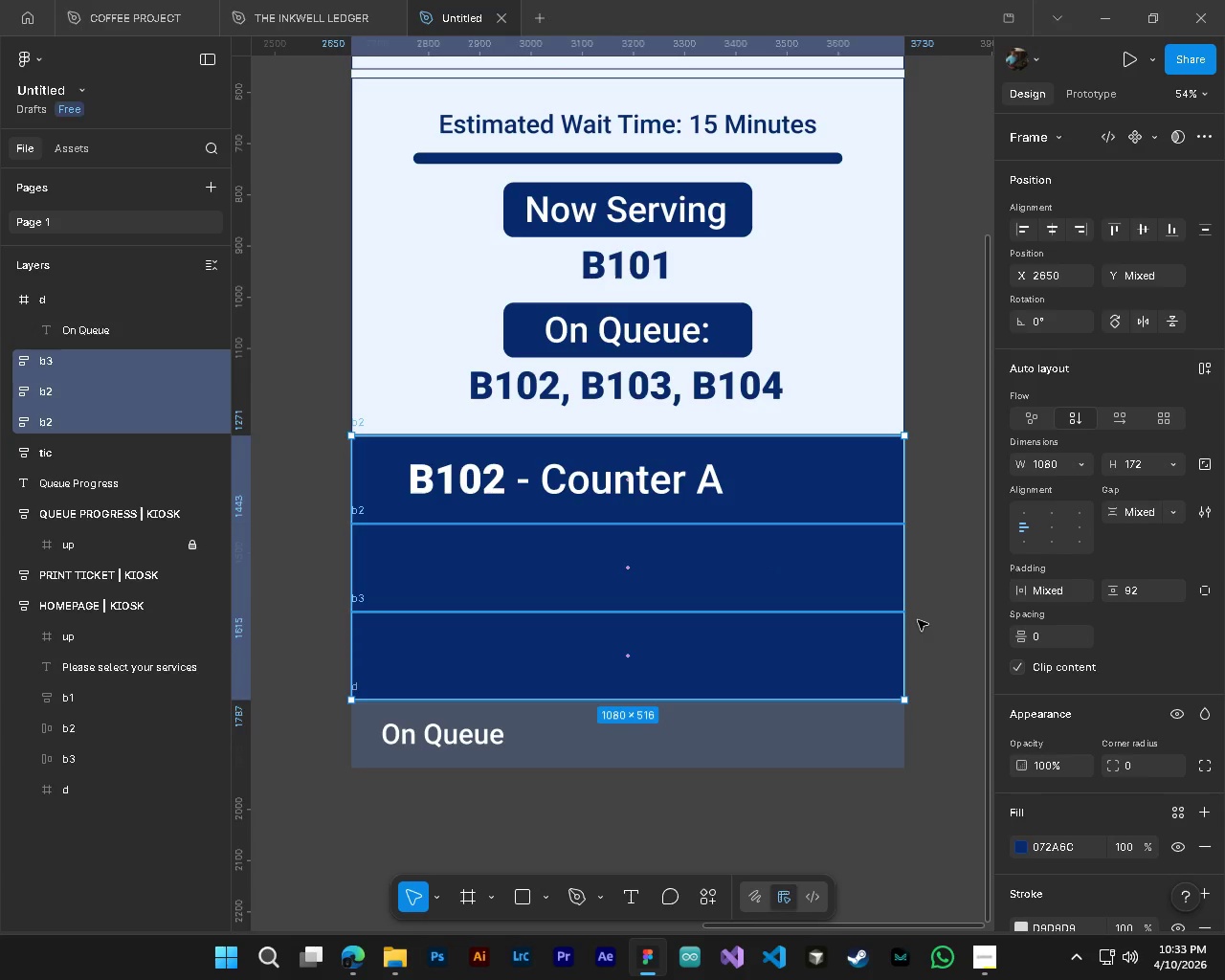 
scroll: coordinate [828, 473], scroll_direction: up, amount: 10.0
 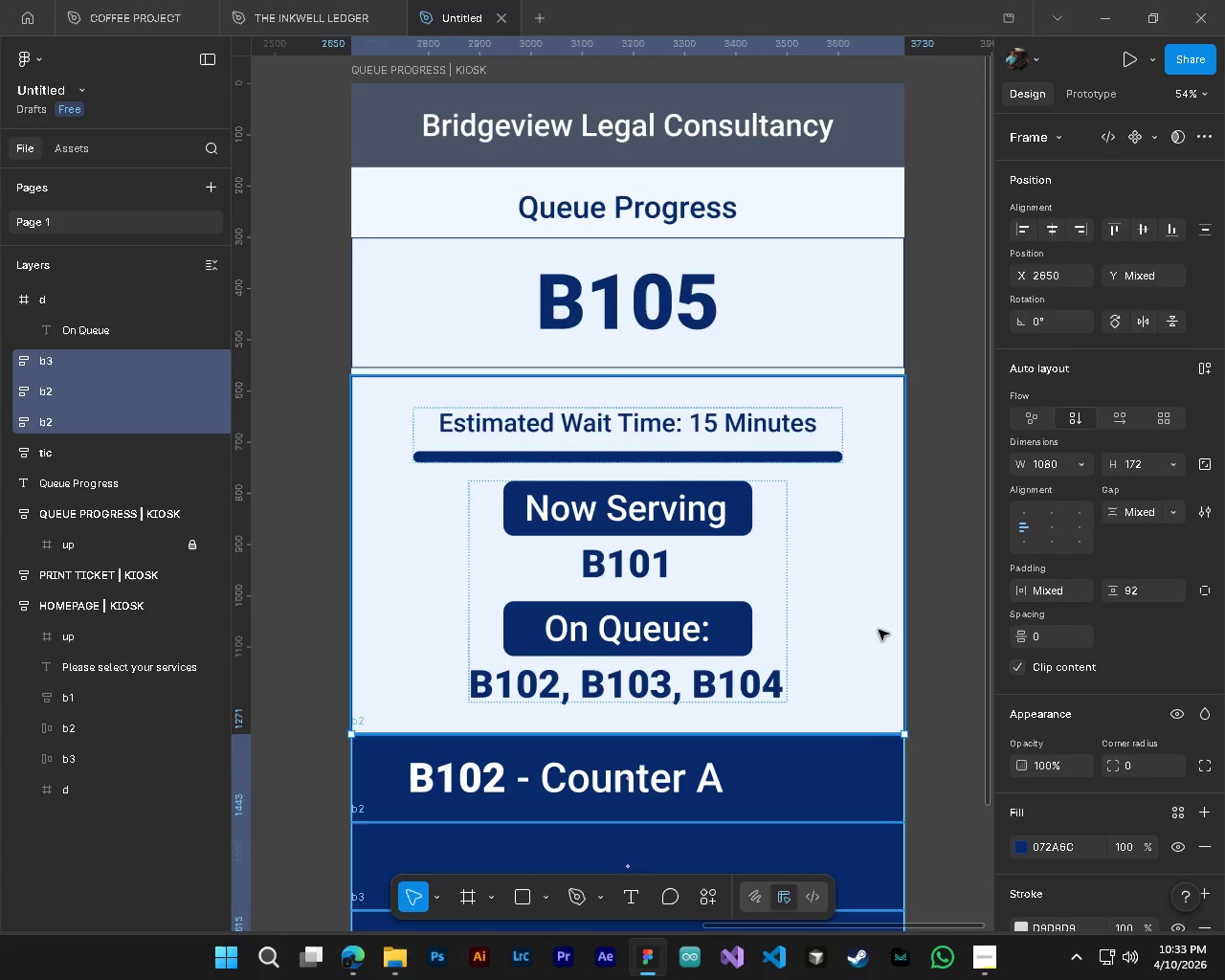 
left_click([877, 633])
 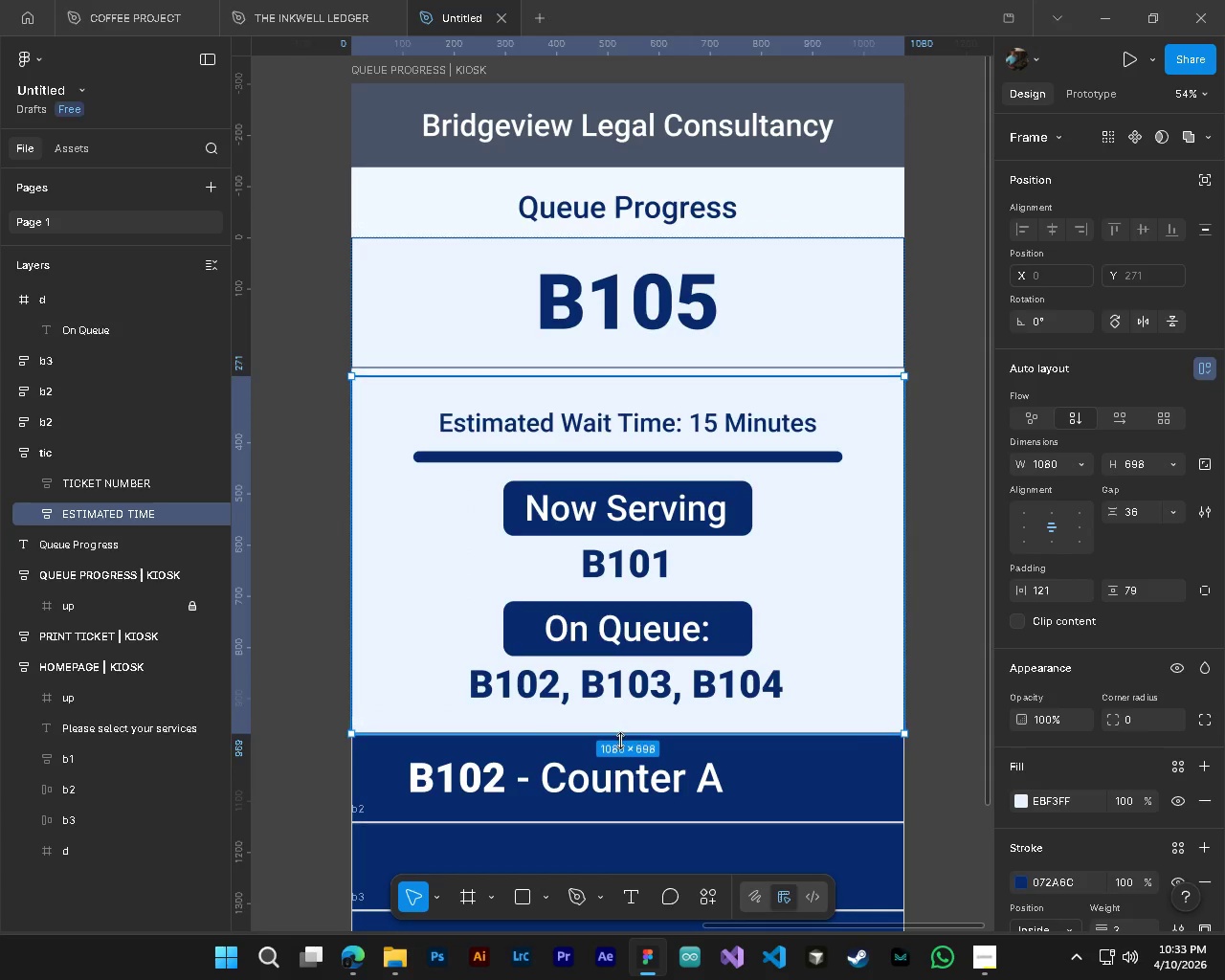 
left_click_drag(start_coordinate=[635, 730], to_coordinate=[636, 723])
 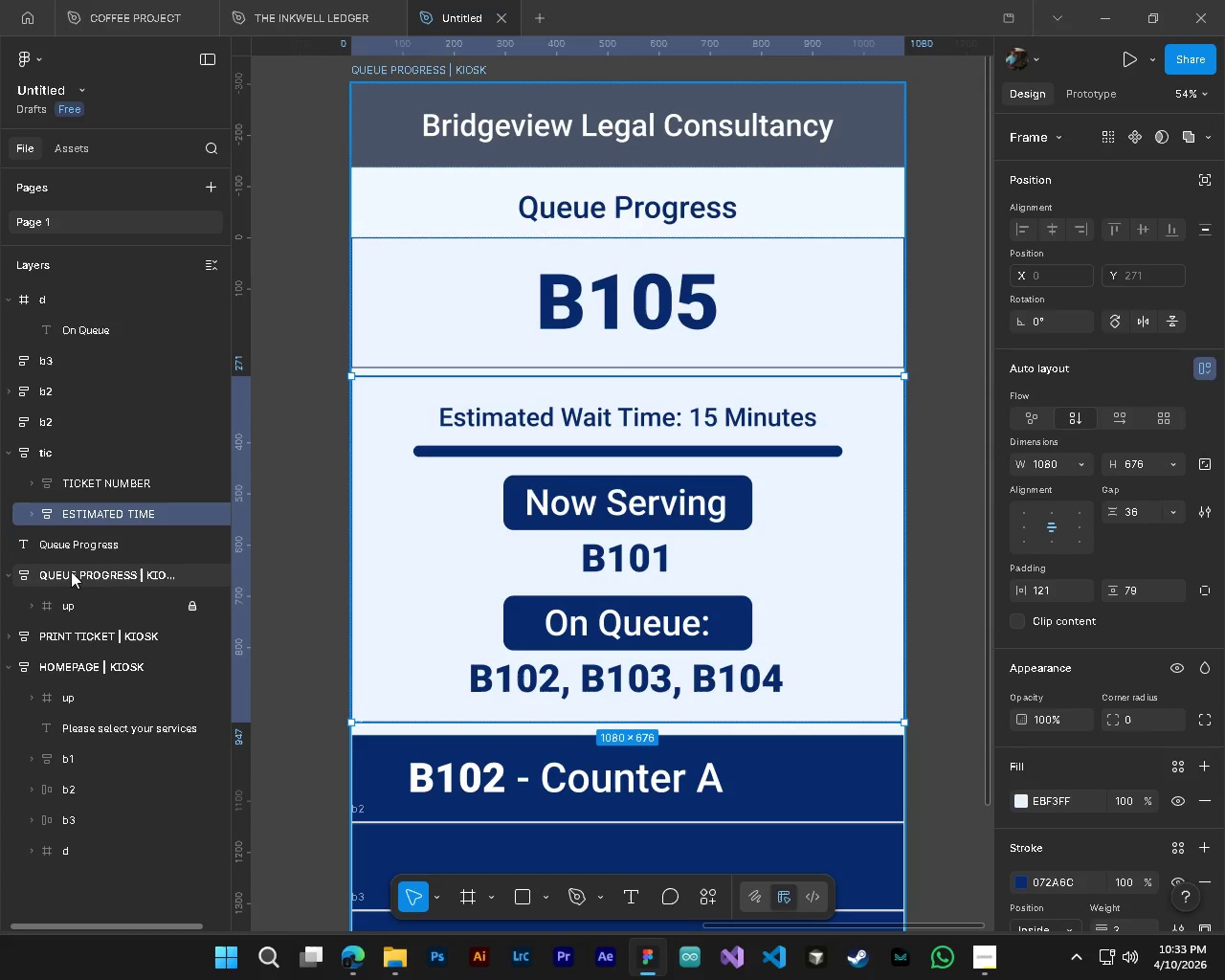 
left_click([48, 455])
 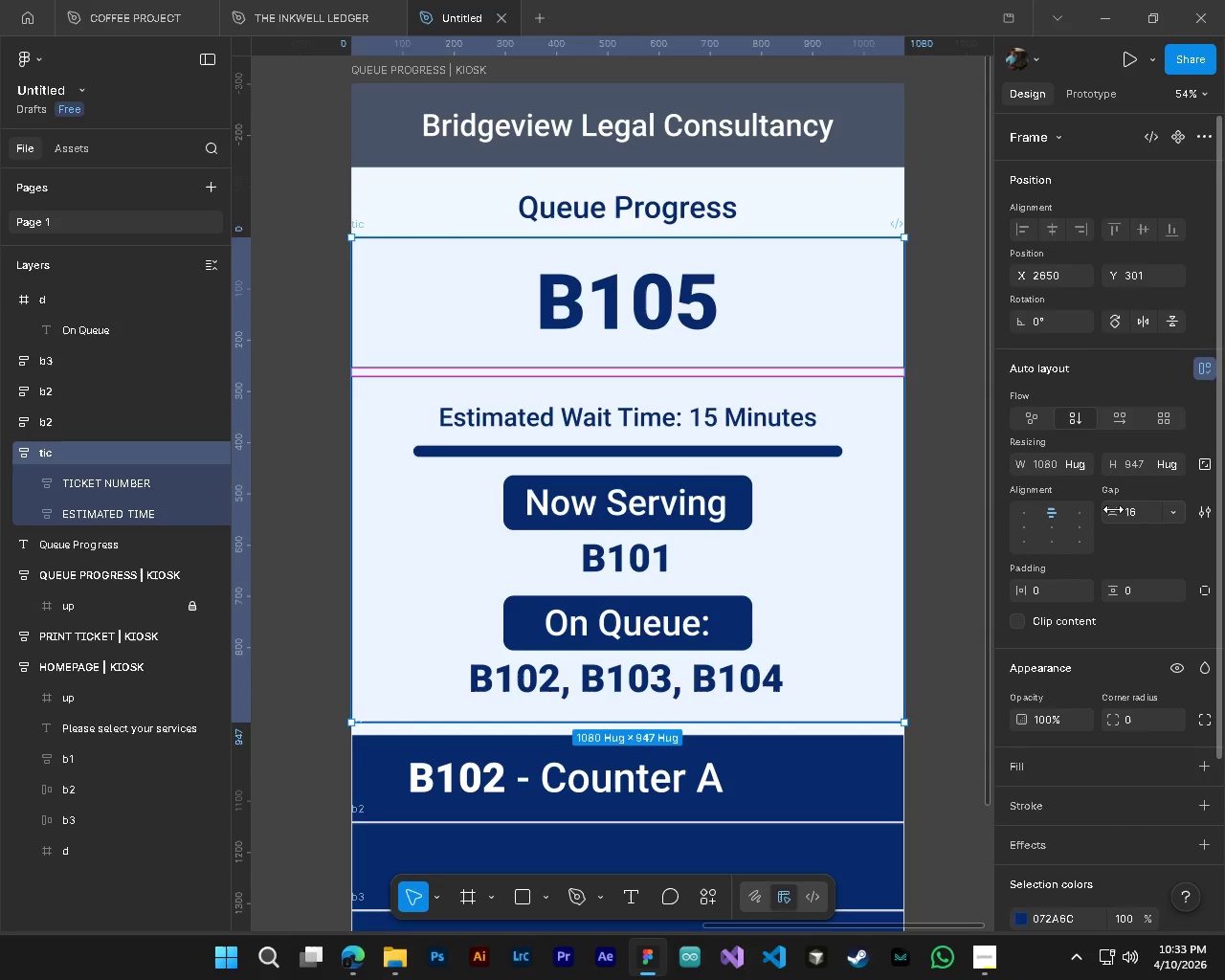 
left_click_drag(start_coordinate=[1110, 509], to_coordinate=[625, 479])
 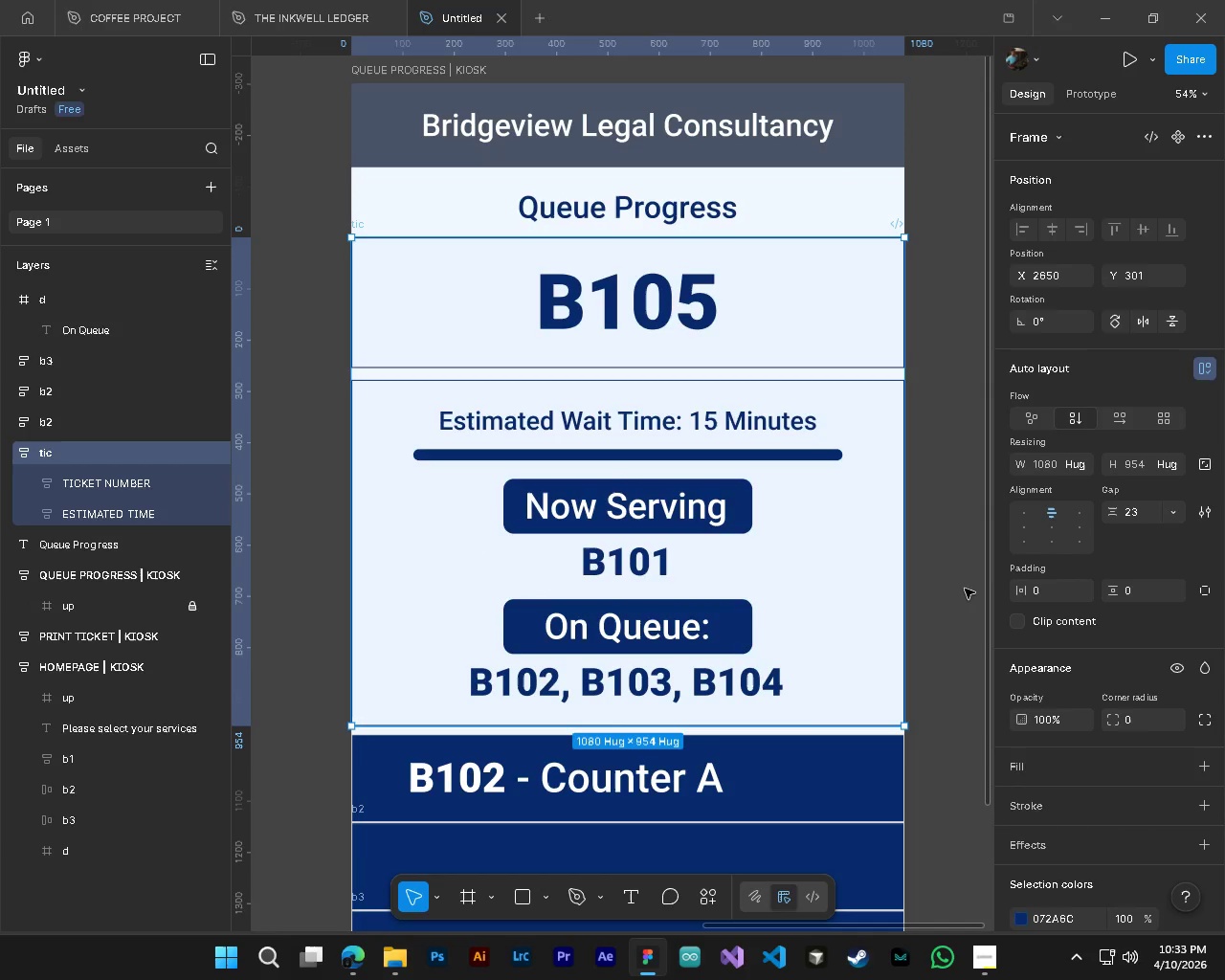 
left_click([956, 585])
 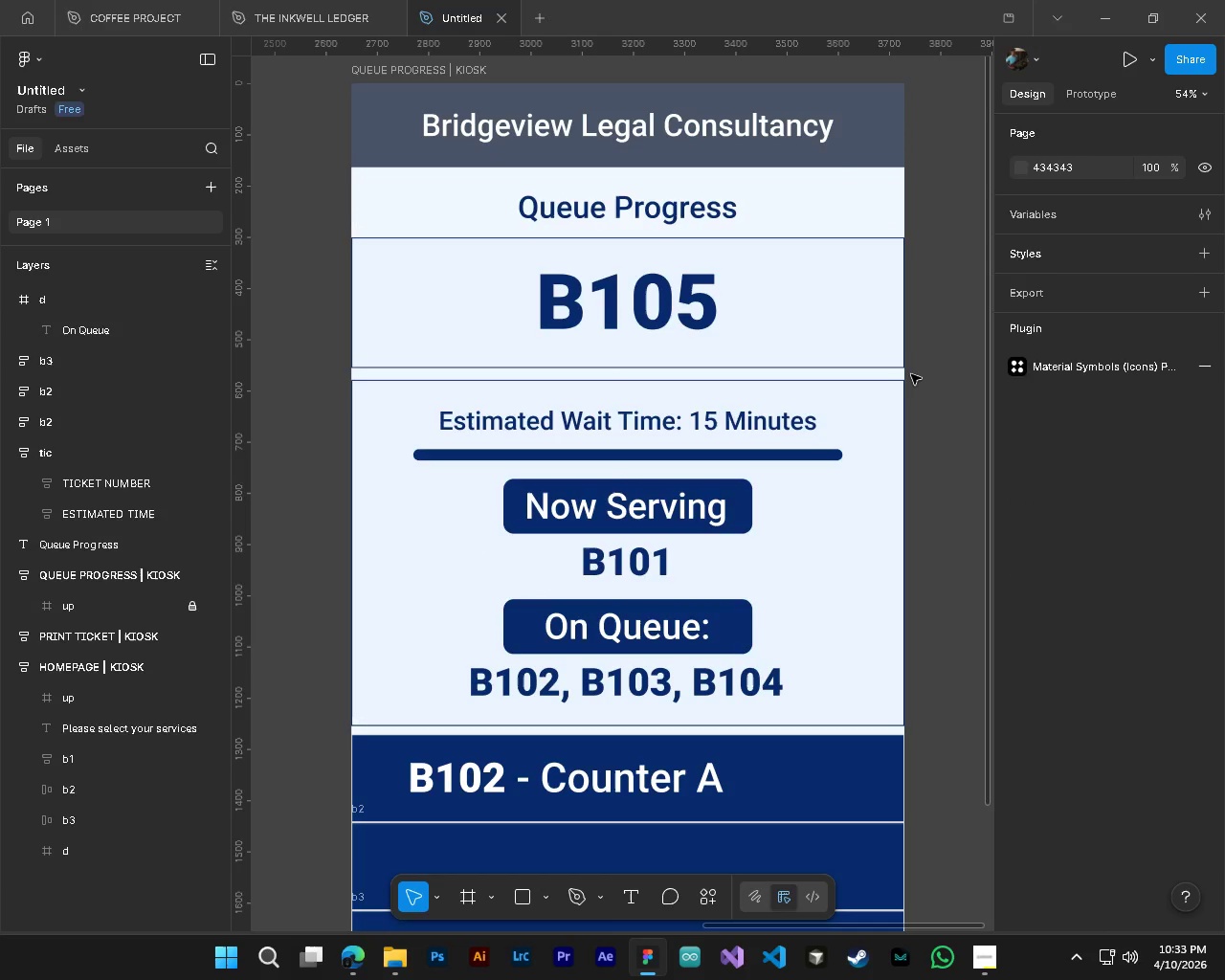 
hold_key(key=AltLeft, duration=2.08)
hold_key(key=ControlLeft, duration=1.5)
scroll: coordinate [927, 390], scroll_direction: up, amount: 12.0
 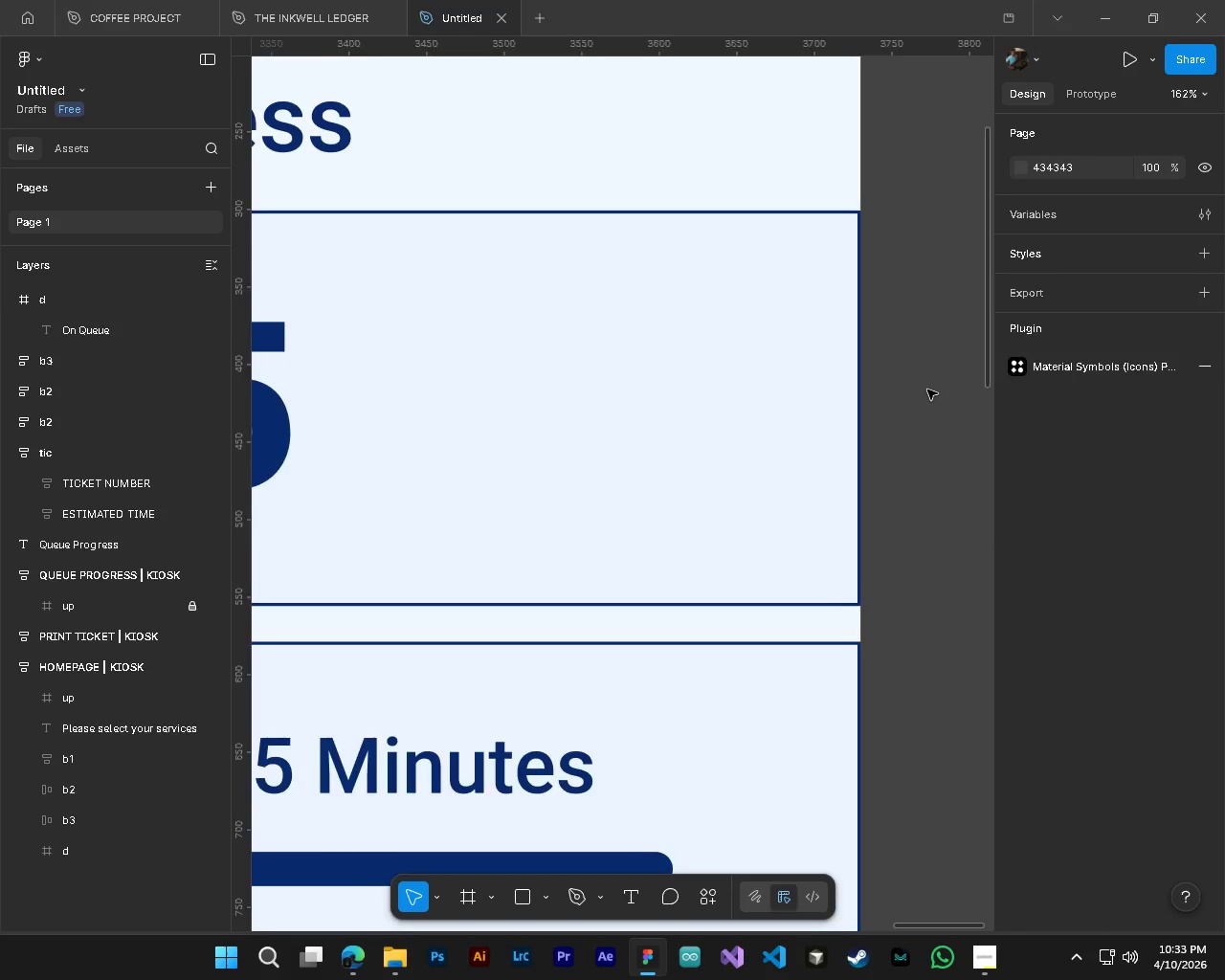 
hold_key(key=ControlLeft, duration=0.56)
hold_key(key=ShiftLeft, duration=0.38)
hold_key(key=AltLeft, duration=2.59)
hold_key(key=ControlLeft, duration=1.5)
scroll: coordinate [632, 384], scroll_direction: up, amount: 2.0
 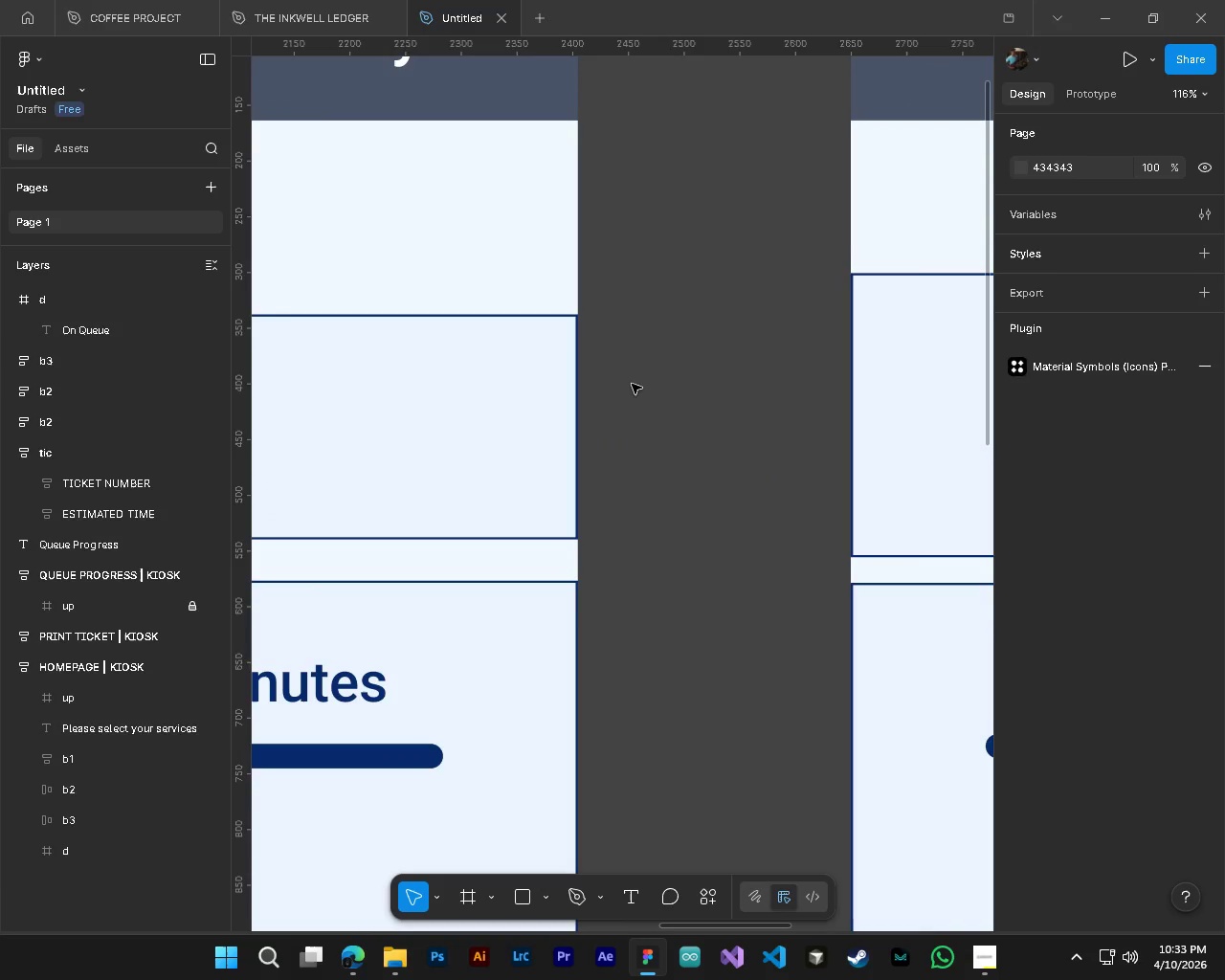 
hold_key(key=ControlLeft, duration=1.08)
hold_key(key=ShiftLeft, duration=0.36)
hold_key(key=AltLeft, duration=0.62)
hold_key(key=ControlLeft, duration=0.59)
scroll: coordinate [844, 374], scroll_direction: down, amount: 20.0
 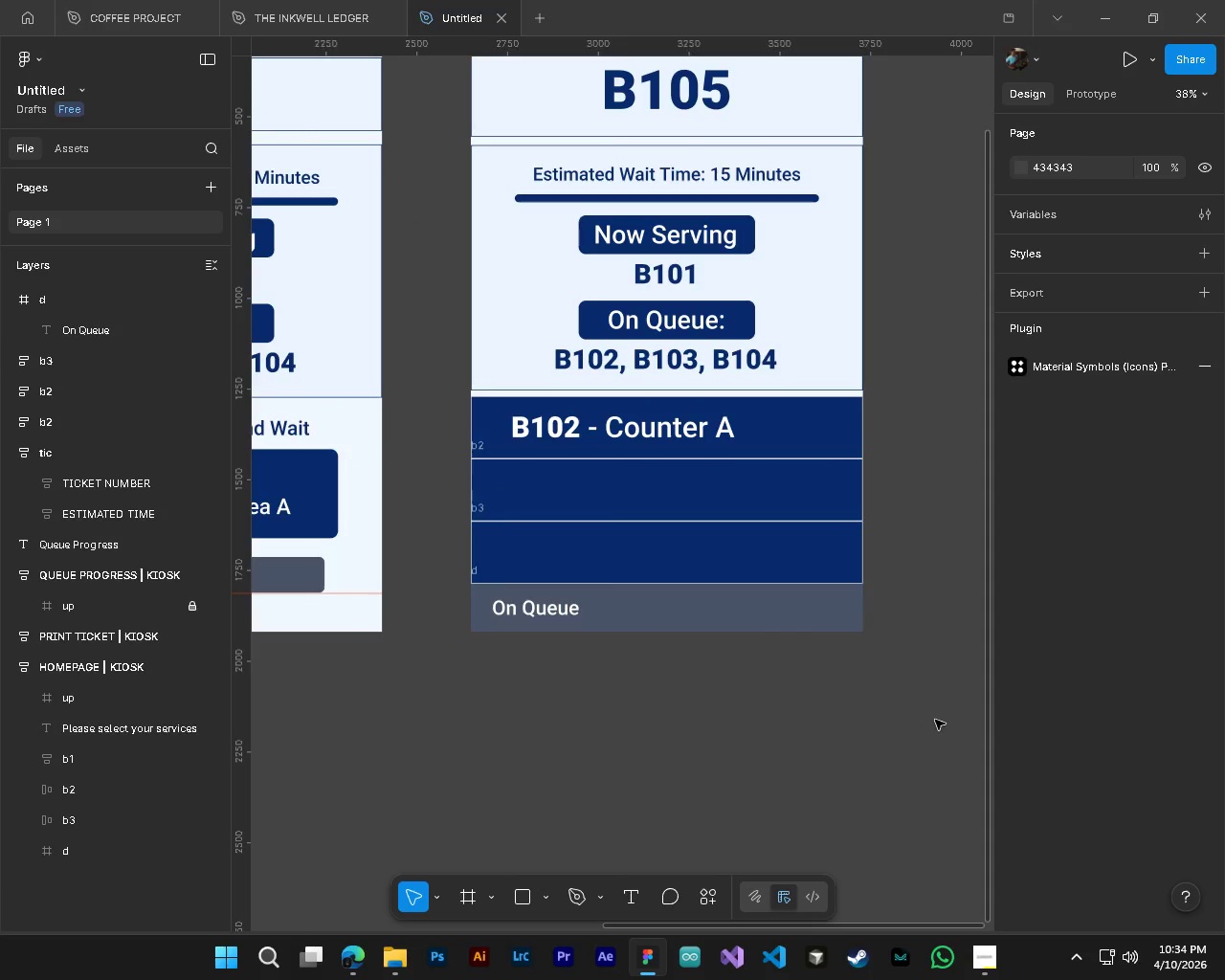 
left_click([876, 742])
 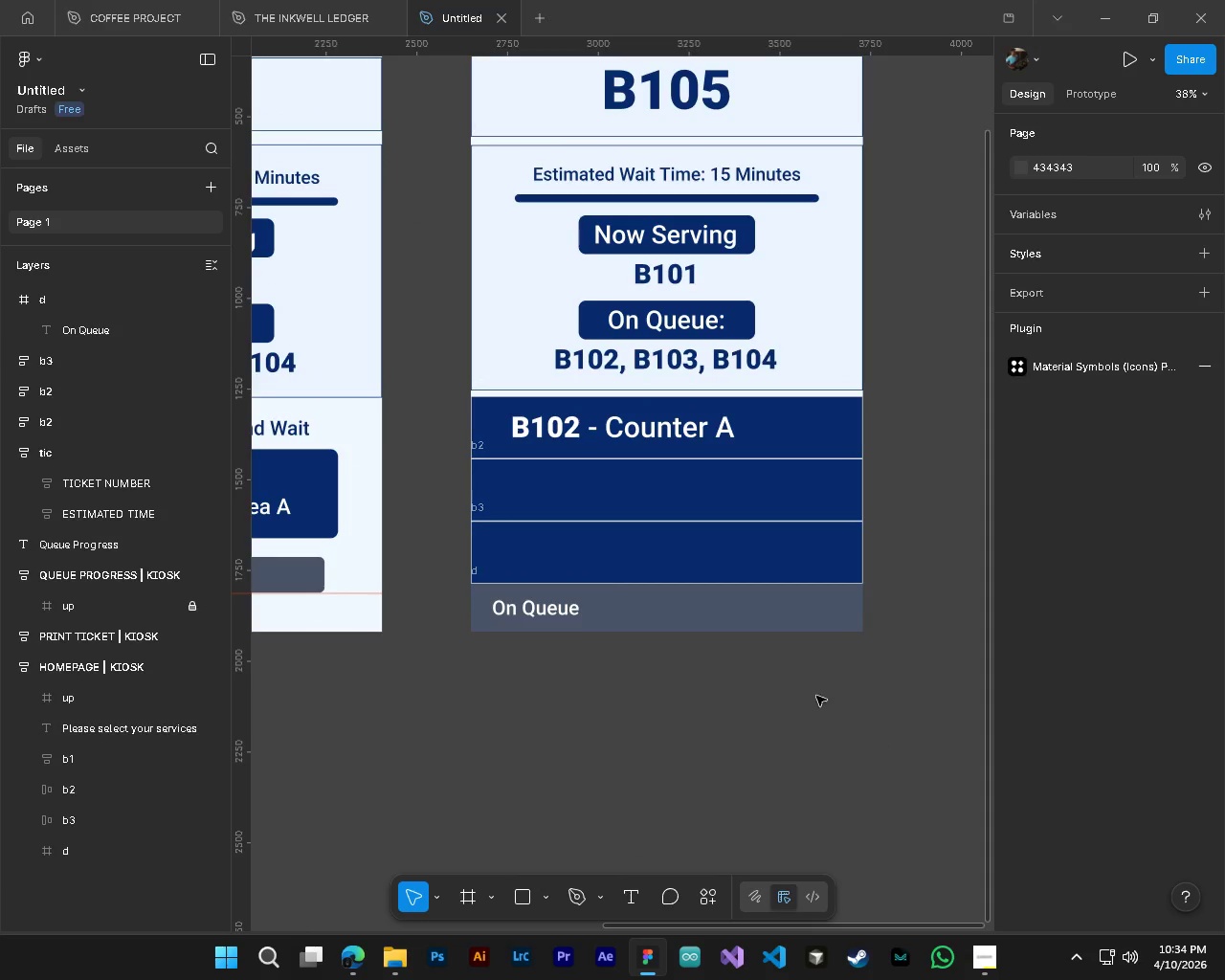 
hold_key(key=ControlLeft, duration=3.36)
hold_key(key=AltLeft, duration=1.5)
scroll: coordinate [409, 164], scroll_direction: up, amount: 8.0
 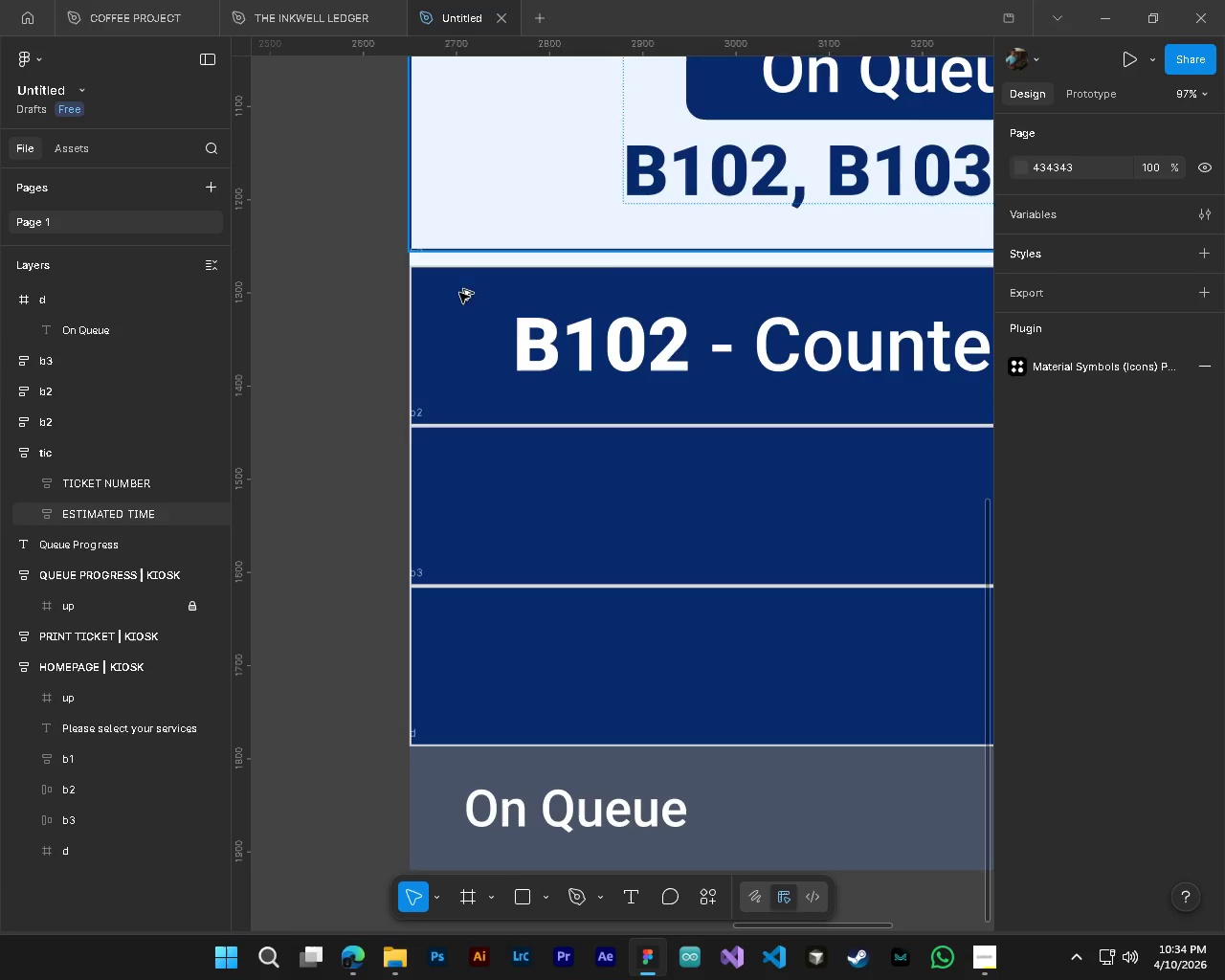 
hold_key(key=AltLeft, duration=1.52)
 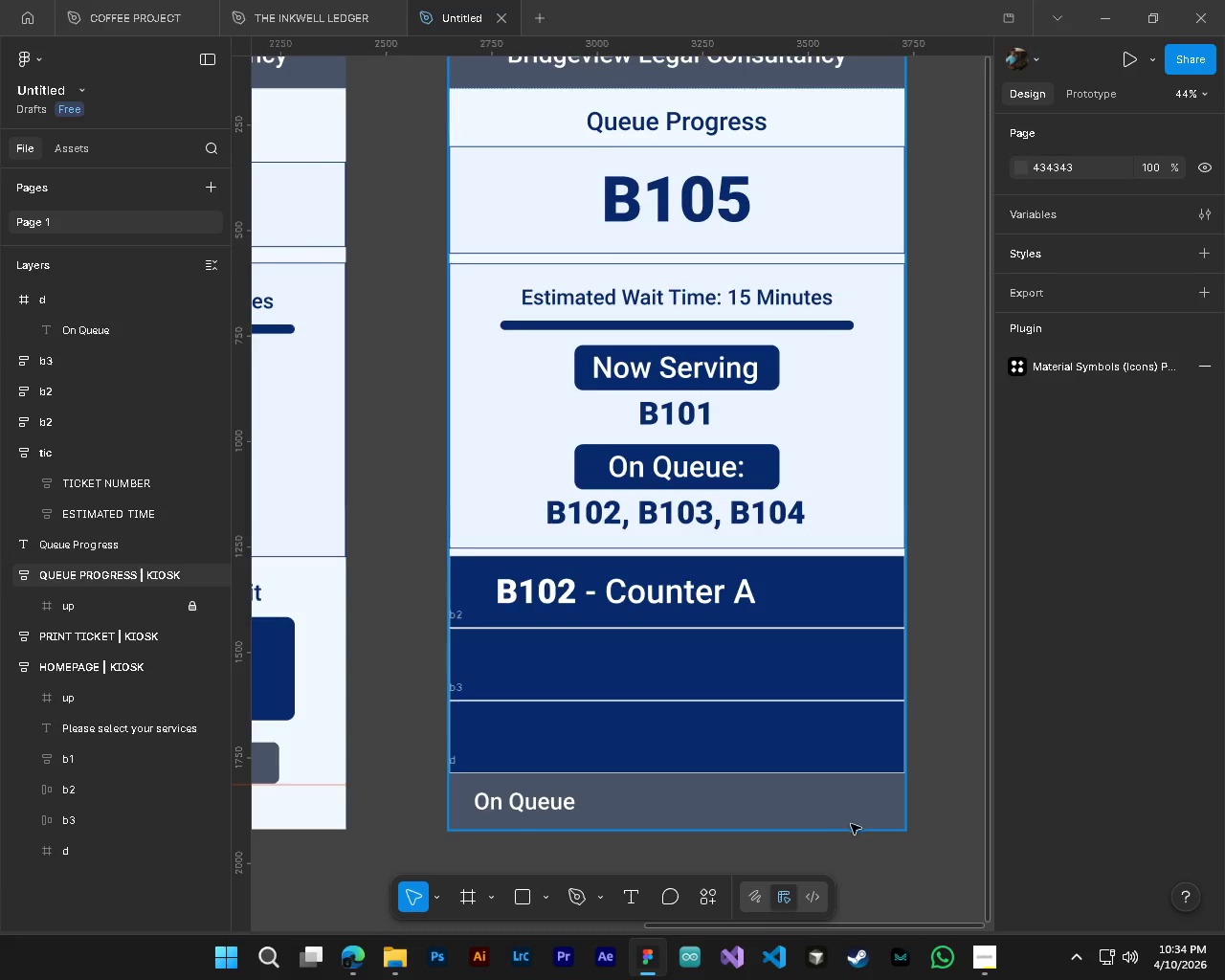 
key(Alt+Control+AltLeft)
 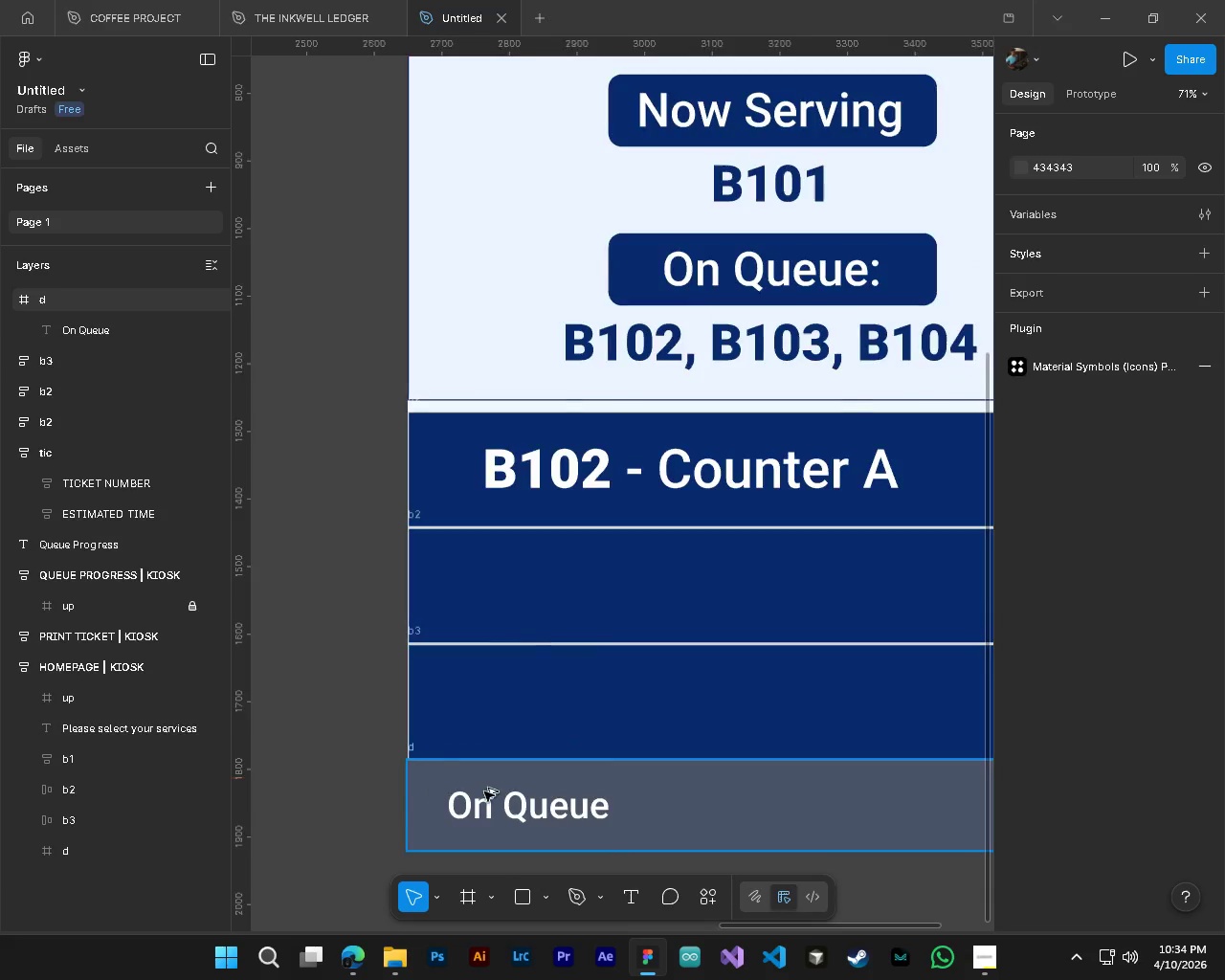 
key(Alt+Control+AltLeft)
 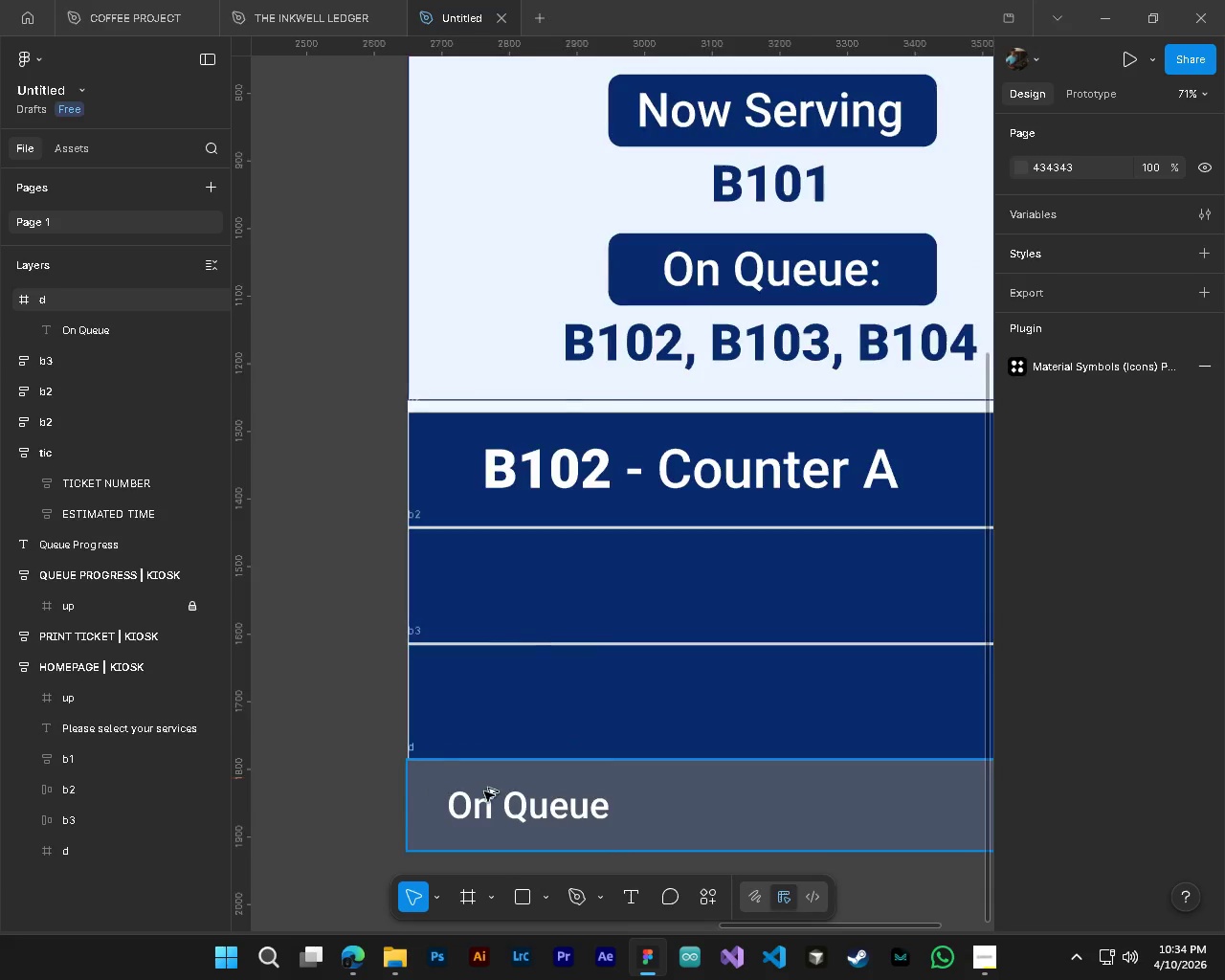 
key(Alt+Control+AltLeft)
 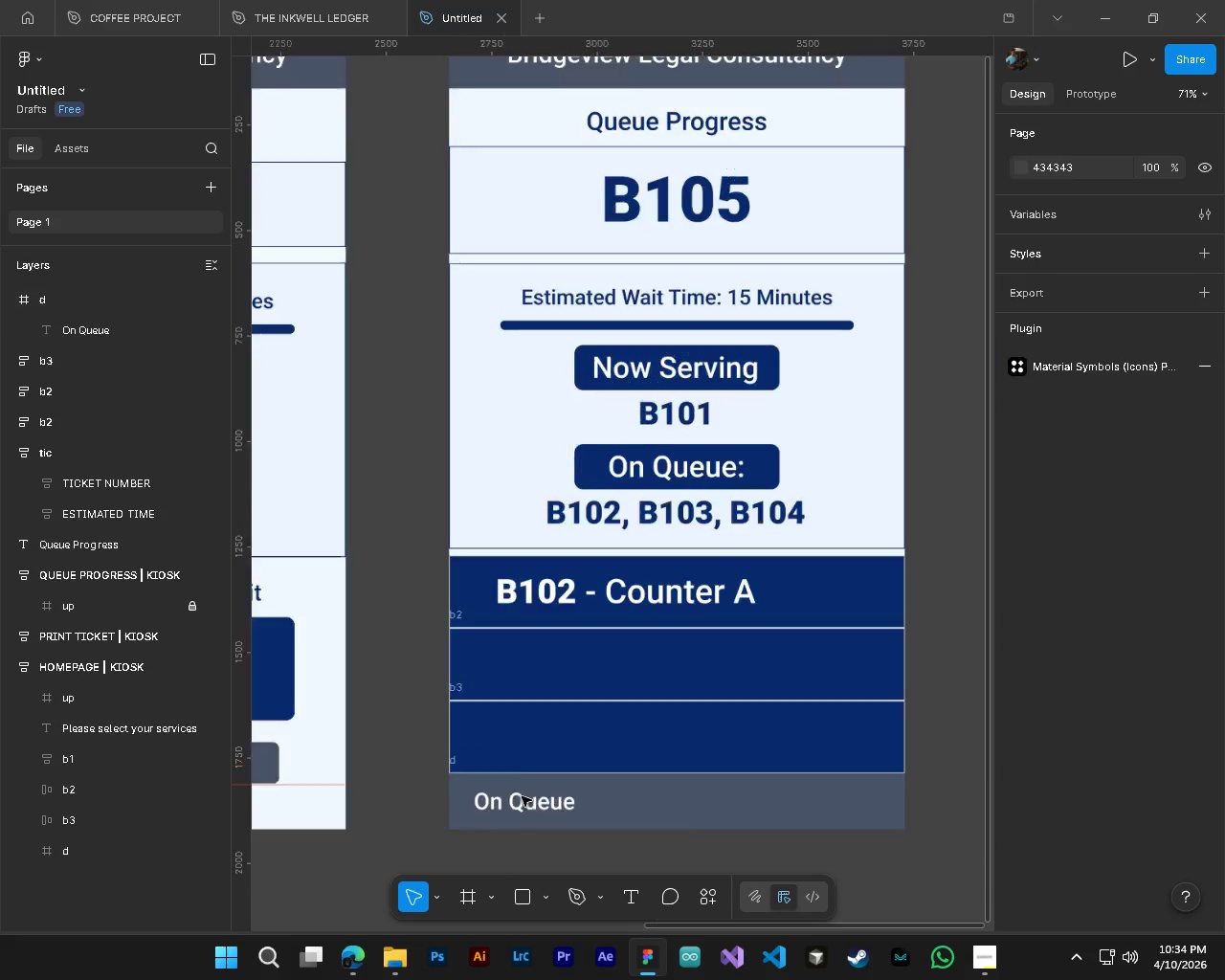 
key(Alt+Control+AltLeft)
 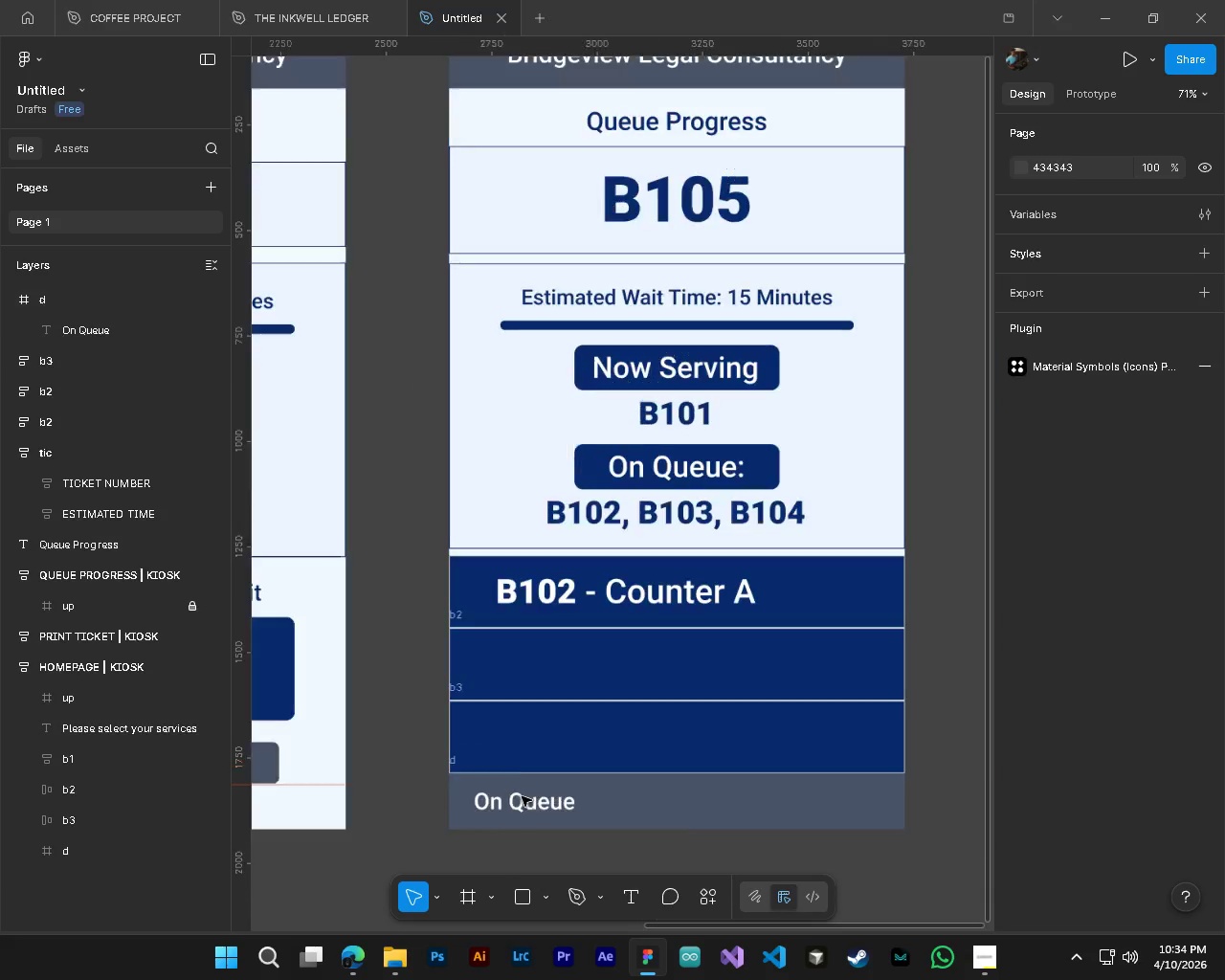 
key(Alt+Control+AltLeft)
 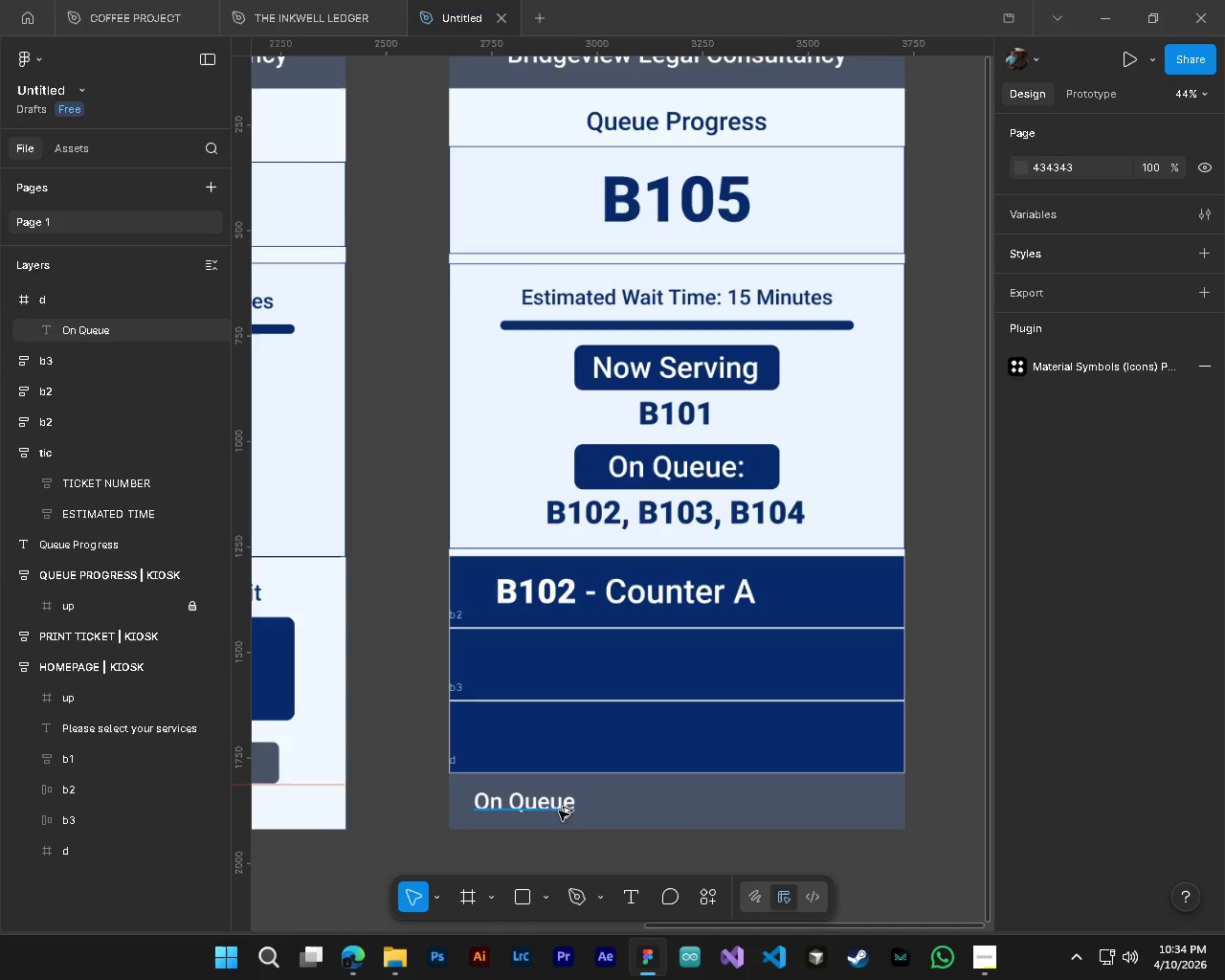 
key(Alt+Control+AltLeft)
 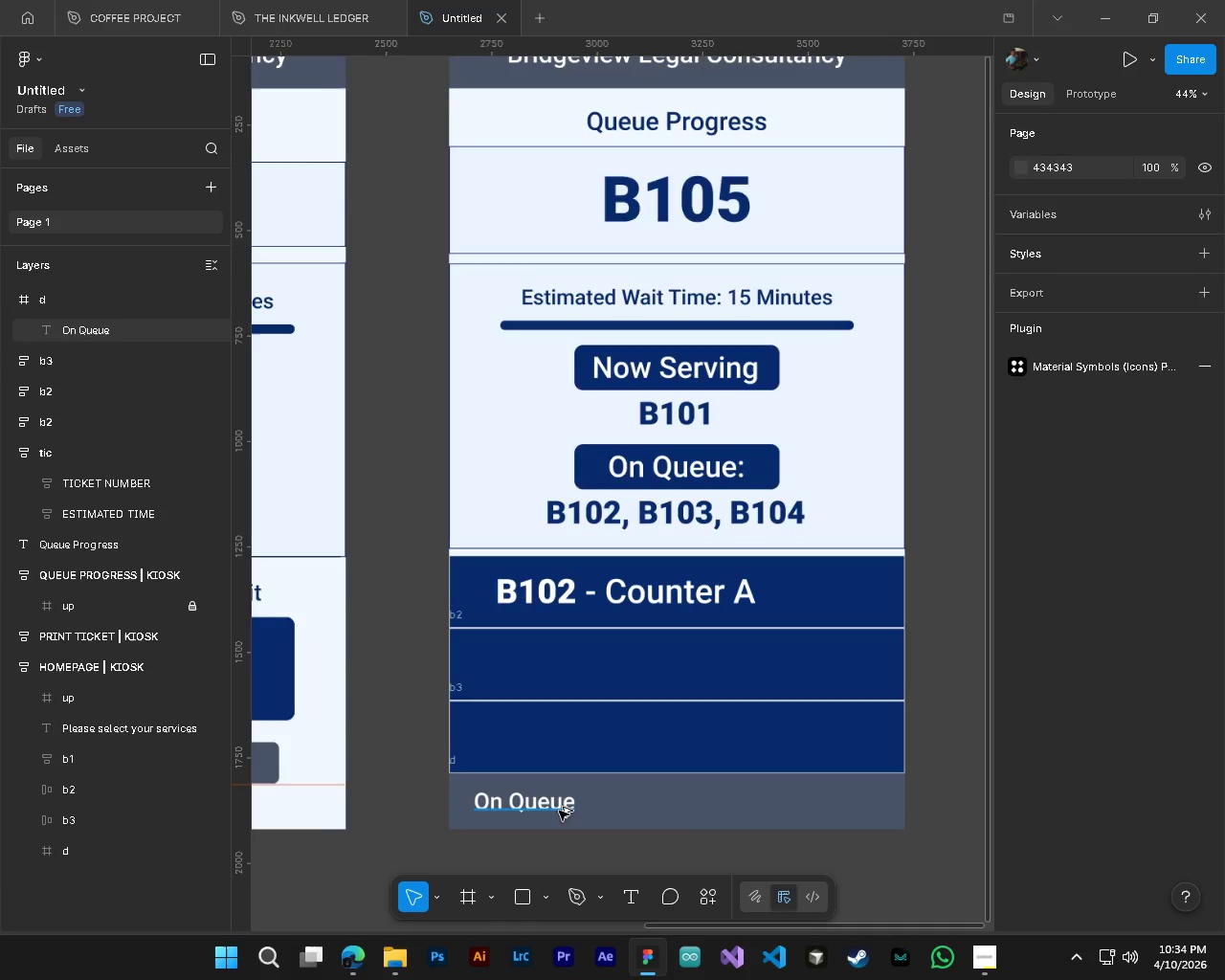 
key(Alt+Control+AltLeft)
 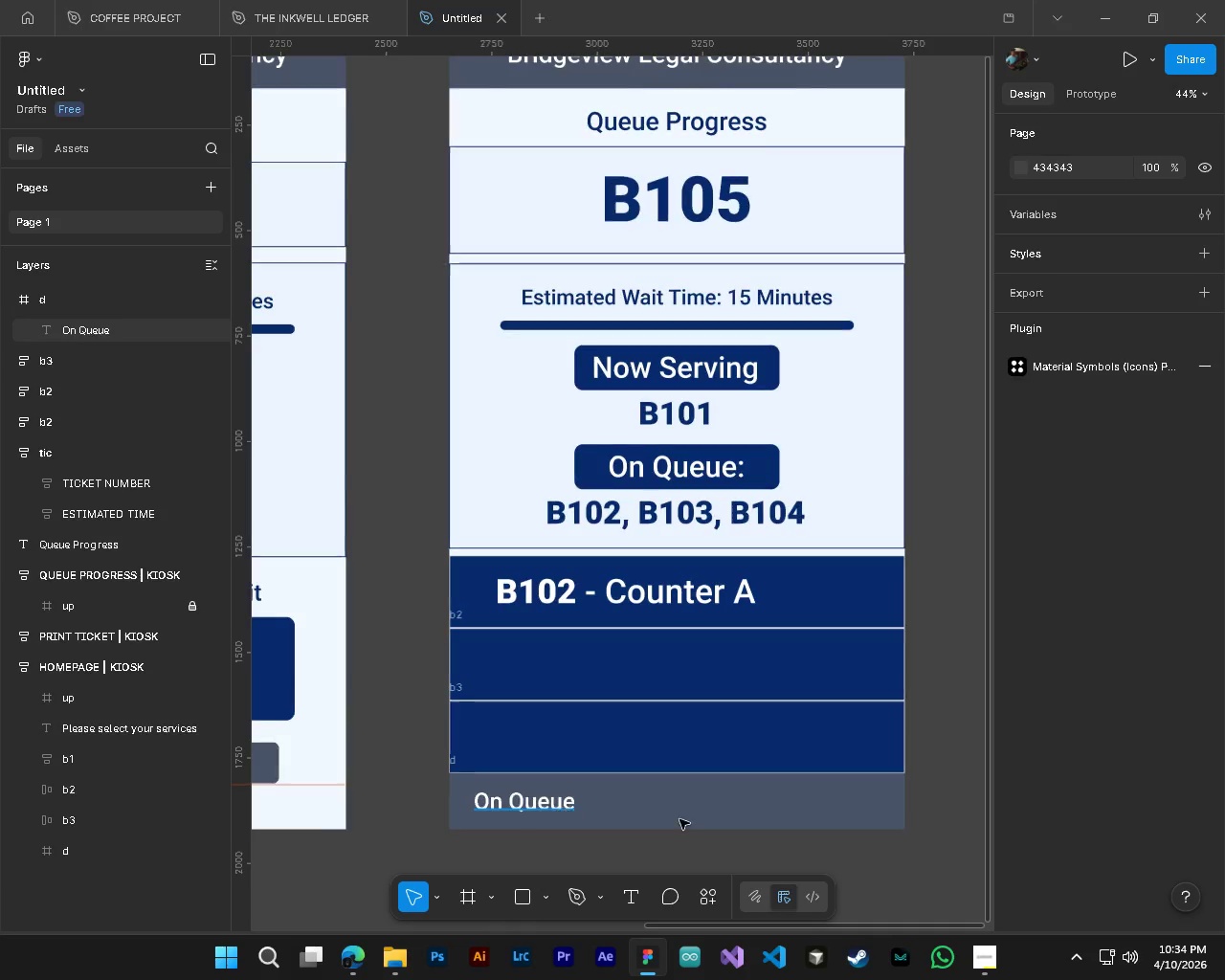 
key(Alt+Control+AltLeft)
 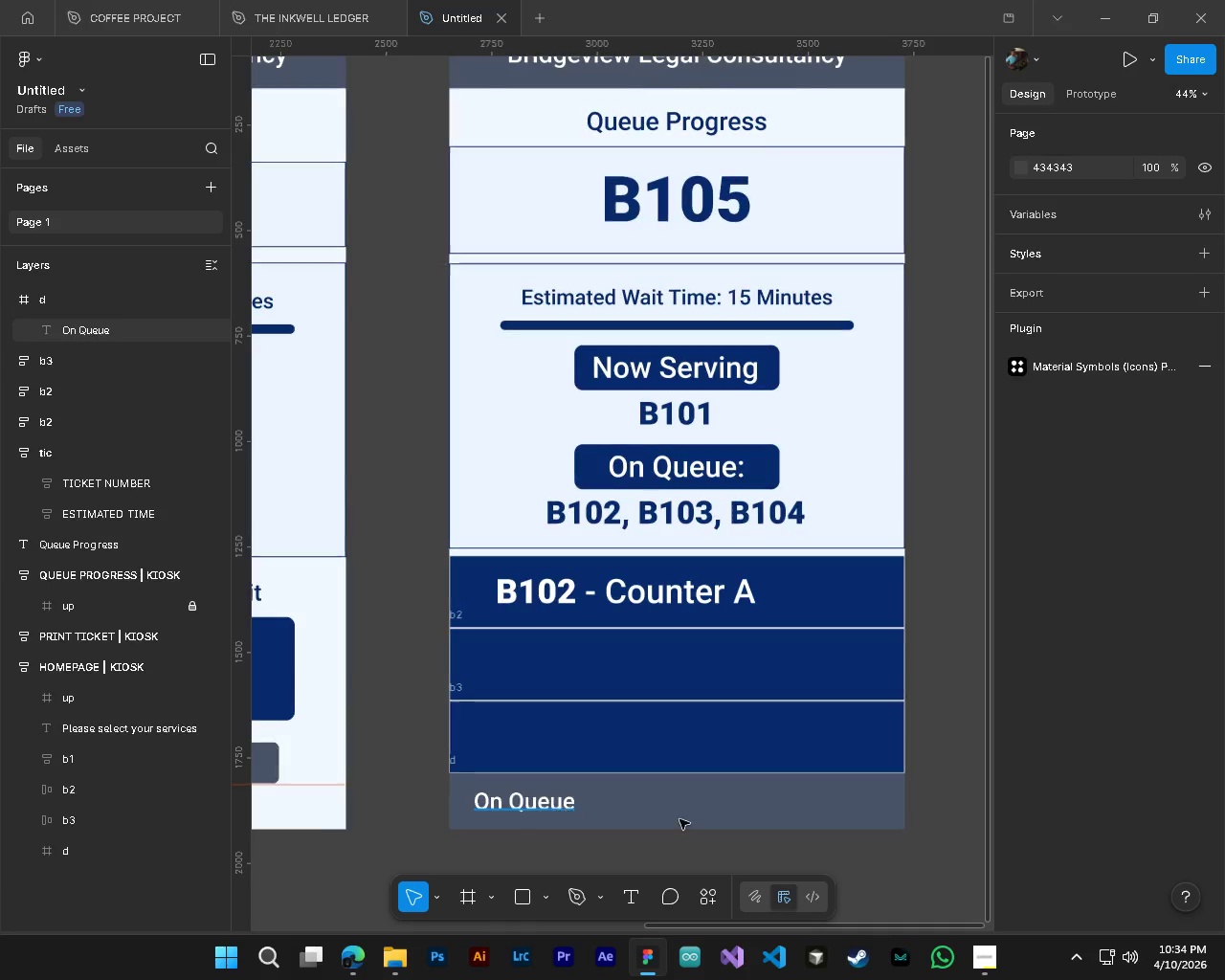 
key(Alt+Control+AltLeft)
 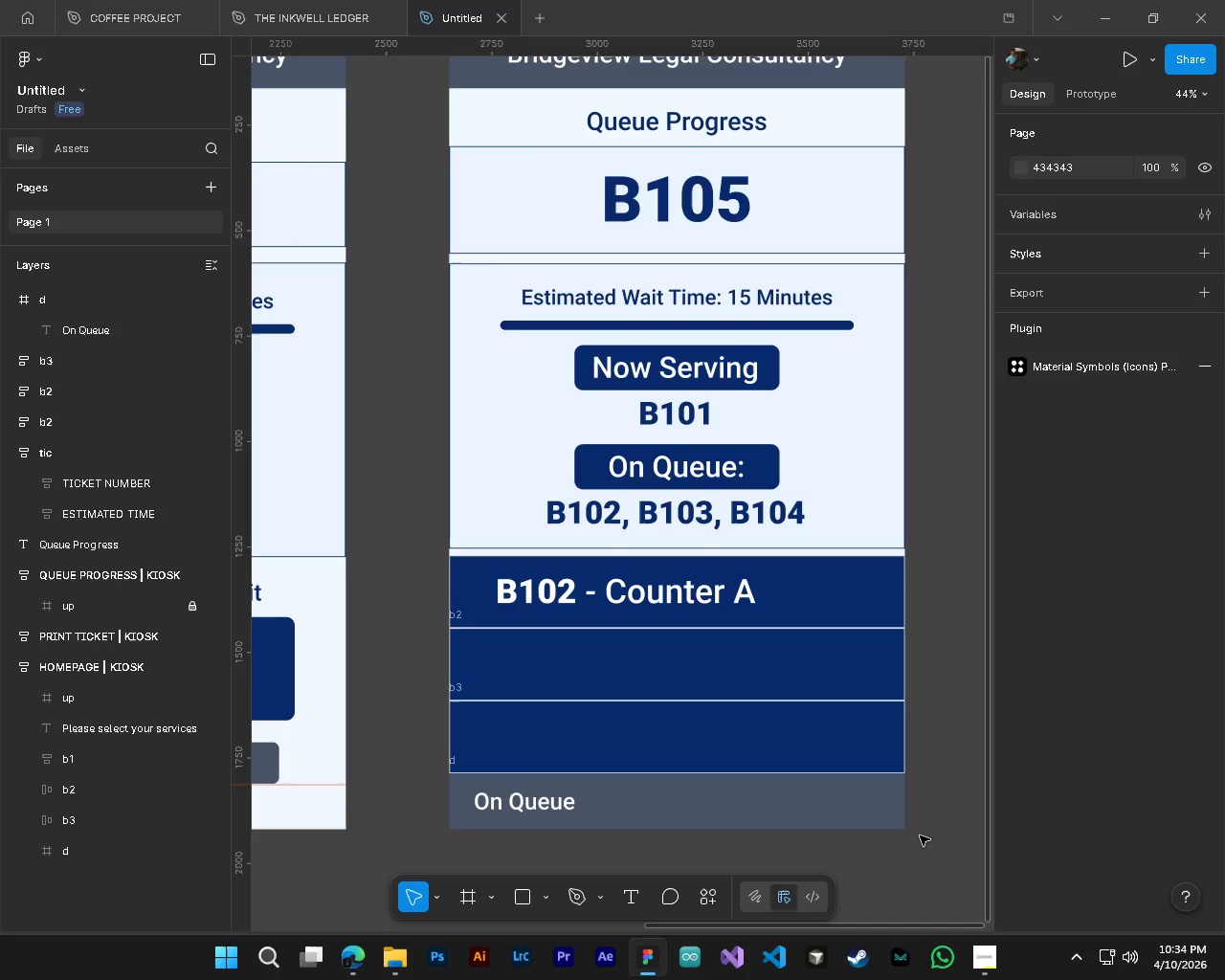 
scroll: coordinate [519, 794], scroll_direction: down, amount: 10.0
 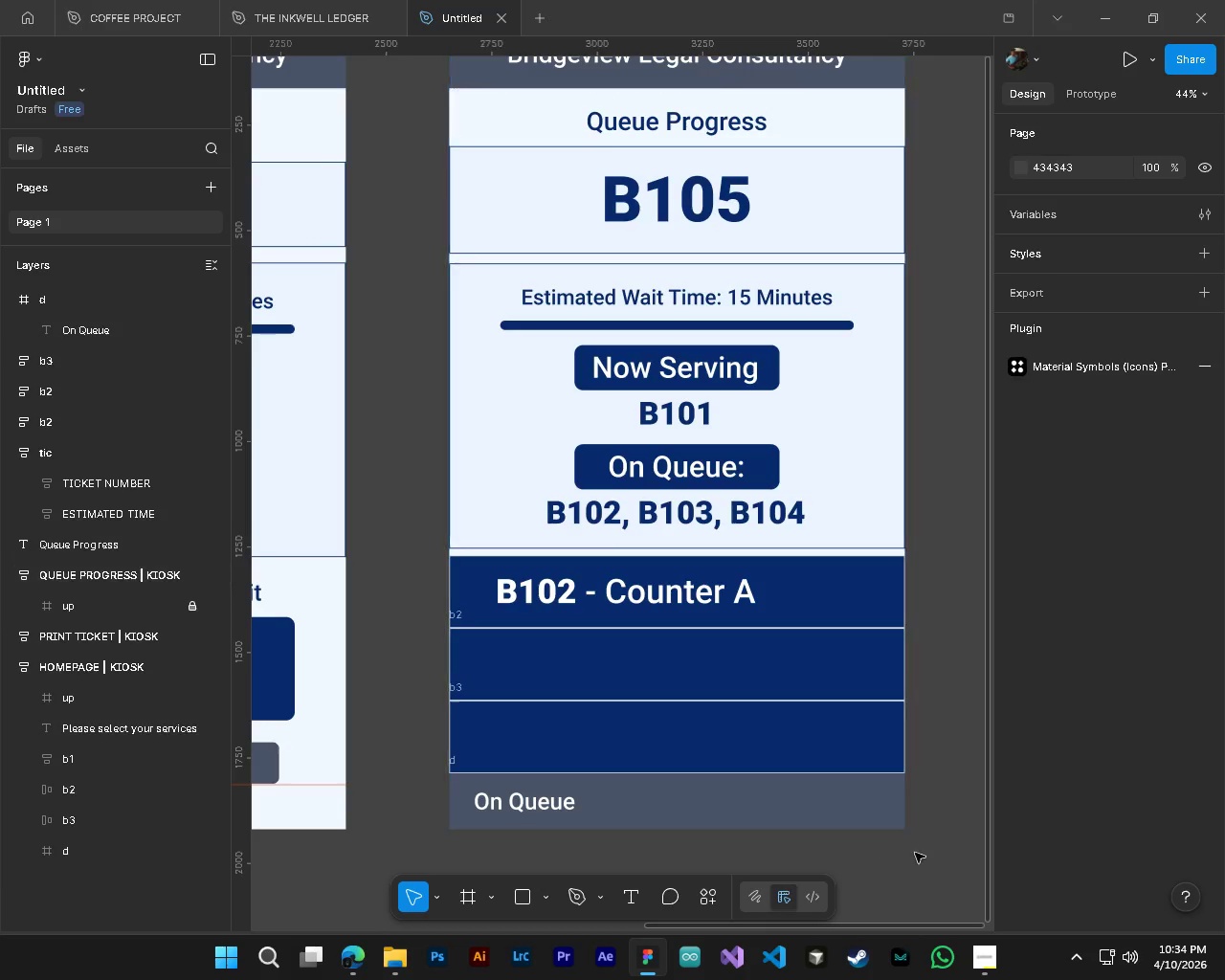 
scroll: coordinate [917, 835], scroll_direction: up, amount: 8.0
 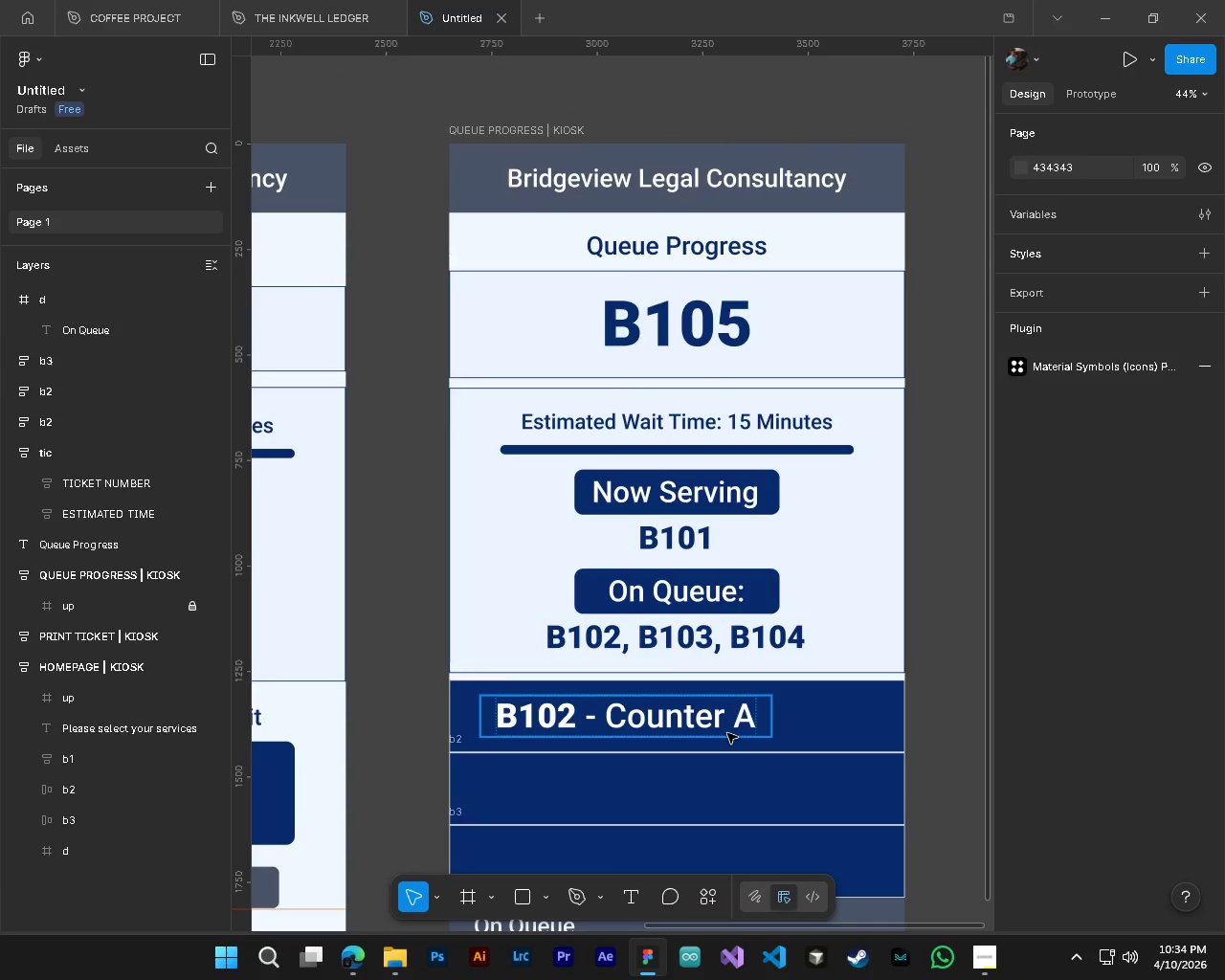 
left_click([727, 733])
 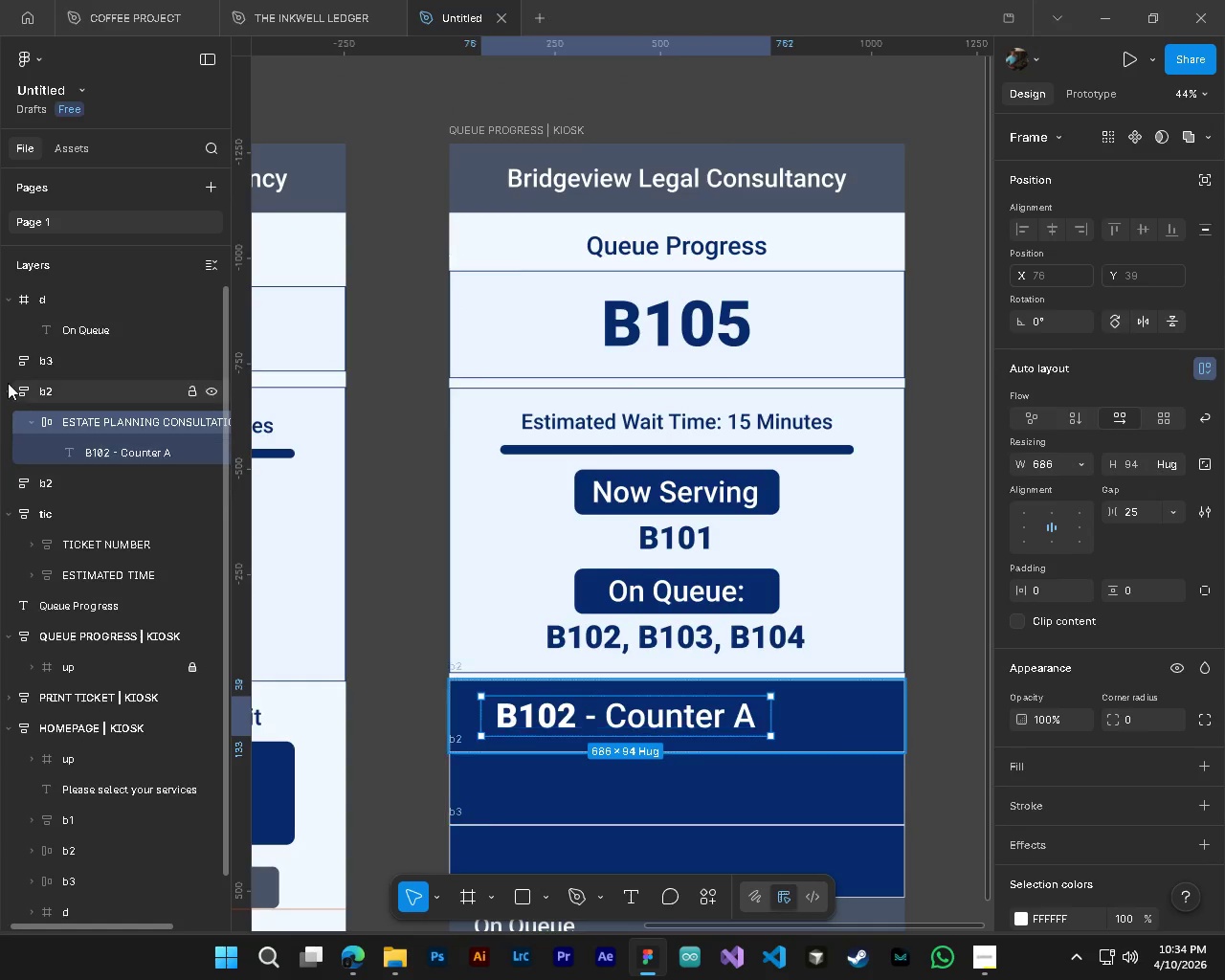 
left_click([10, 389])
 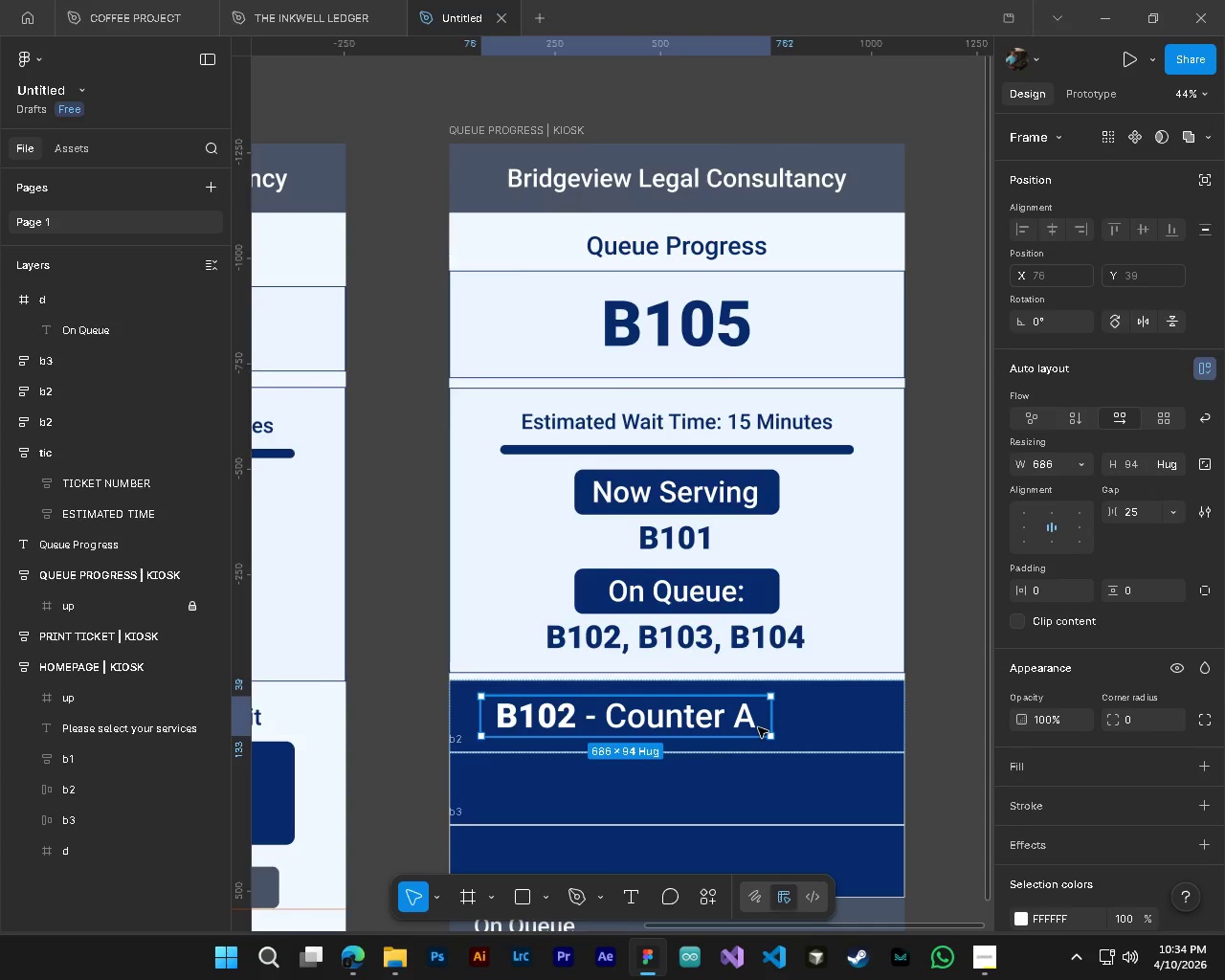 
left_click_drag(start_coordinate=[773, 725], to_coordinate=[741, 728])
 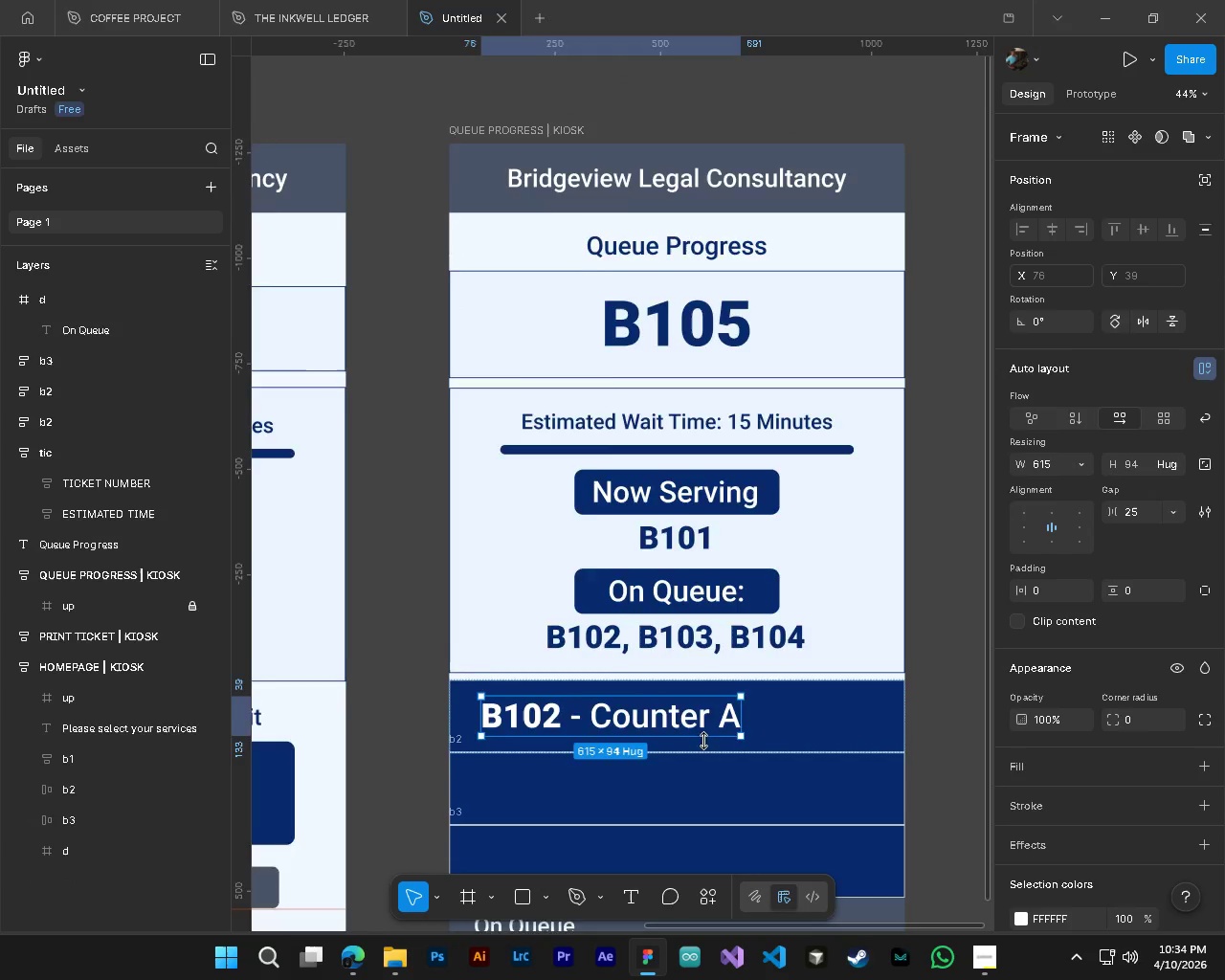 
scroll: coordinate [703, 742], scroll_direction: down, amount: 4.0
 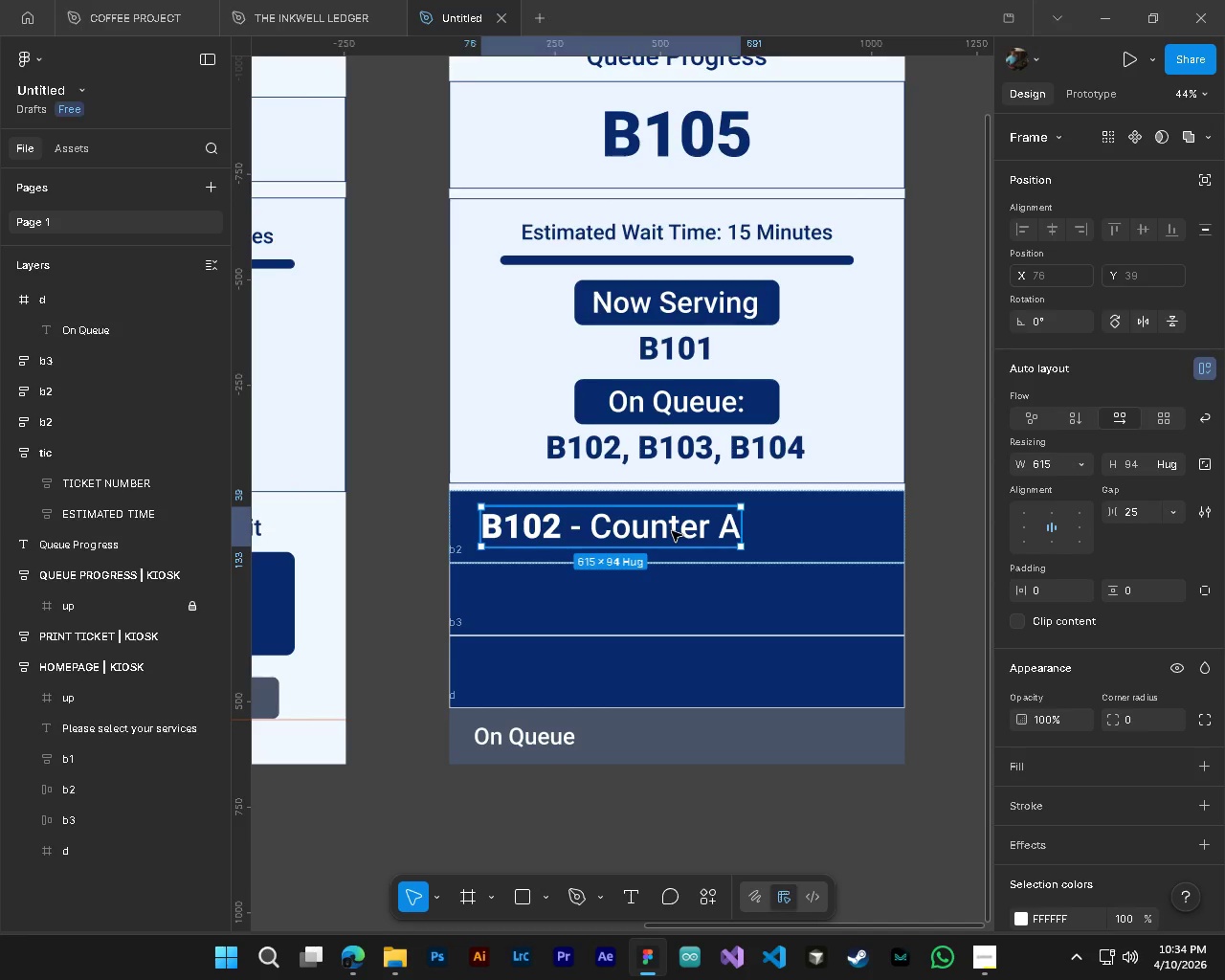 
hold_key(key=AltLeft, duration=1.5)
left_click_drag(start_coordinate=[672, 531], to_coordinate=[674, 610])
 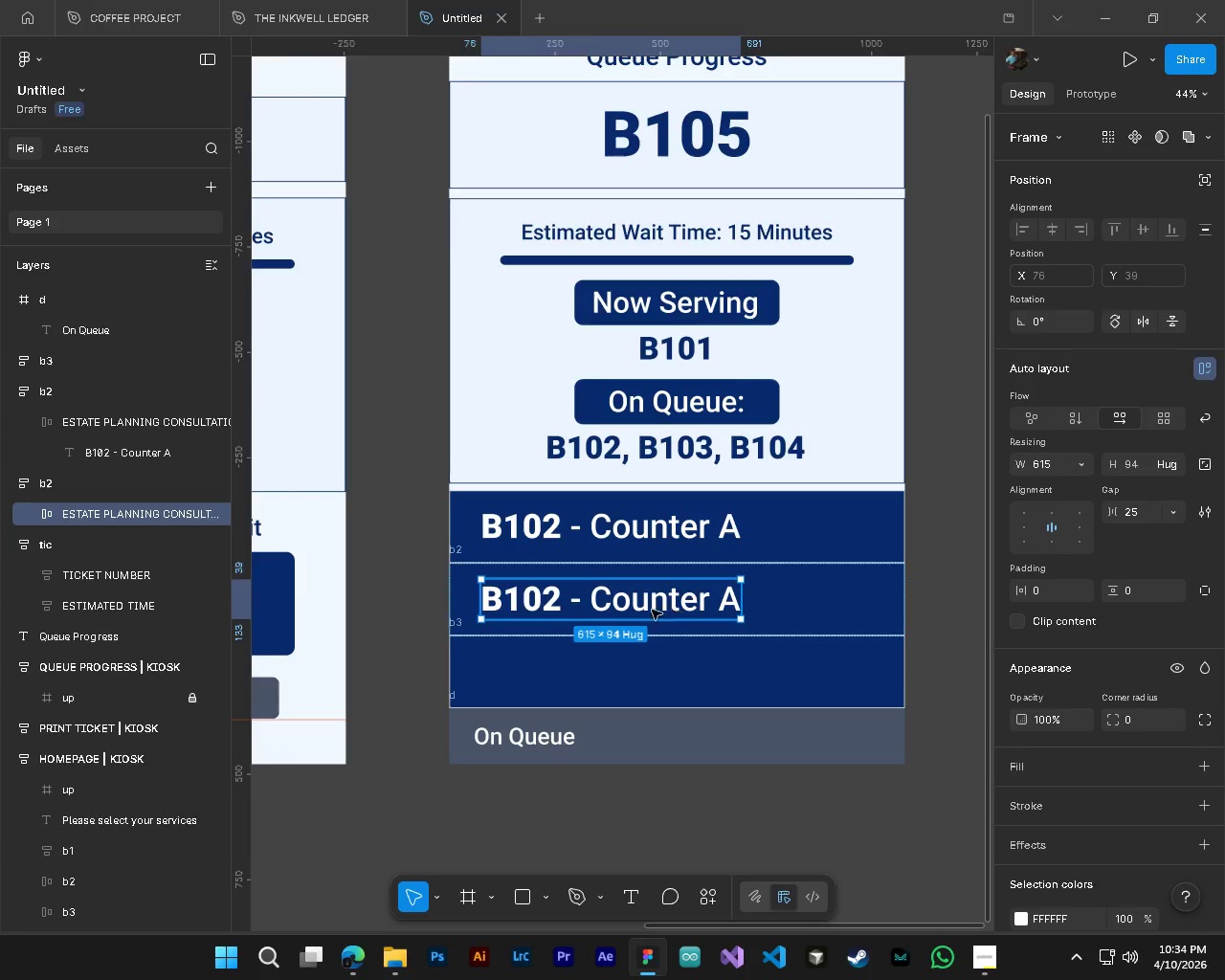 
hold_key(key=AltLeft, duration=0.69)
 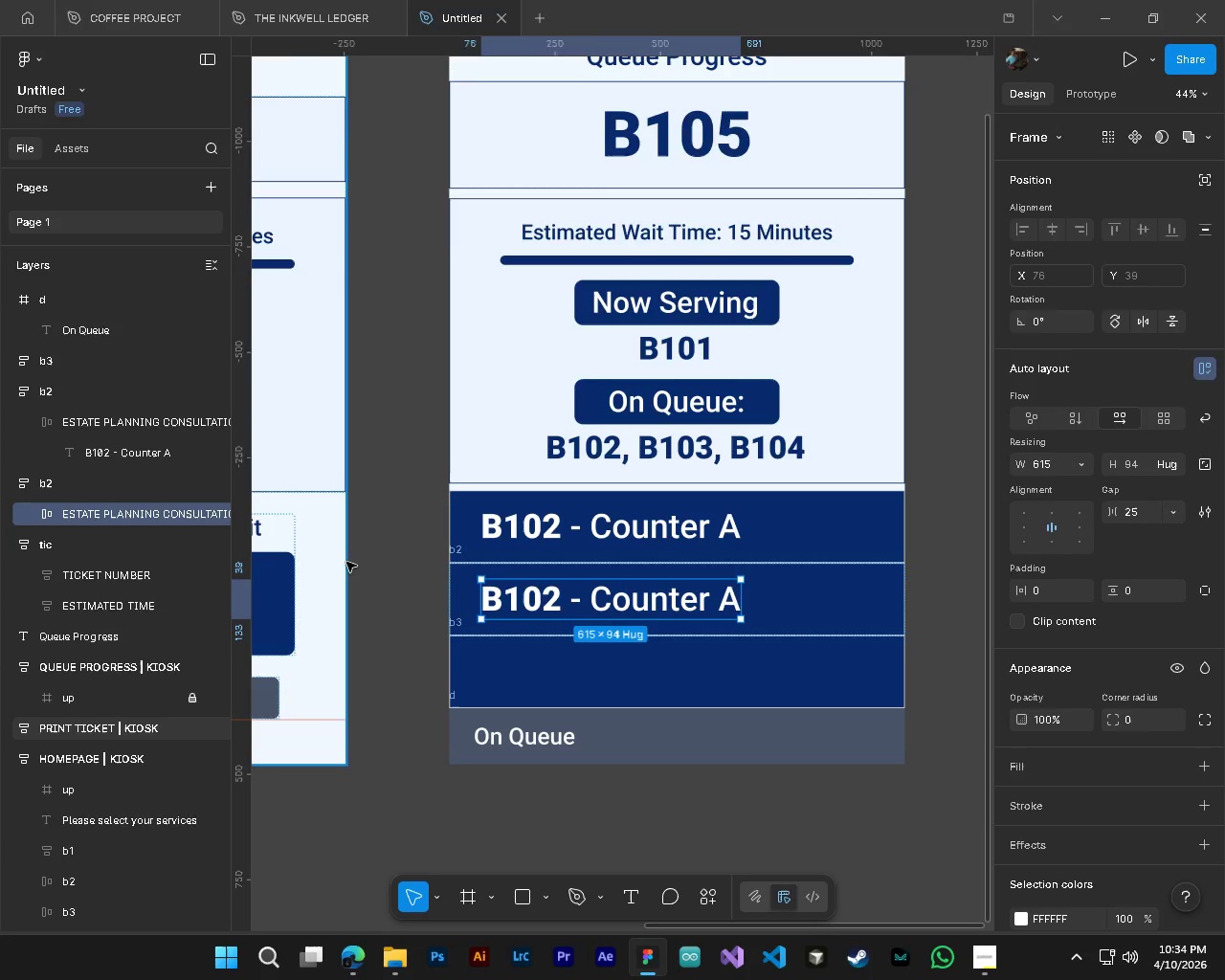 
hold_key(key=AltLeft, duration=0.98)
 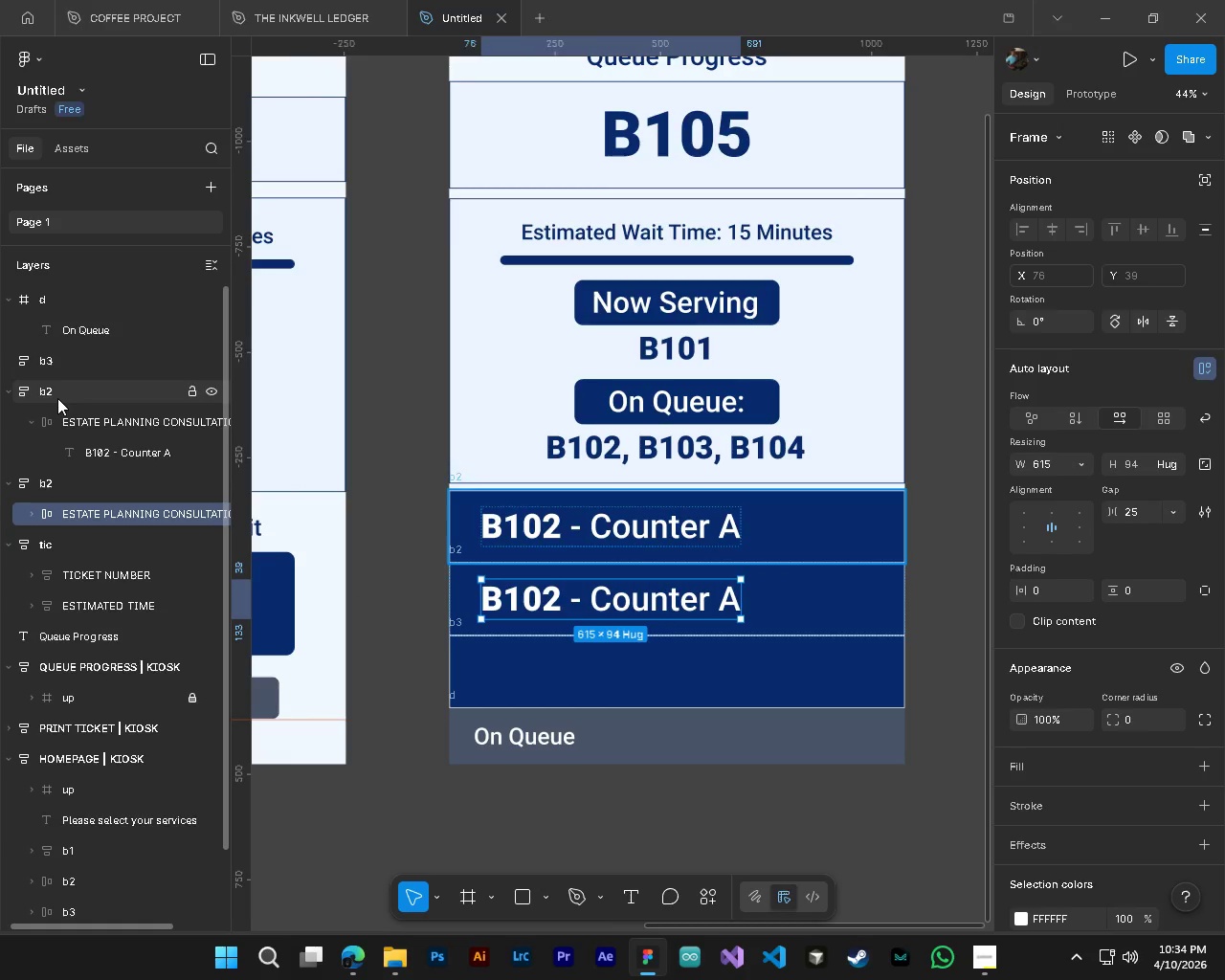 
left_click([57, 398])
 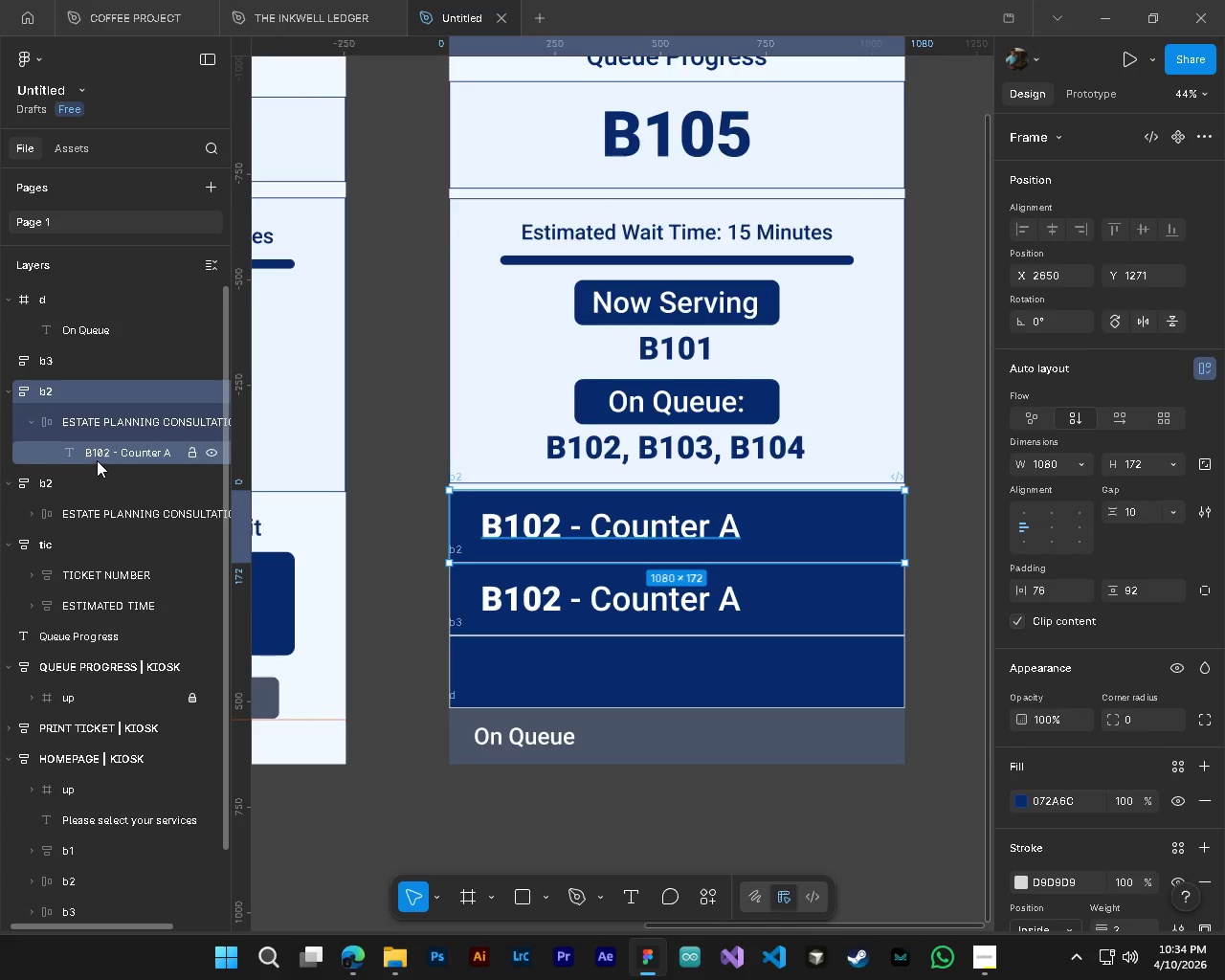 
left_click([28, 424])
 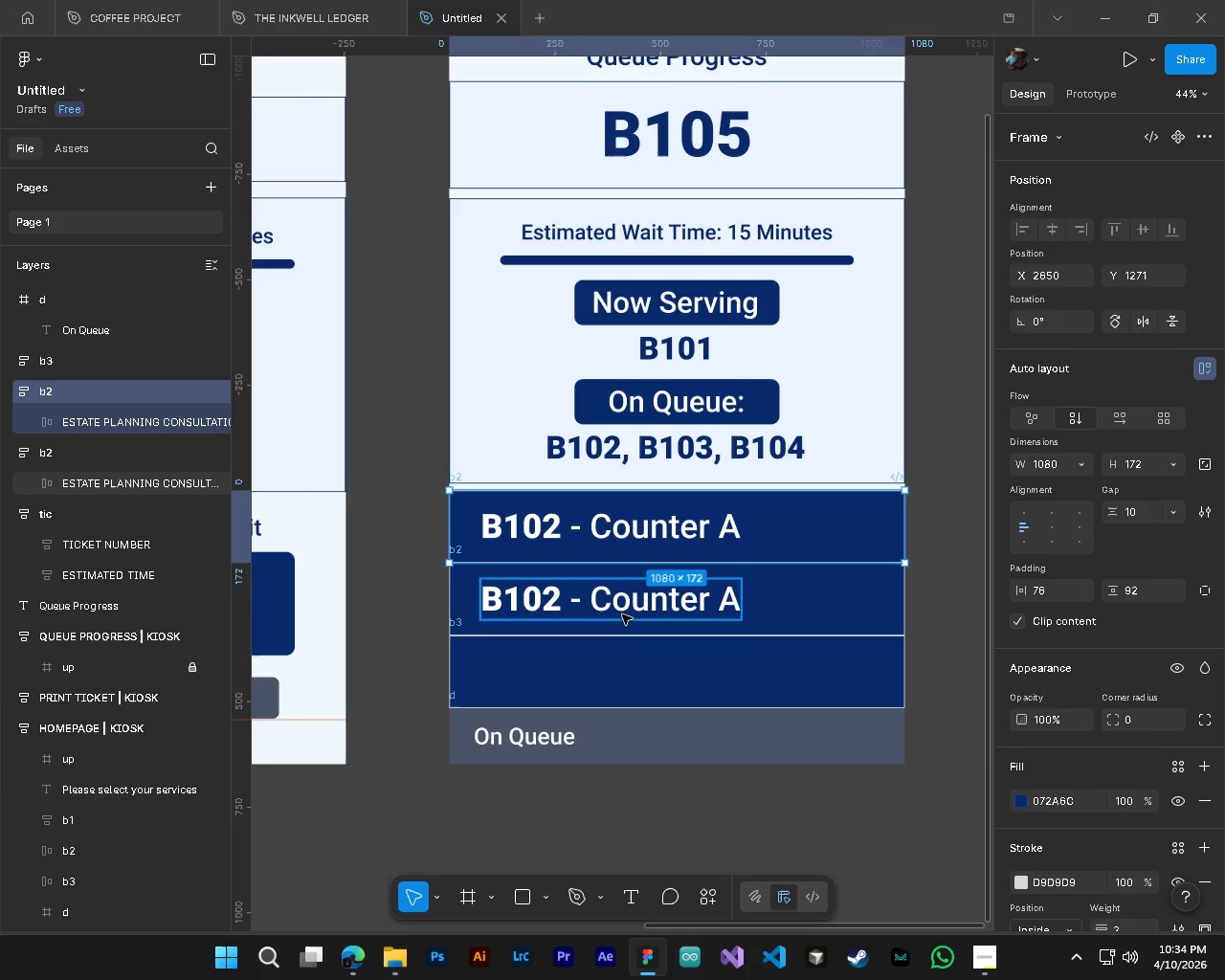 
left_click([612, 609])
 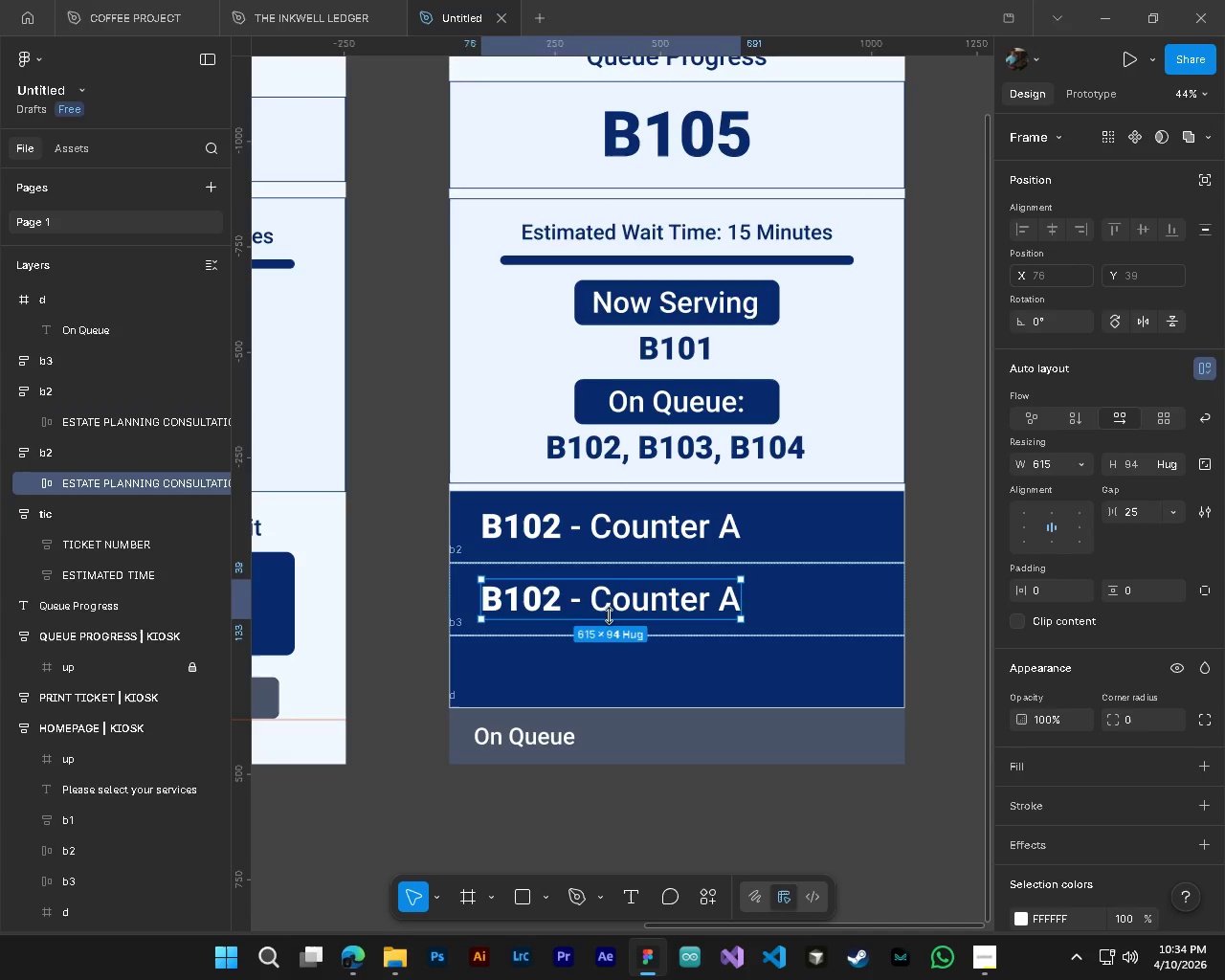 
hold_key(key=AltLeft, duration=1.51)
left_click_drag(start_coordinate=[579, 601], to_coordinate=[575, 677])
 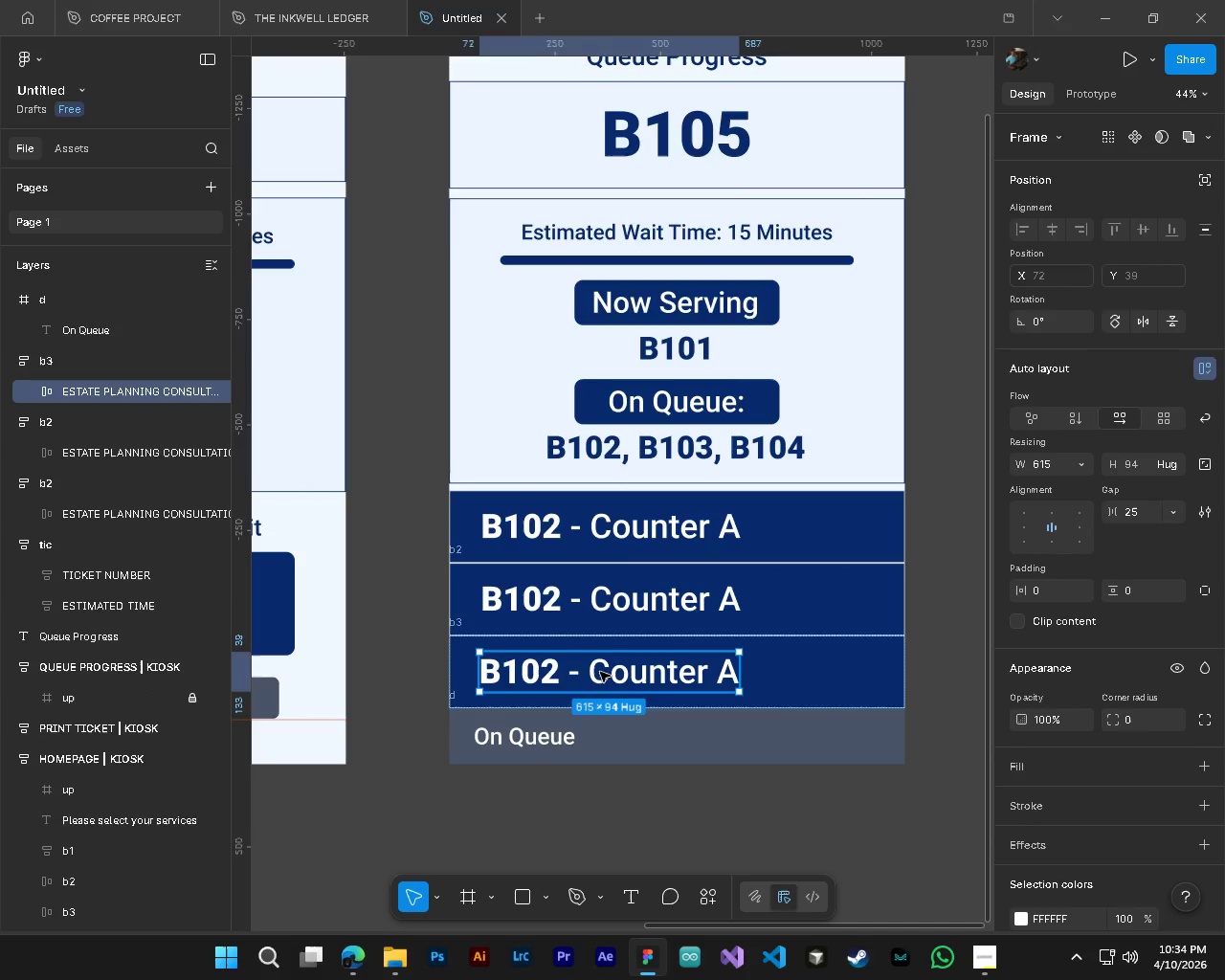 
hold_key(key=AltLeft, duration=1.42)
 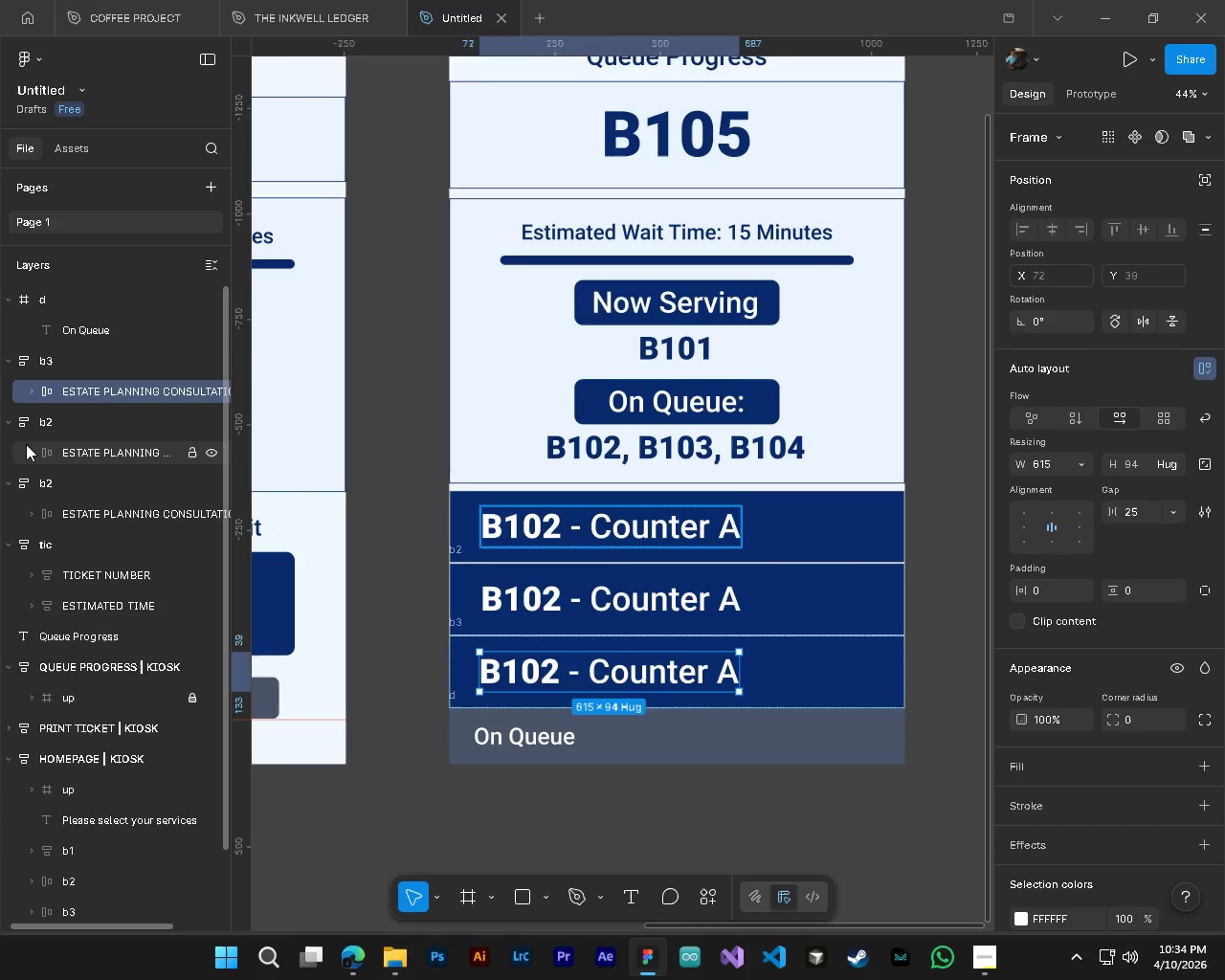 
left_click([9, 421])
 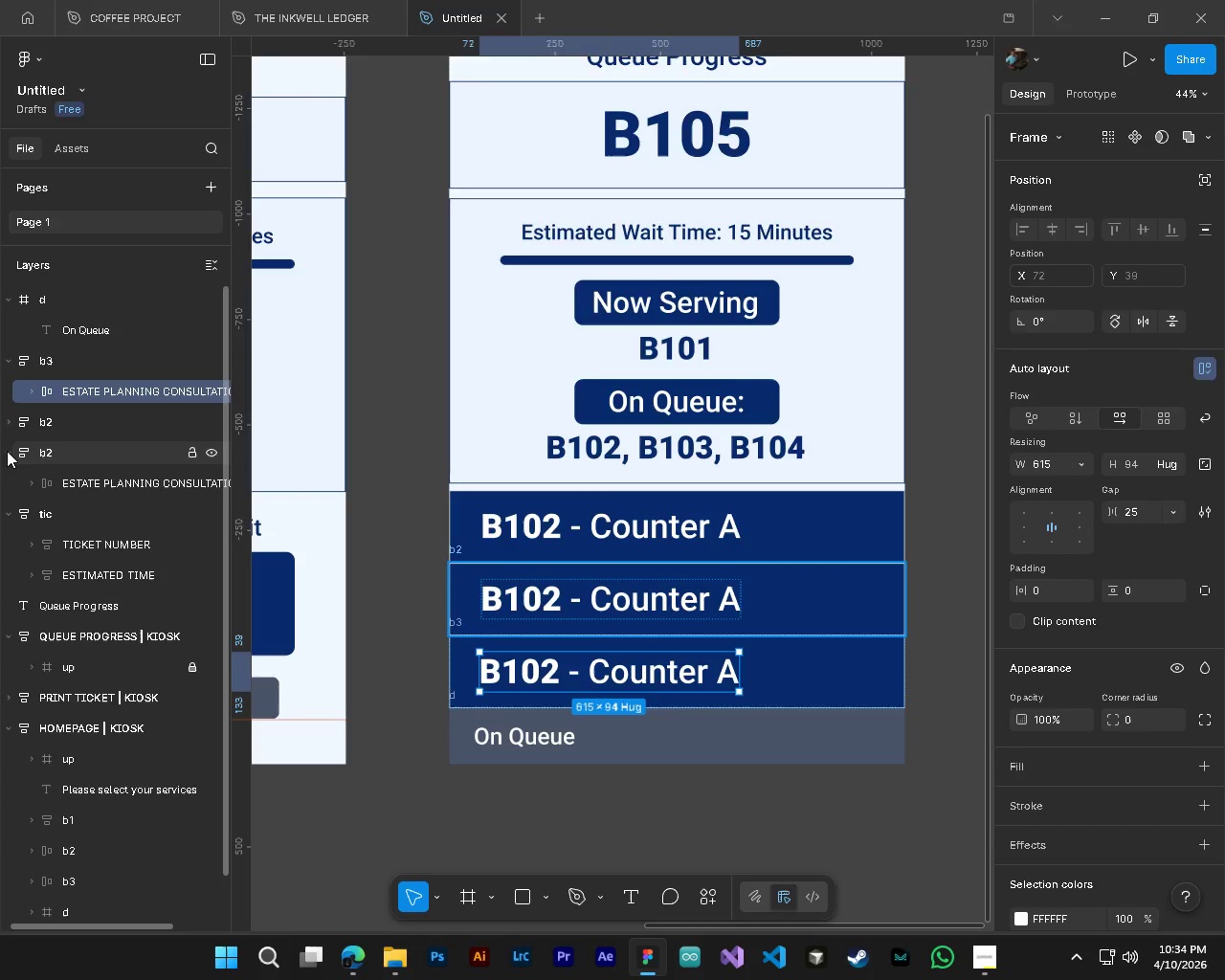 
left_click([7, 451])
 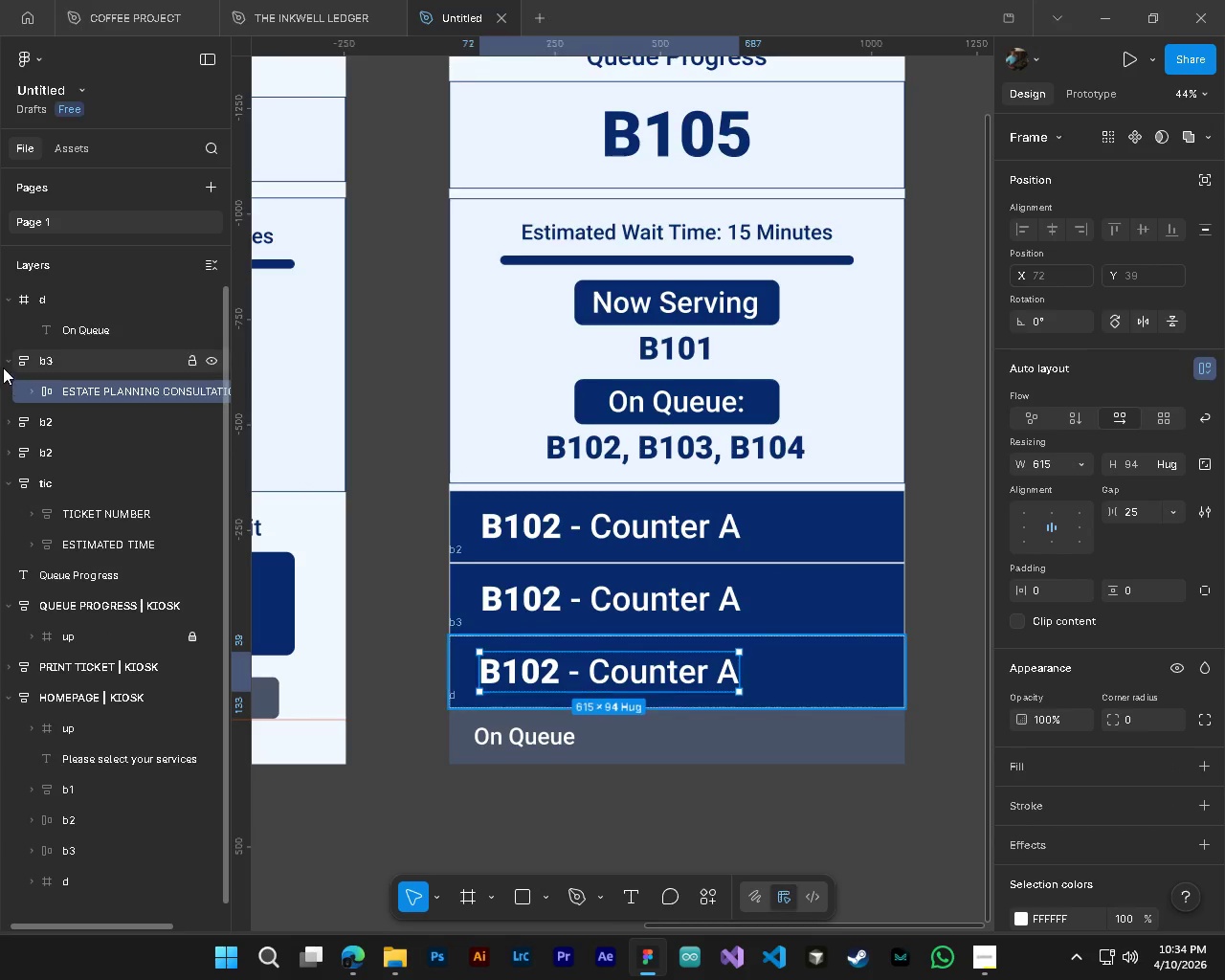 
left_click([4, 362])
 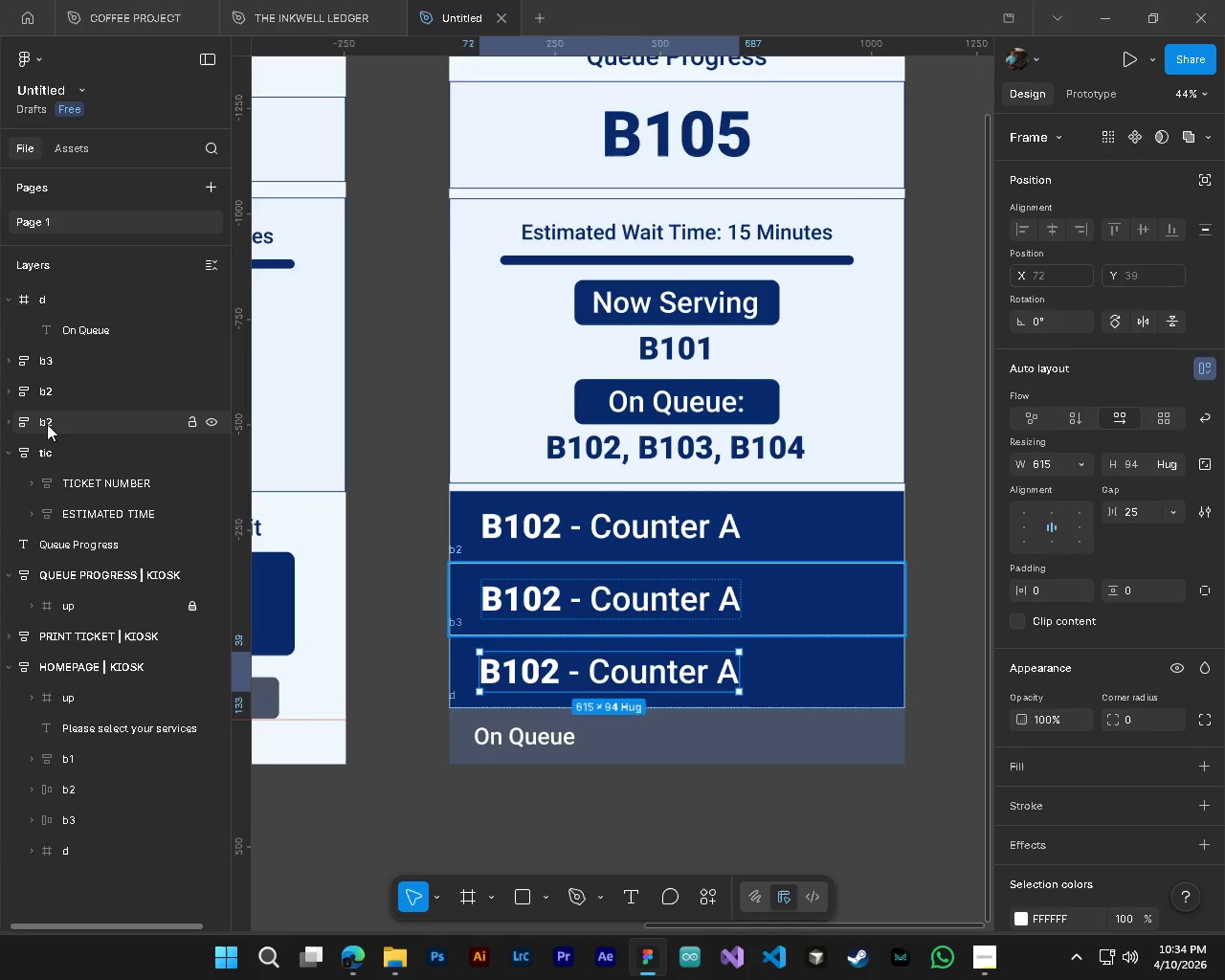 
left_click([47, 424])
 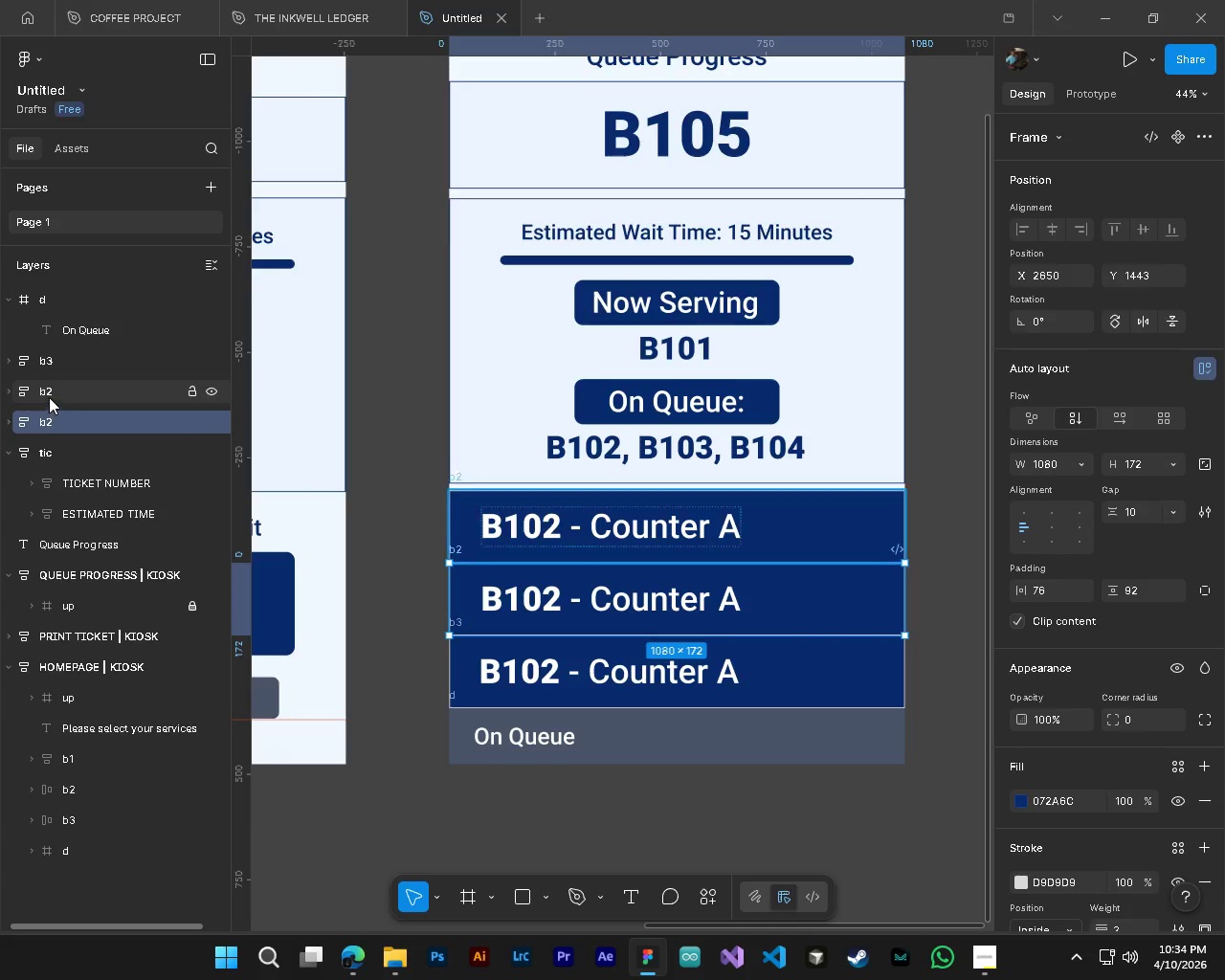 
left_click([47, 364])
 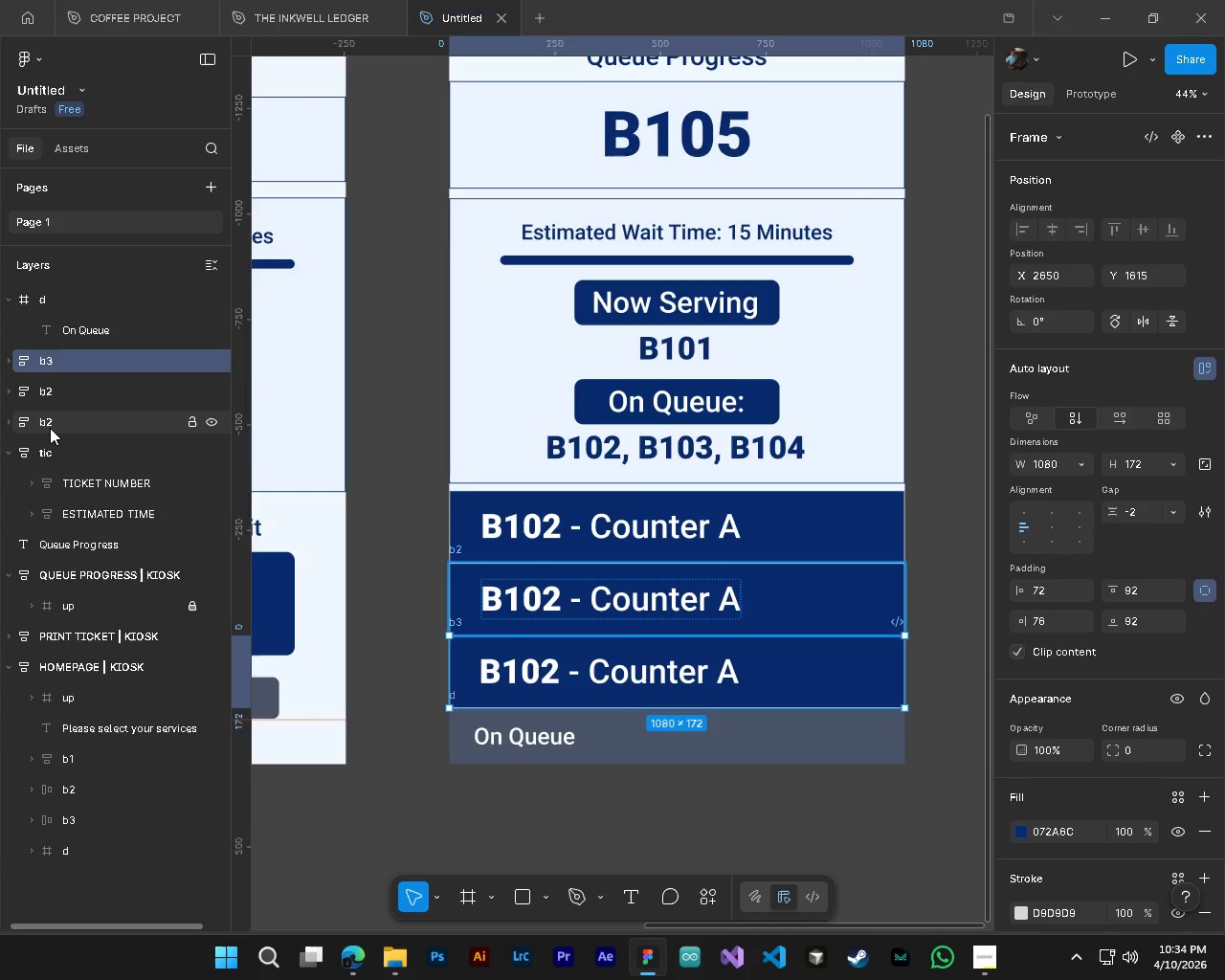 
double_click([50, 428])
 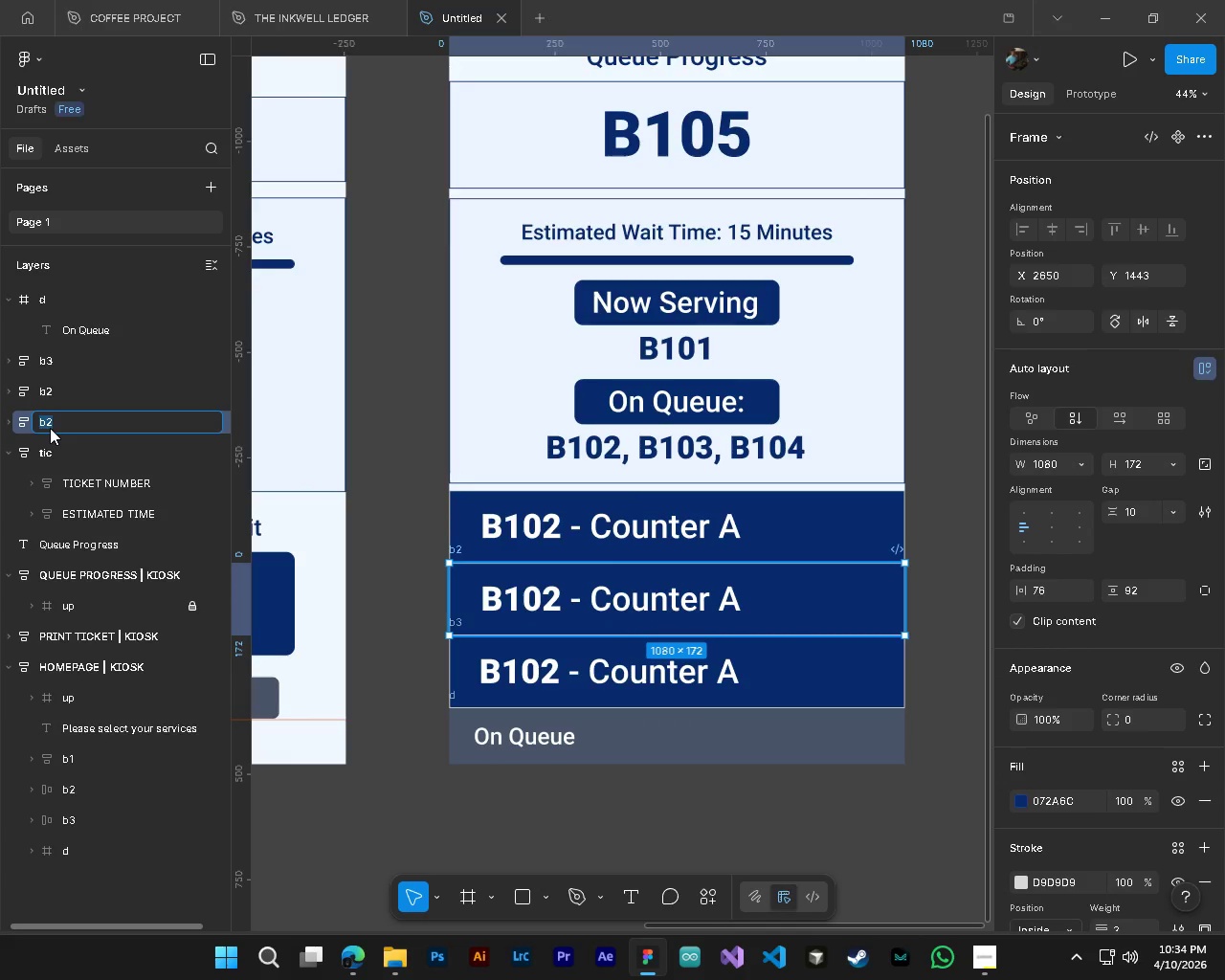 
key(ArrowRight)
 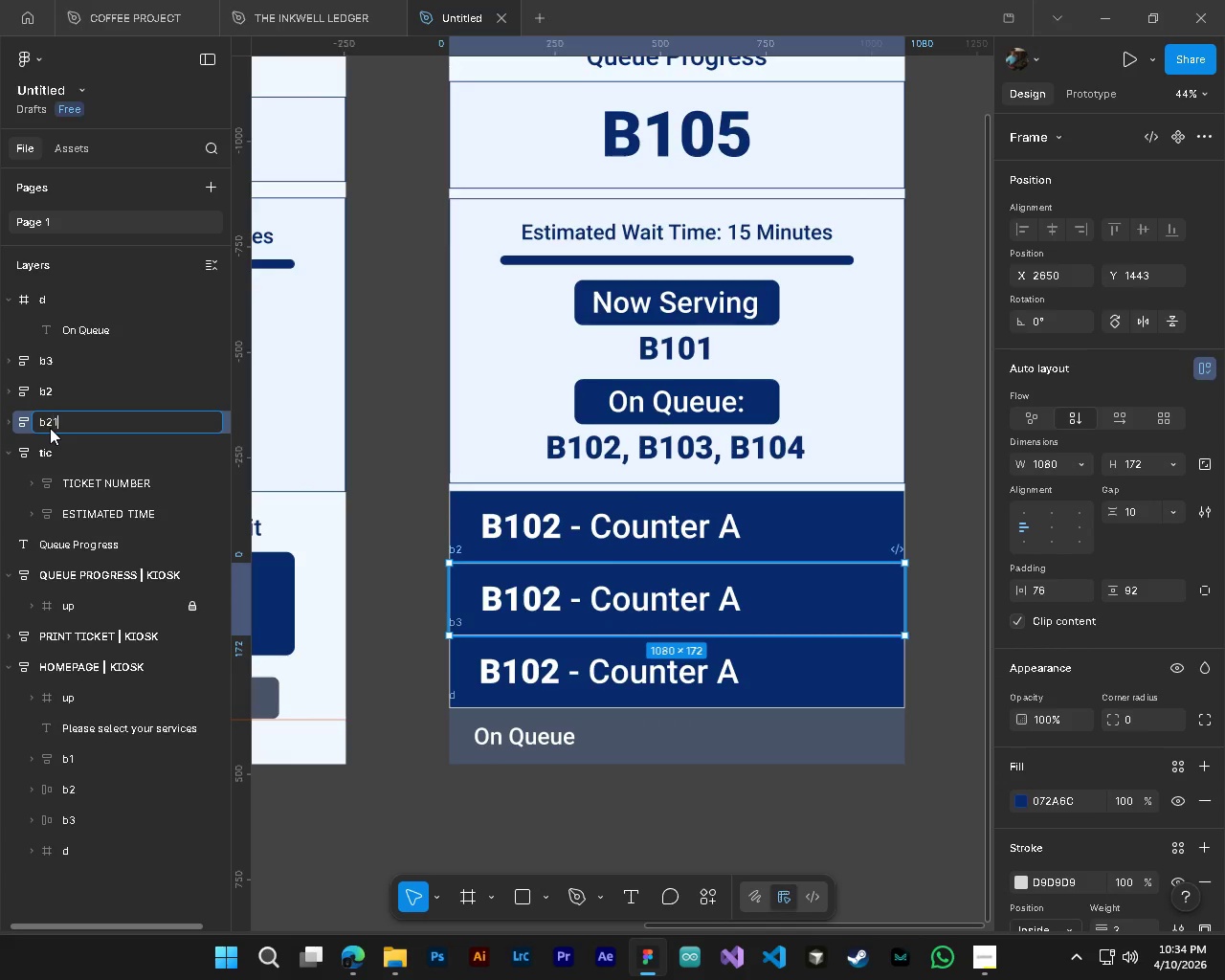 
key(1)
 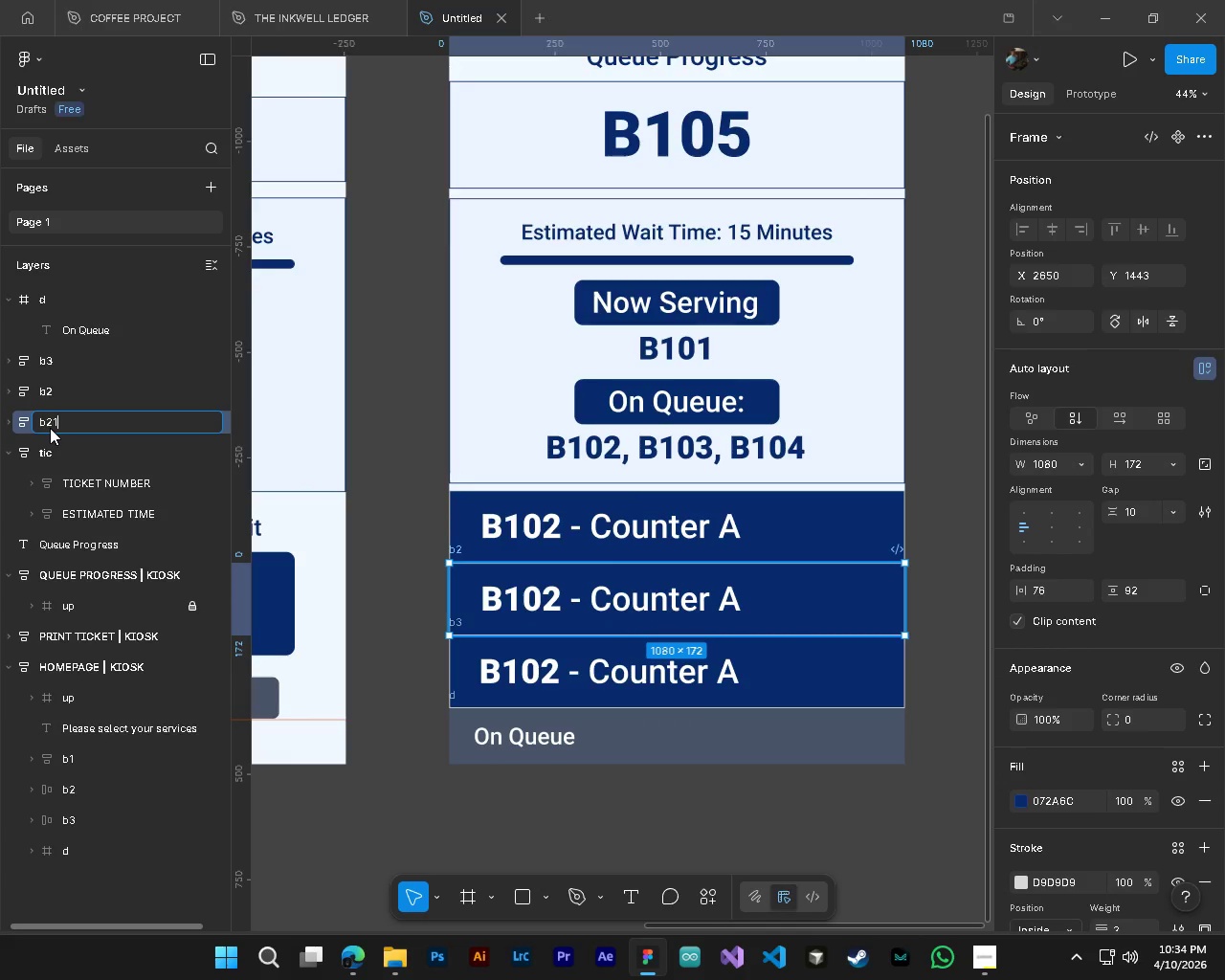 
key(Backspace)
 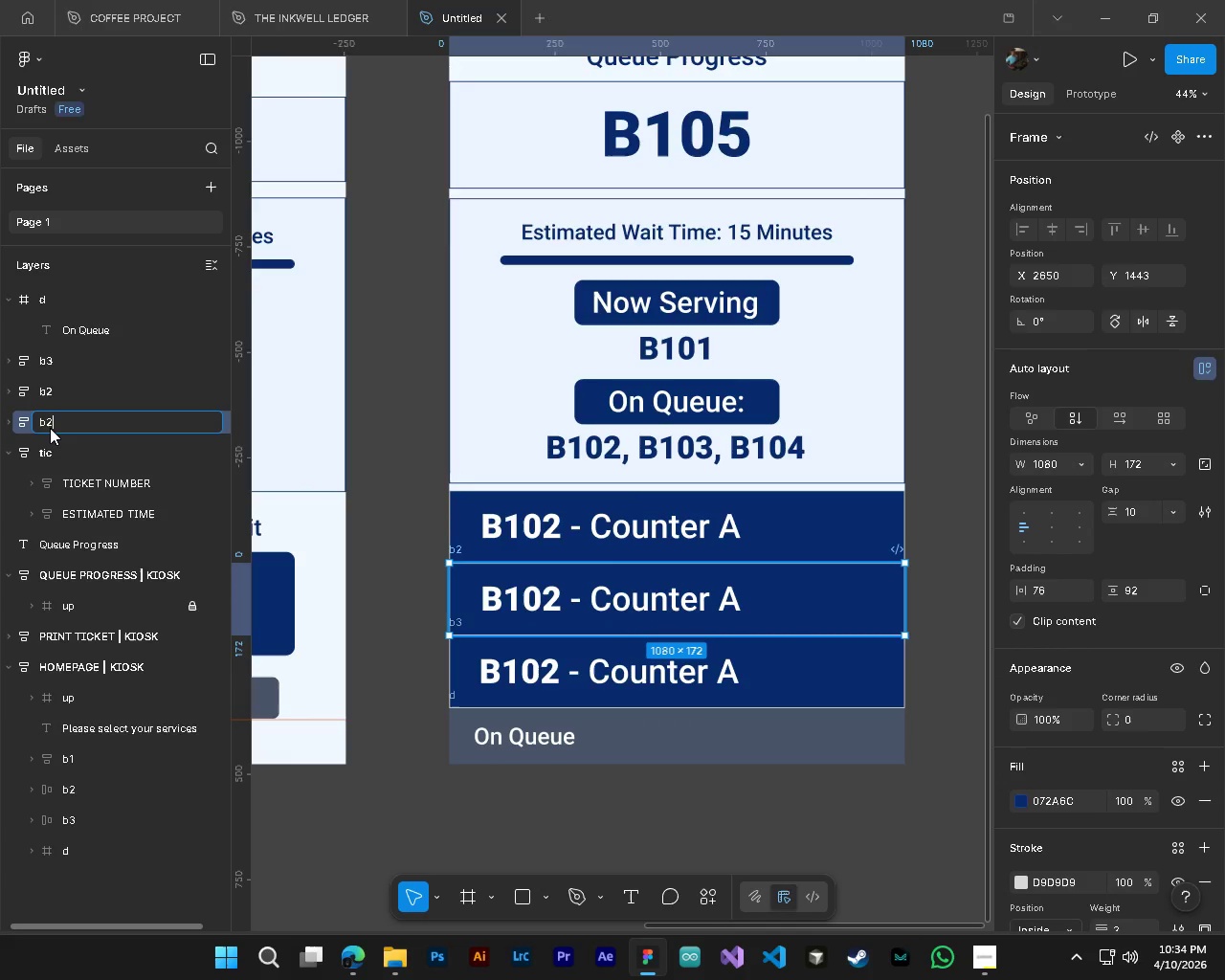 
key(Backspace)
 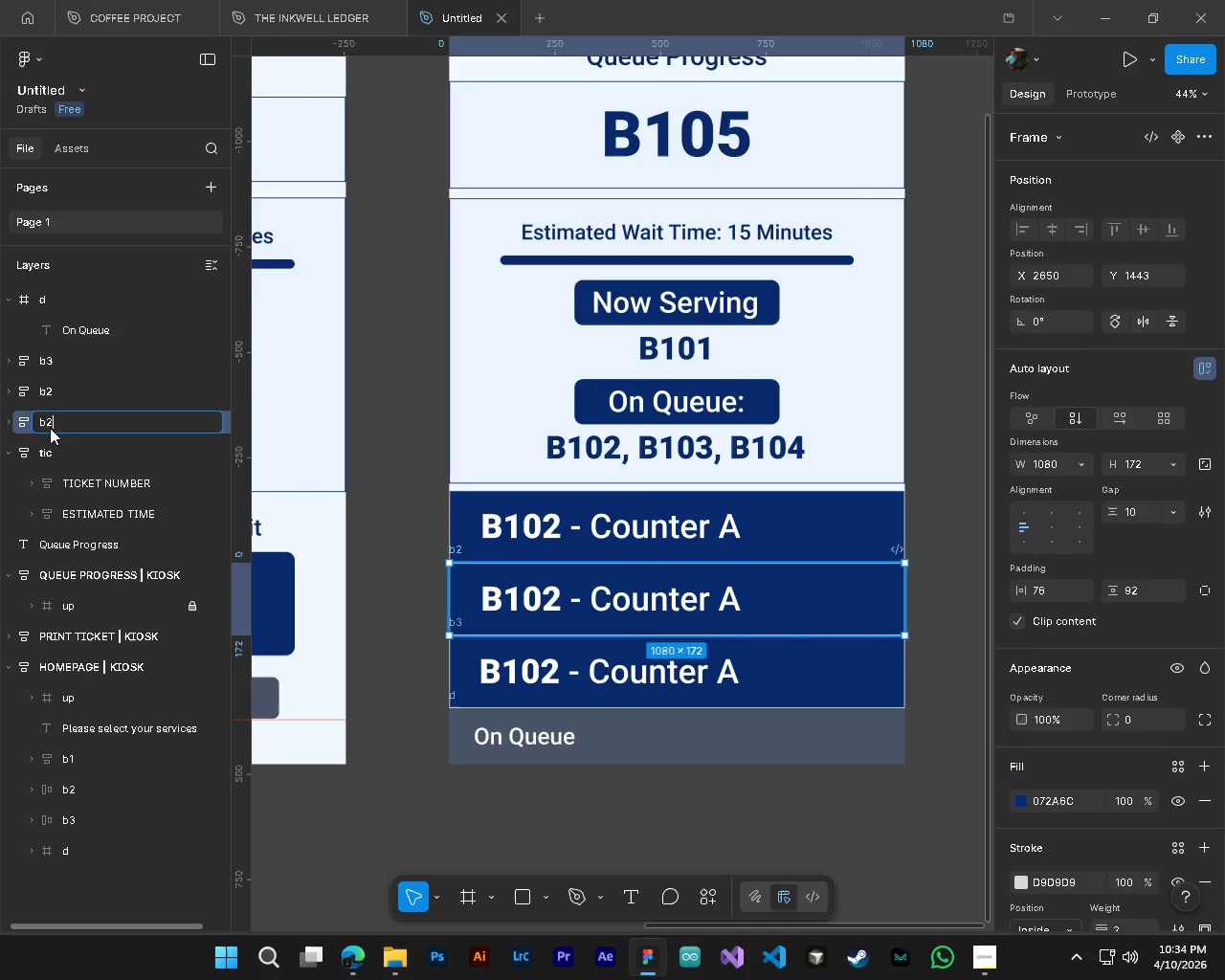 
key(2)
 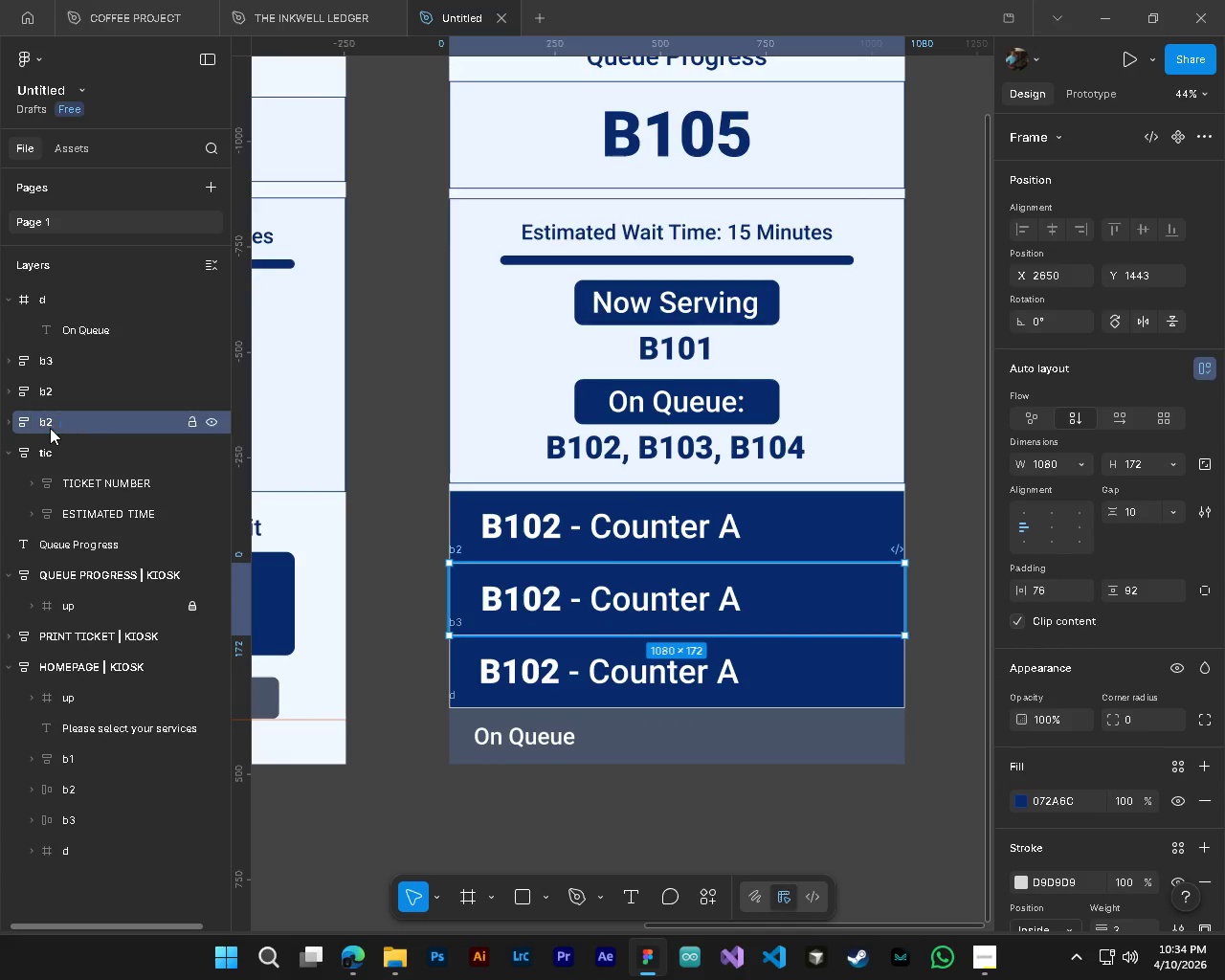 
key(Enter)
 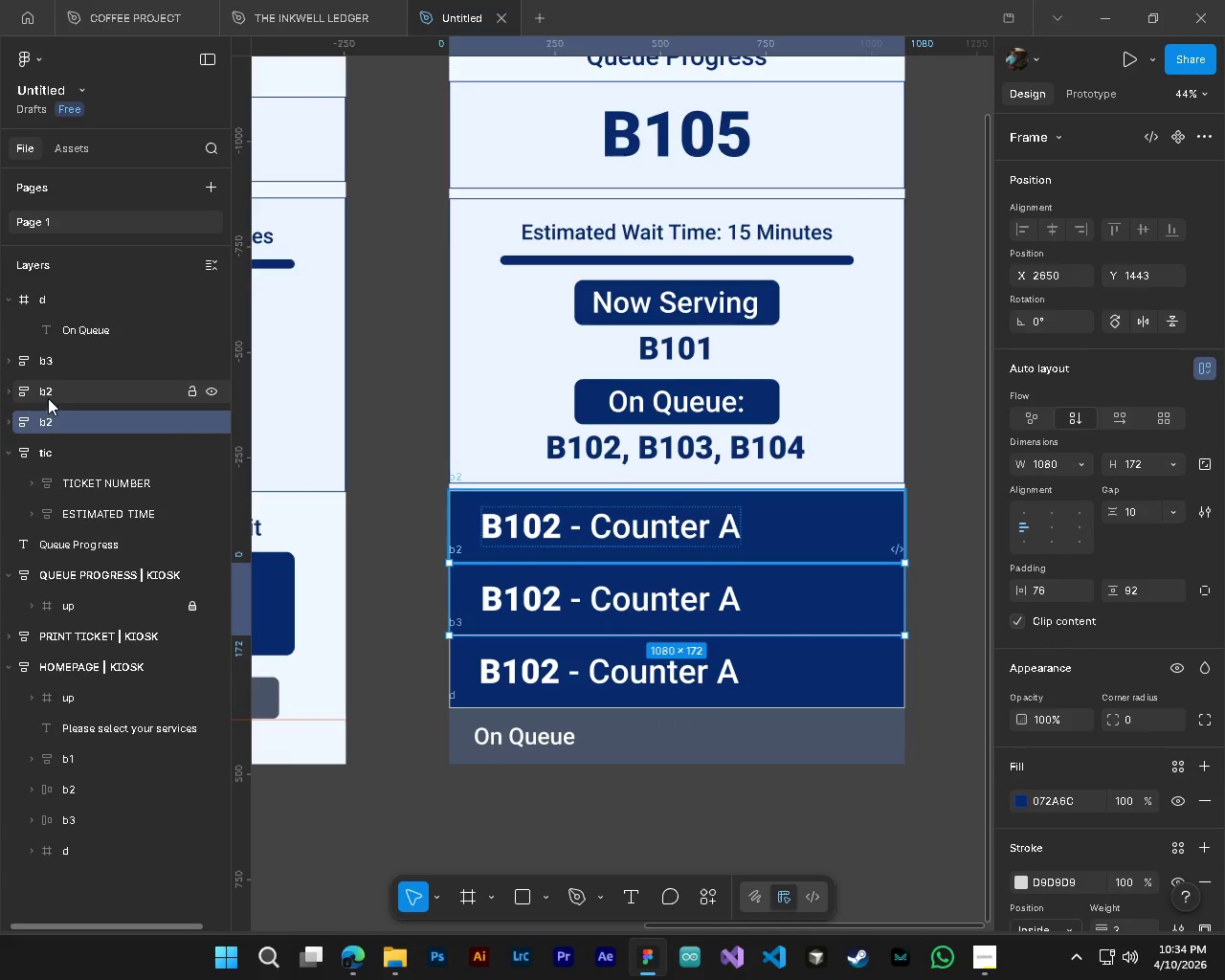 
double_click([48, 398])
 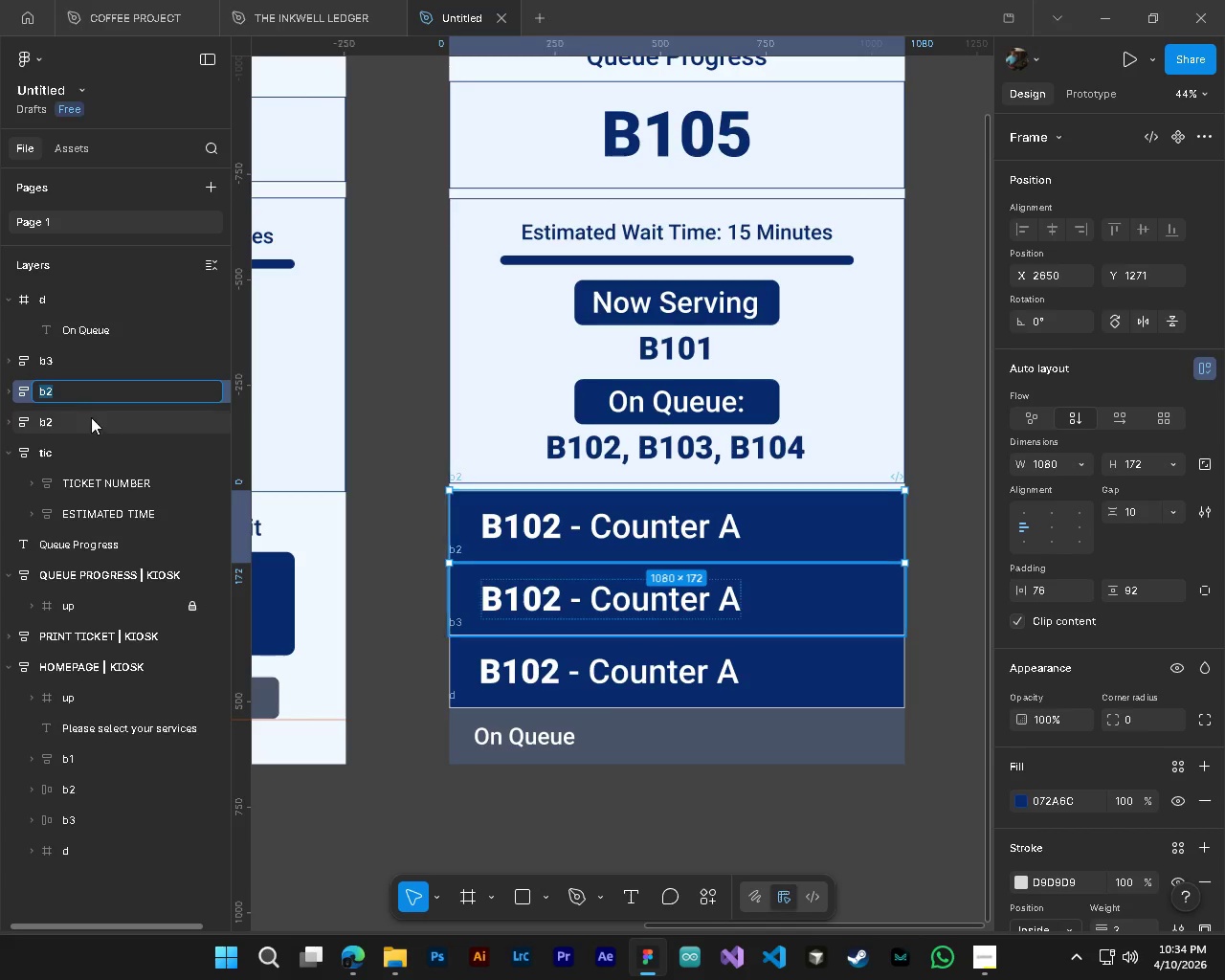 
key(1)
 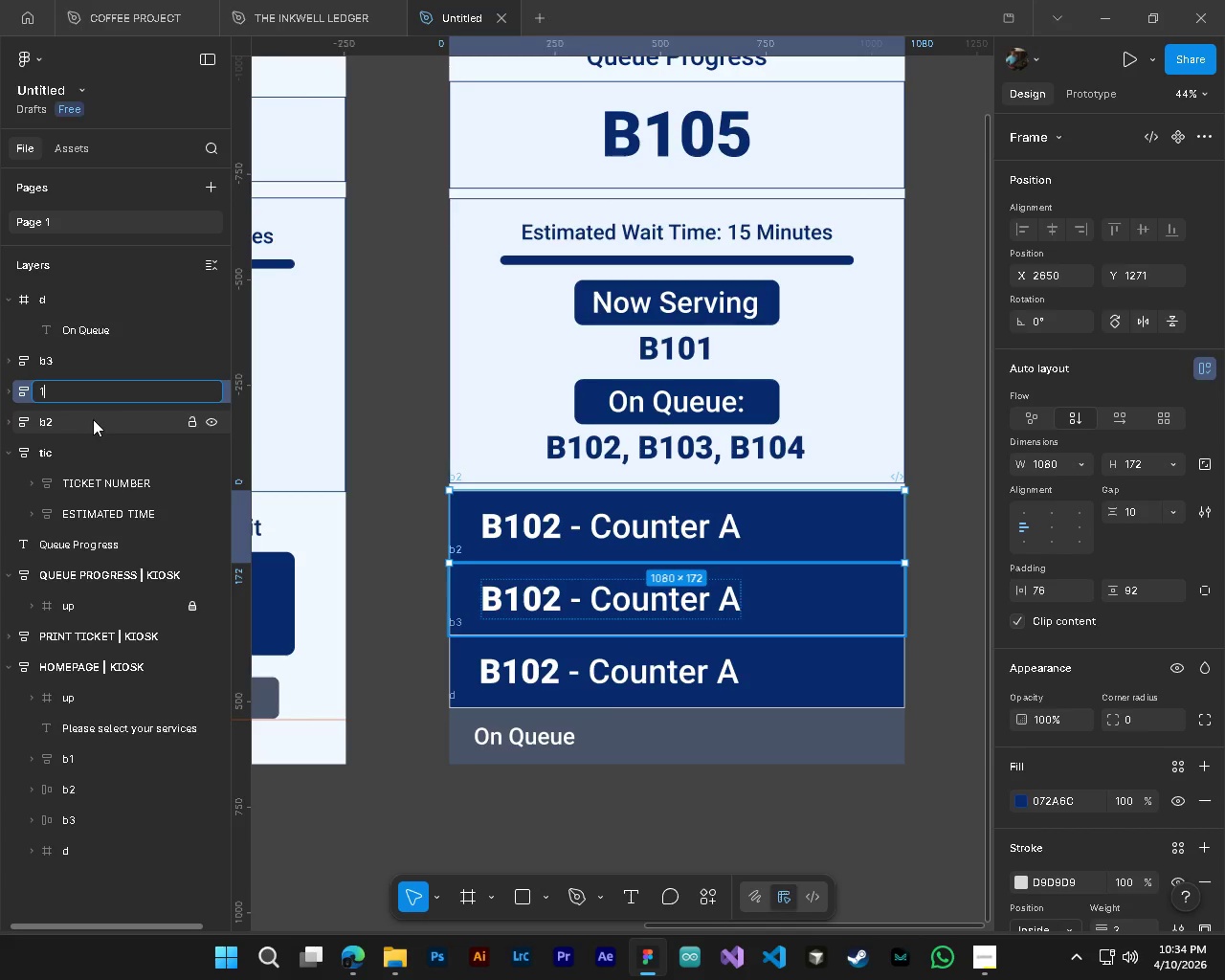 
key(NumpadEnter)
 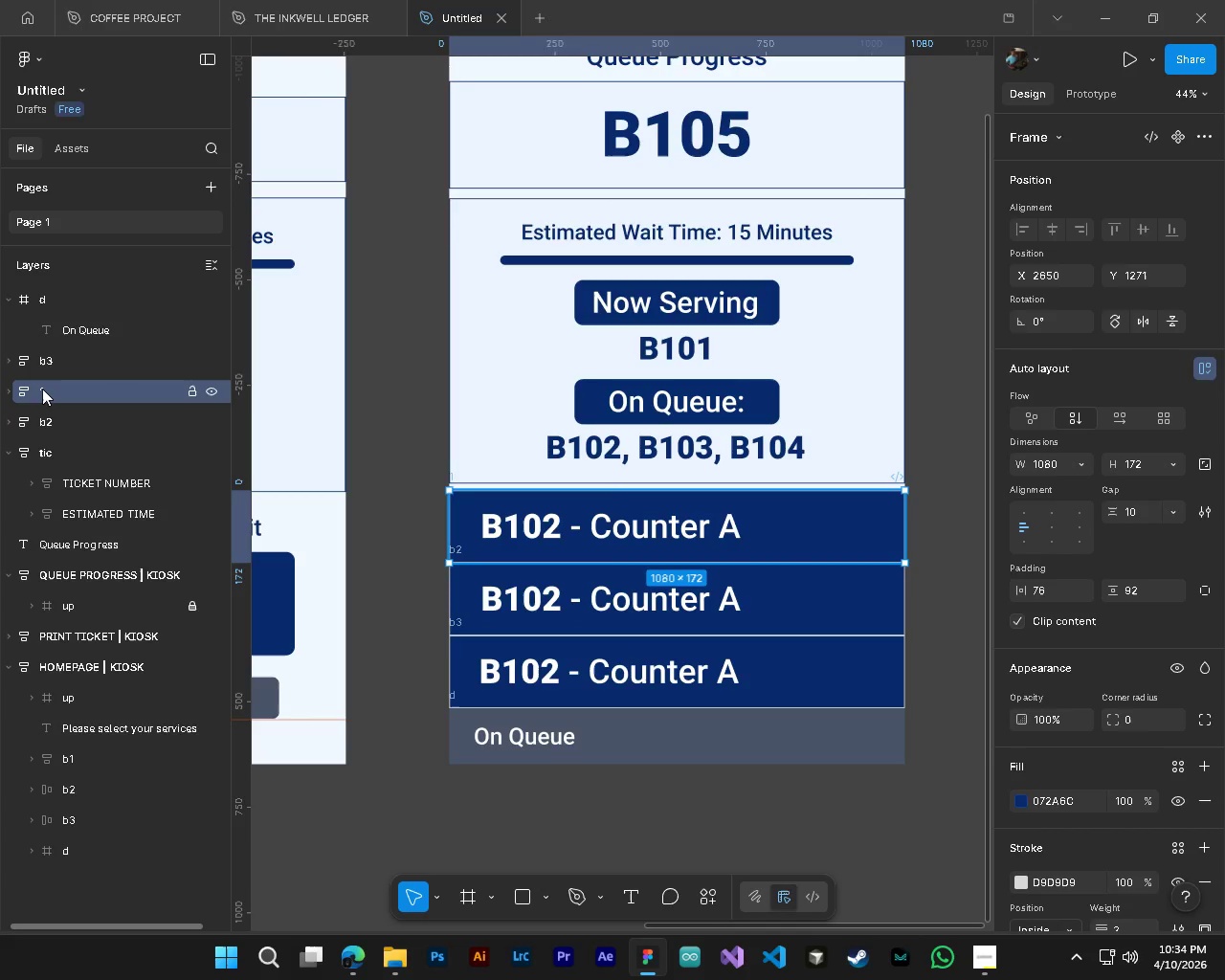 
double_click([42, 389])
 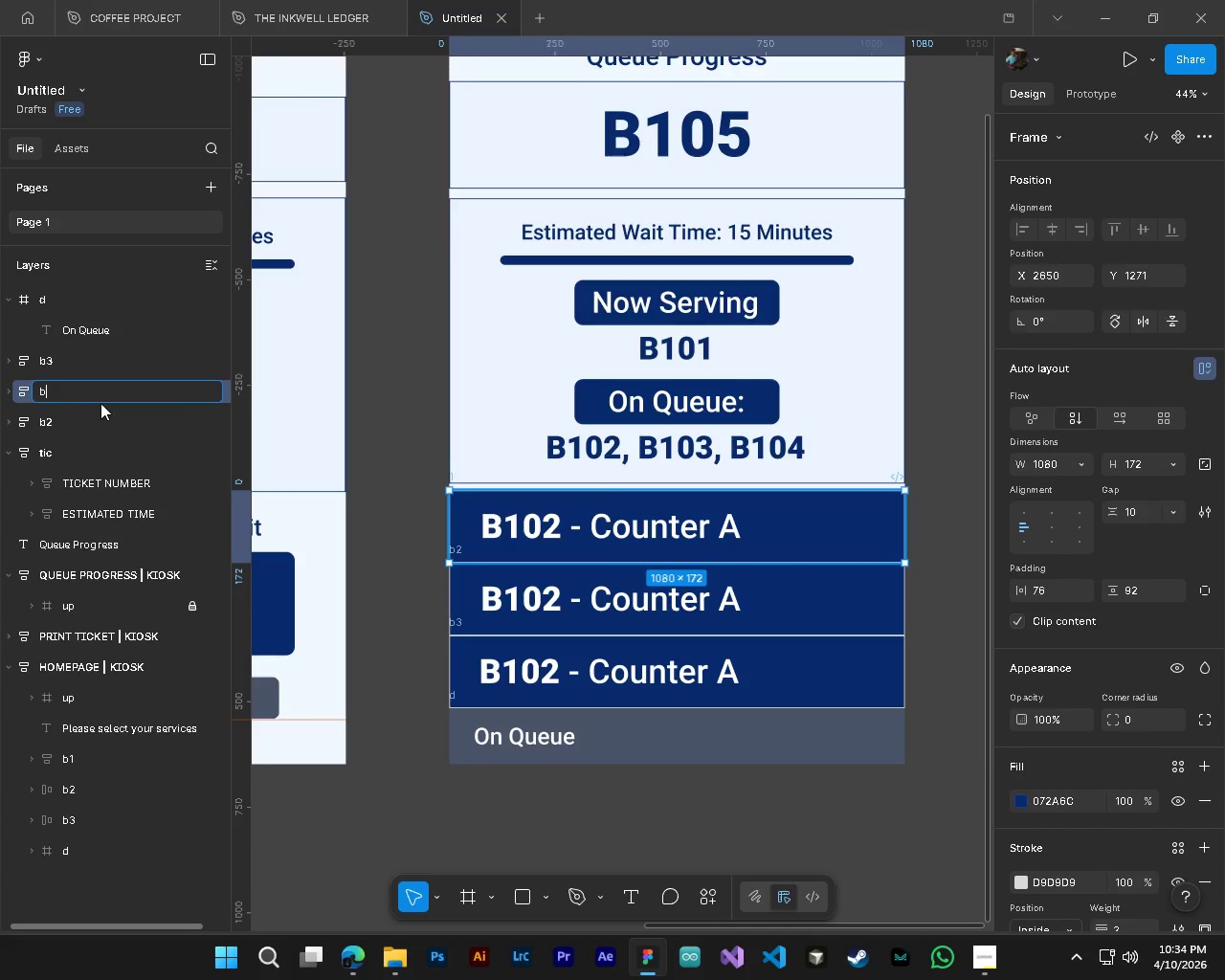 
type(b1)
key(NumpadEnter)
 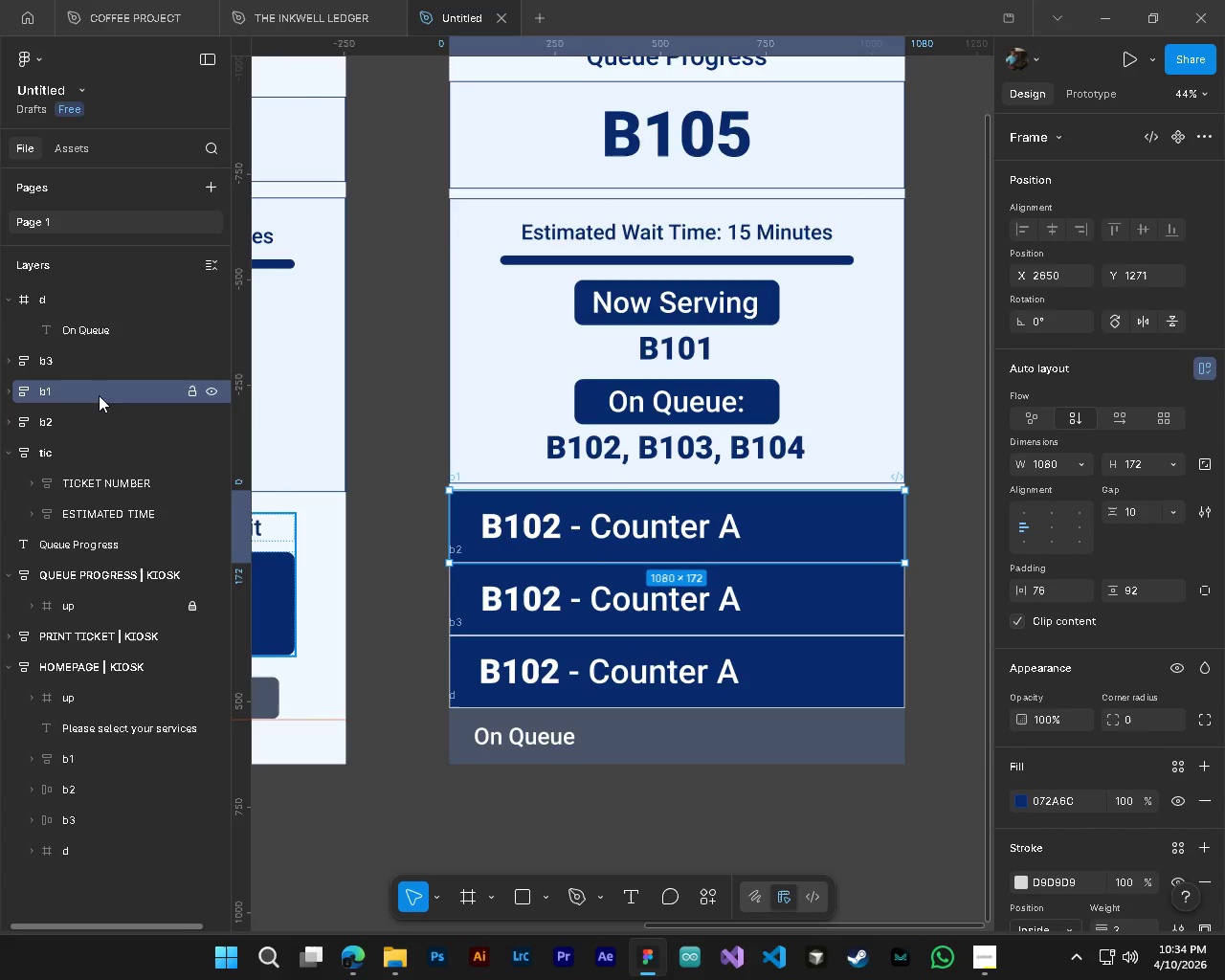 
left_click_drag(start_coordinate=[99, 395], to_coordinate=[106, 434])
 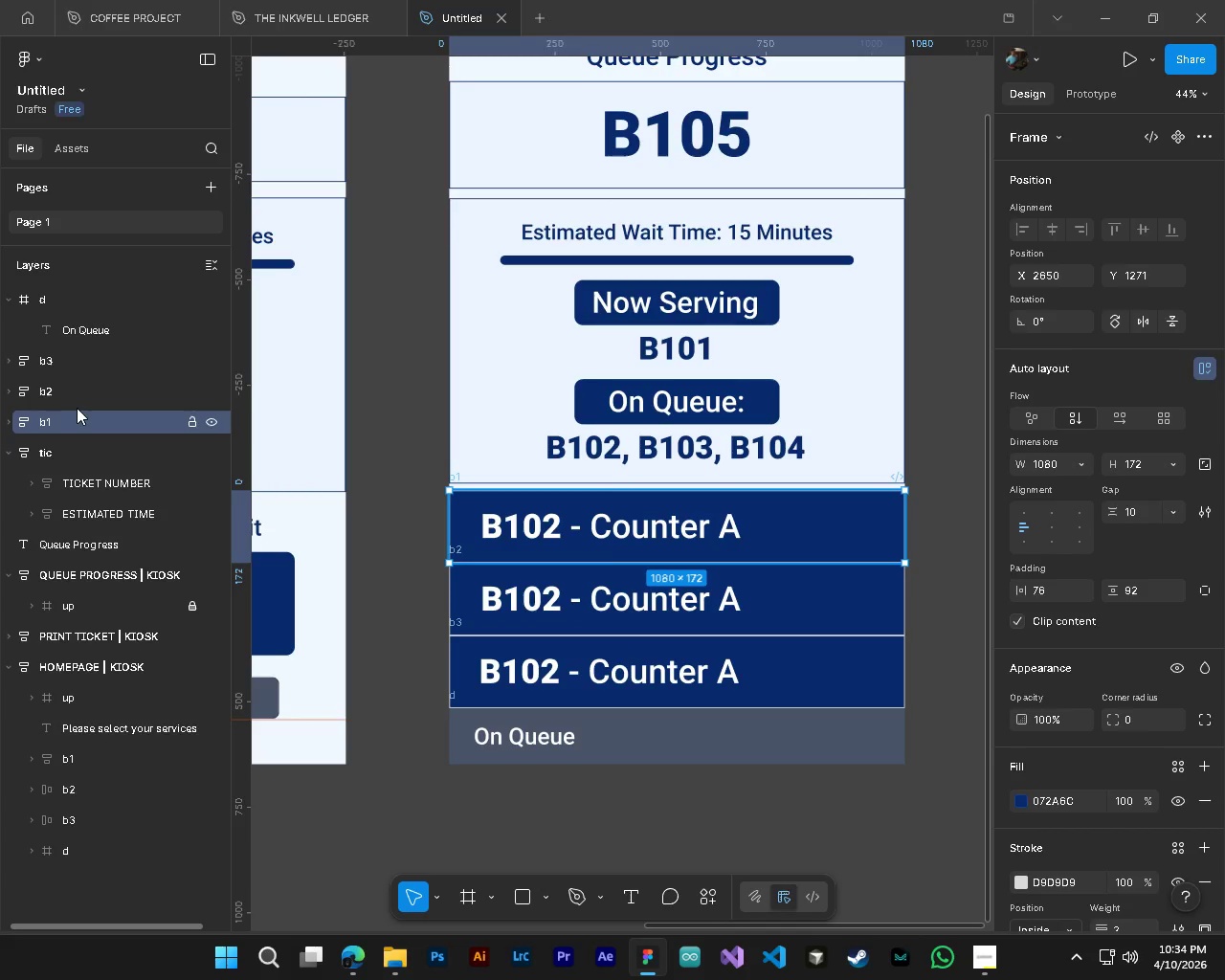 
left_click([11, 455])
 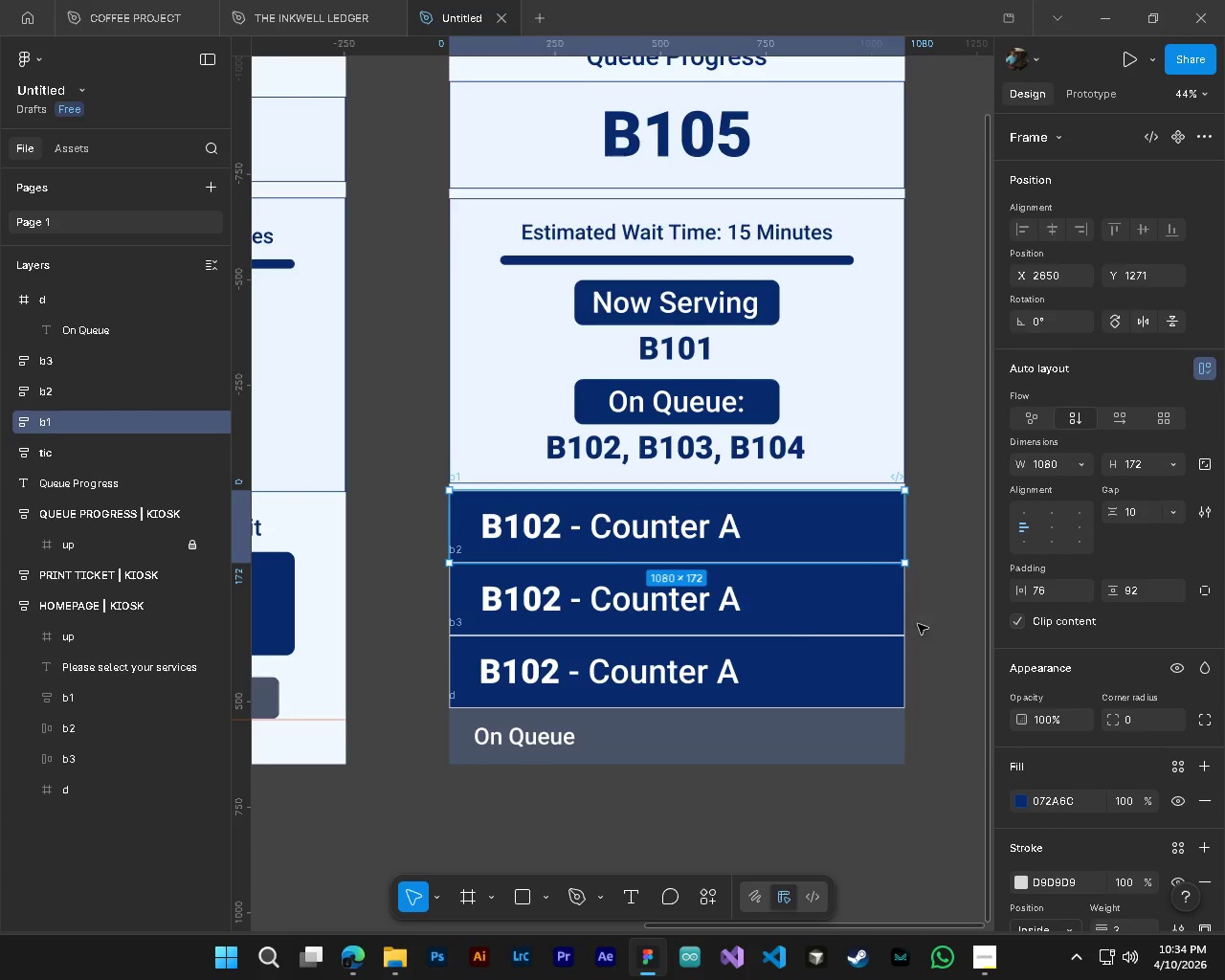 
hold_key(key=ShiftLeft, duration=0.41)
scroll: coordinate [805, 696], scroll_direction: down, amount: 3.0
 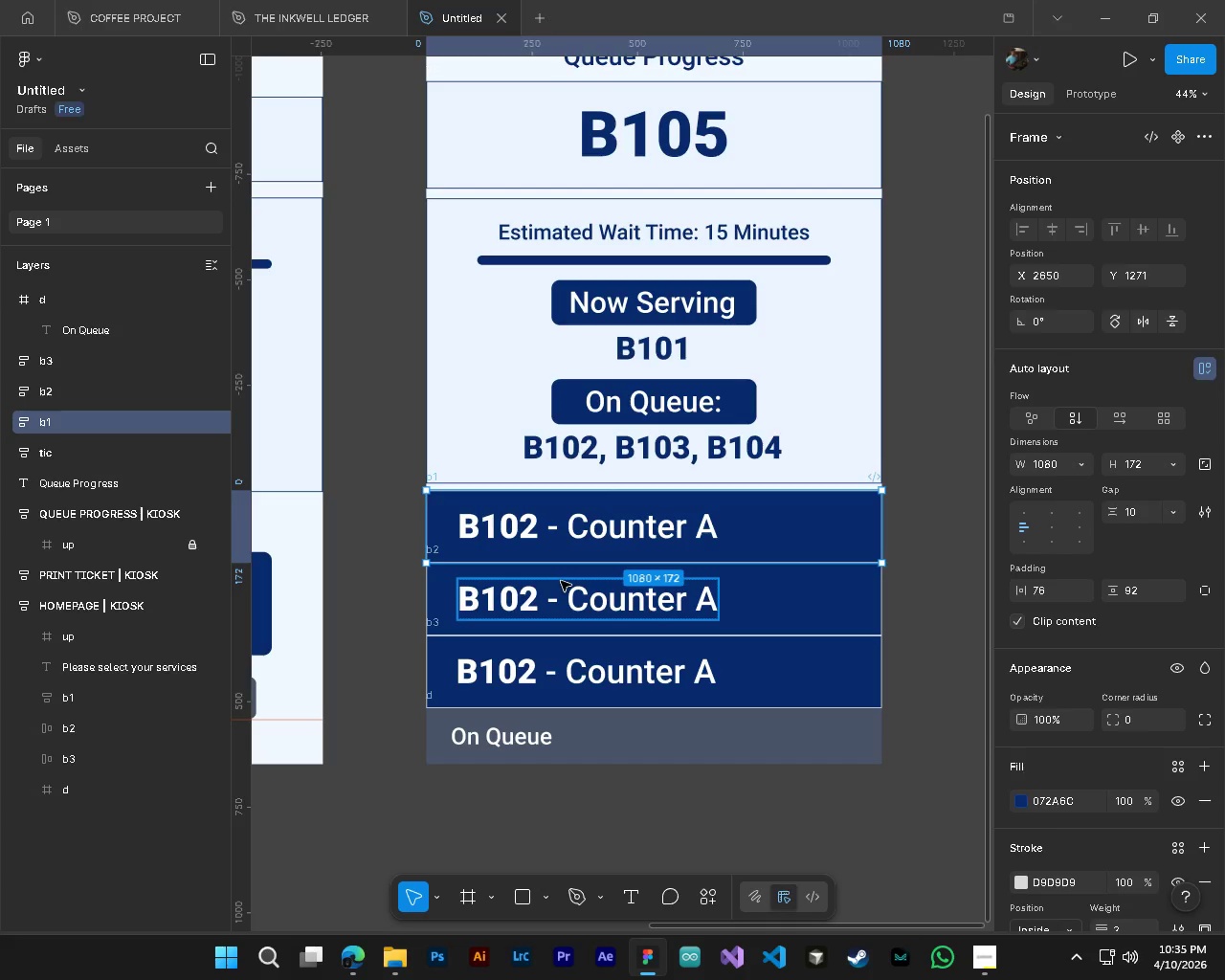 
wait(17.43)
 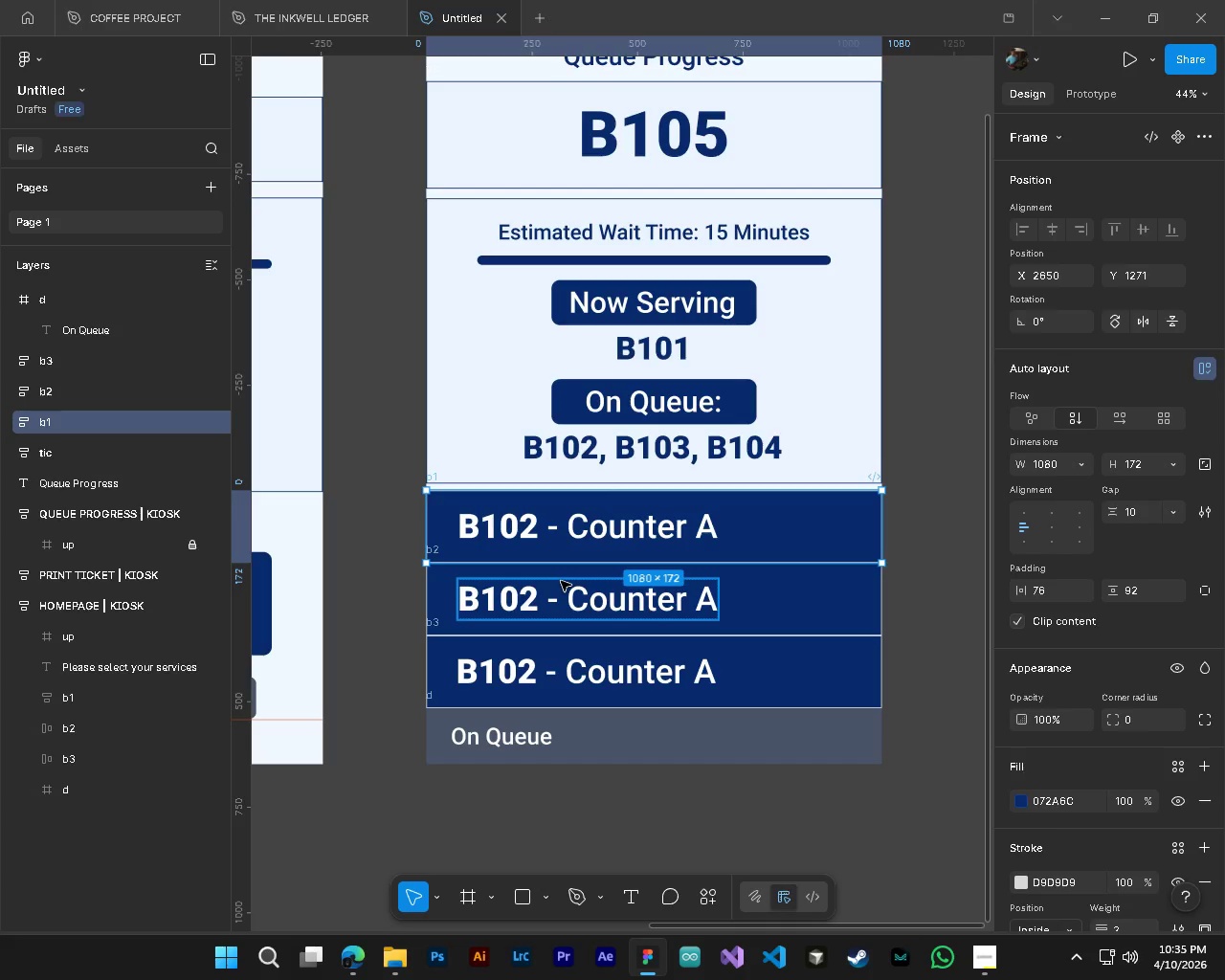 
key(T)
 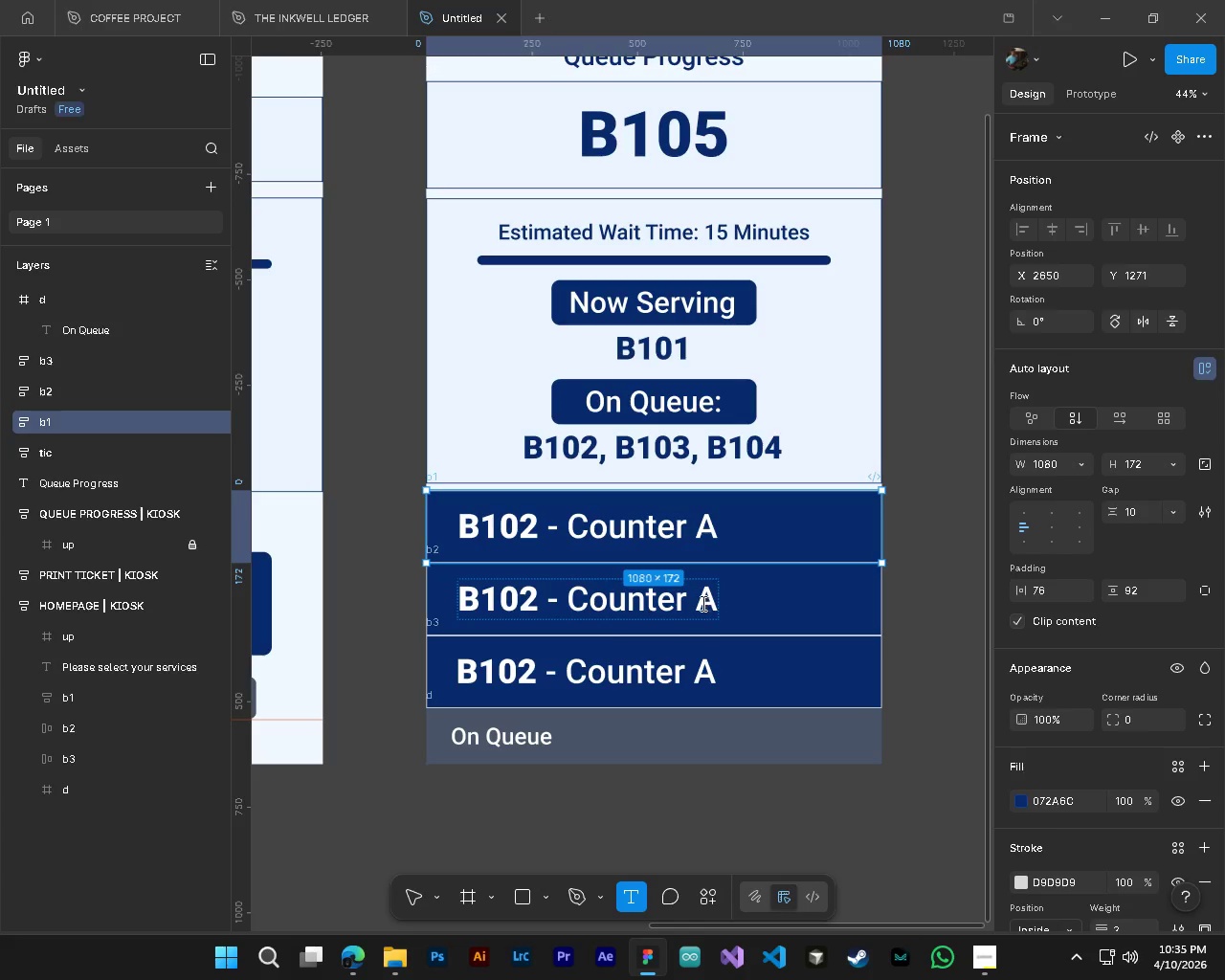 
left_click_drag(start_coordinate=[699, 600], to_coordinate=[723, 601])
 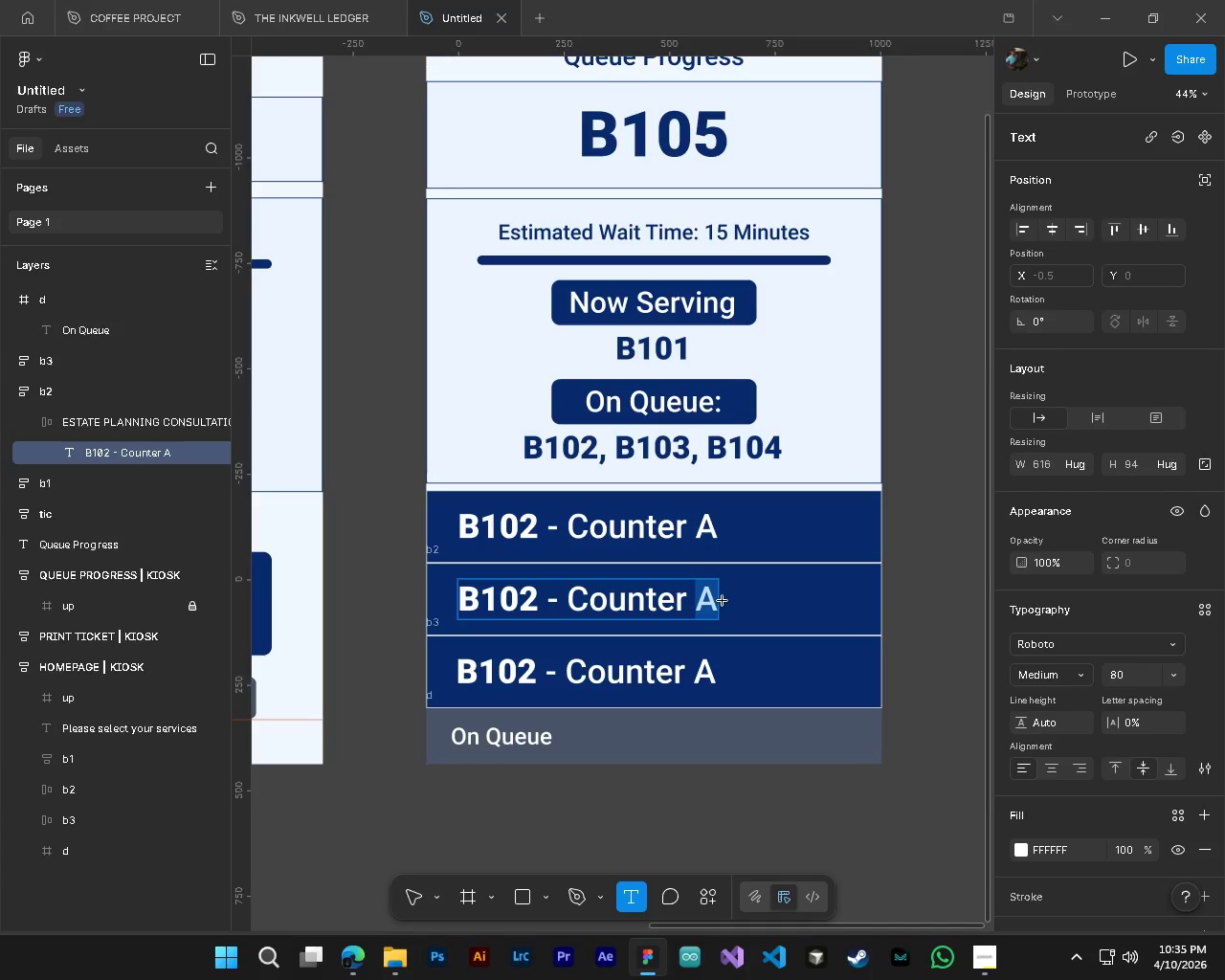 
wait(6.81)
 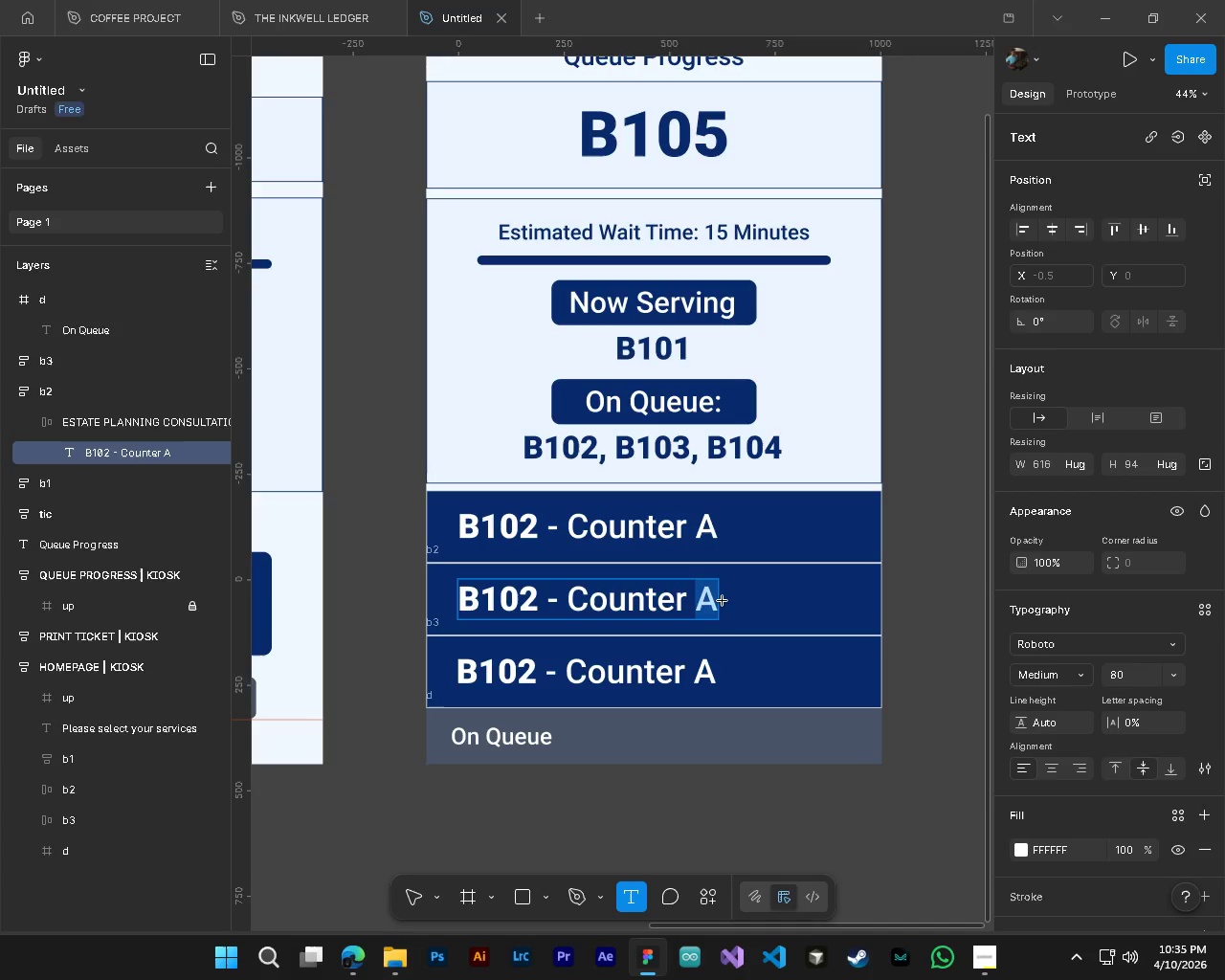 
hold_key(key=ShiftLeft, duration=0.45)
 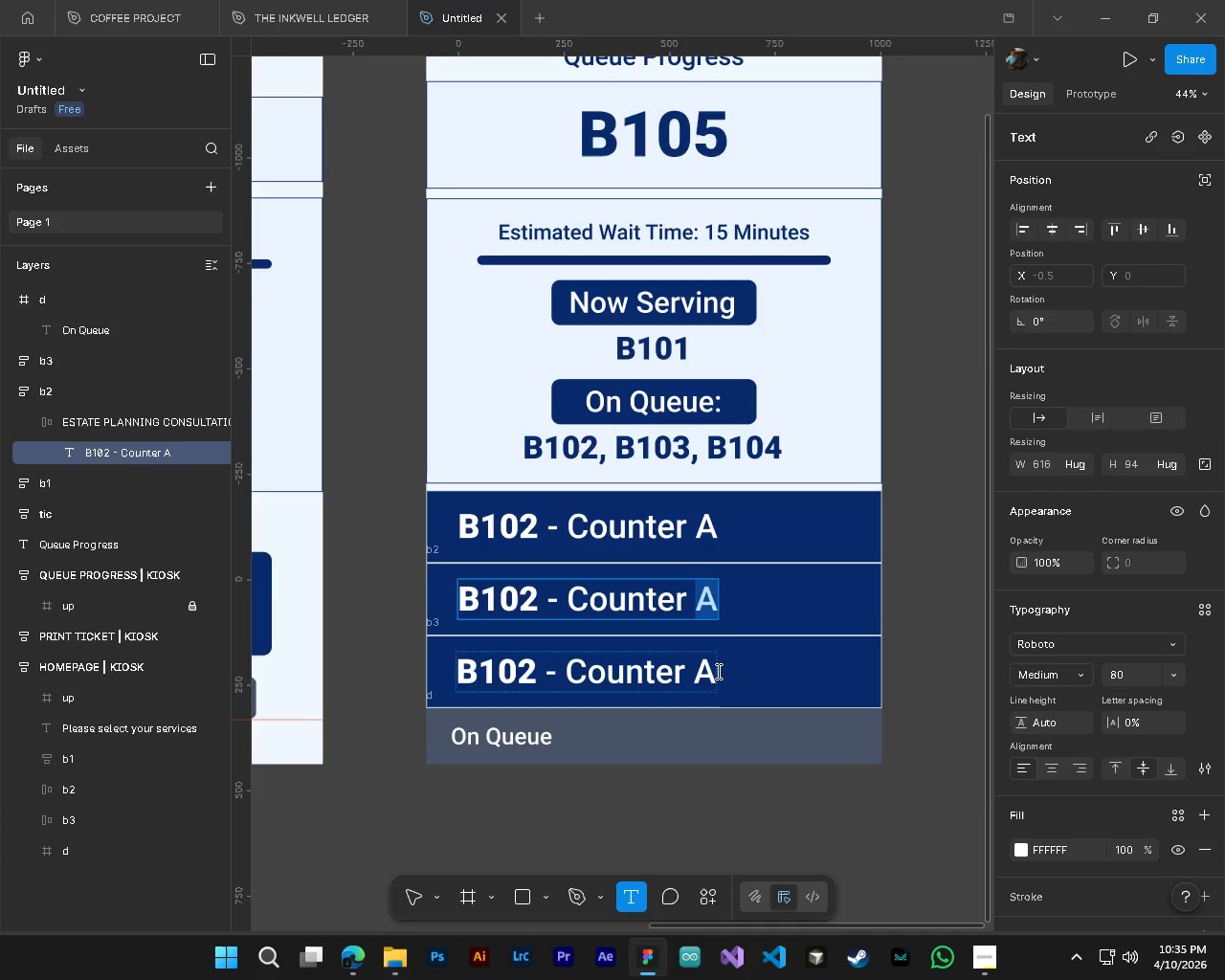 
key(B)
 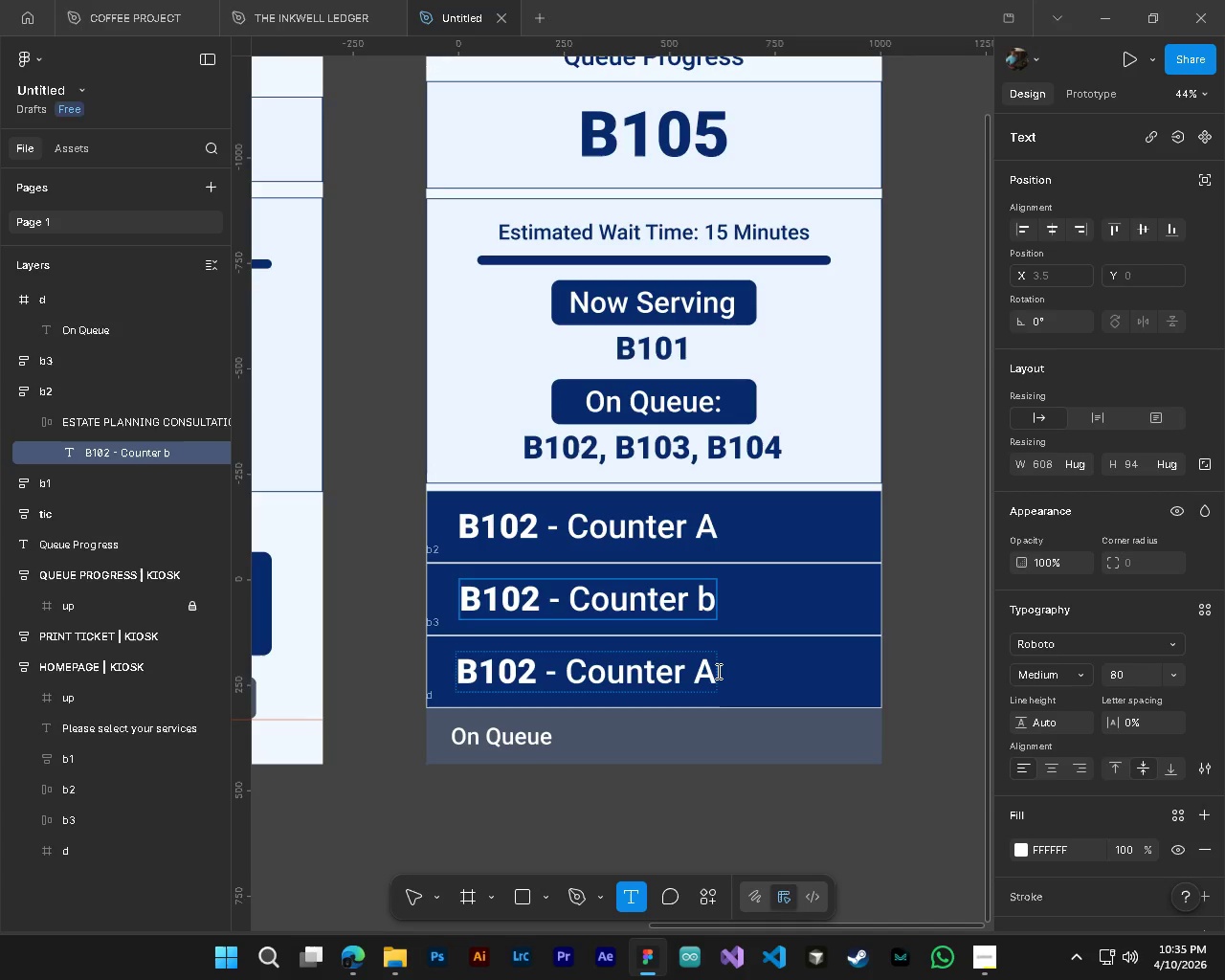 
key(CapsLock)
 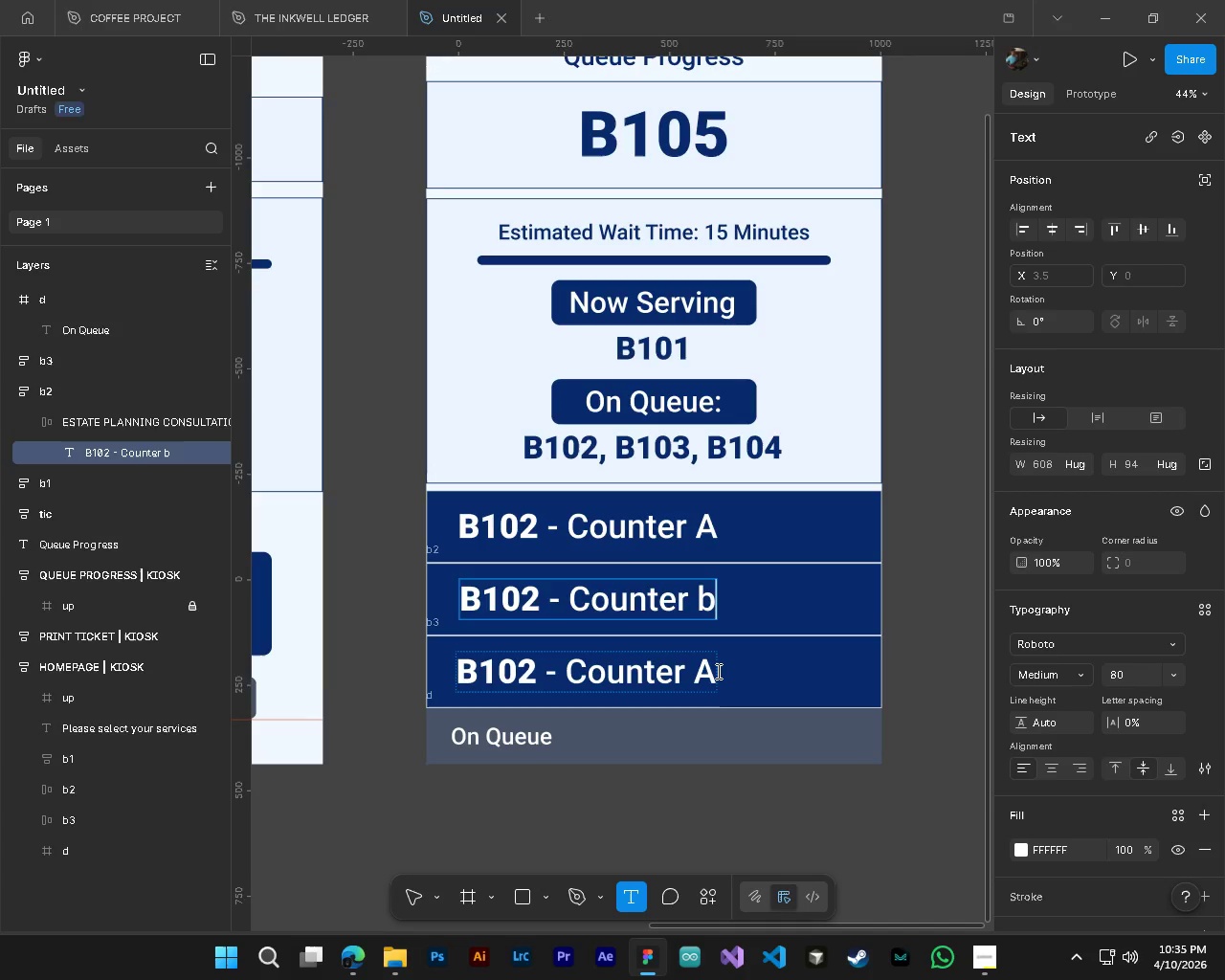 
key(Backspace)
 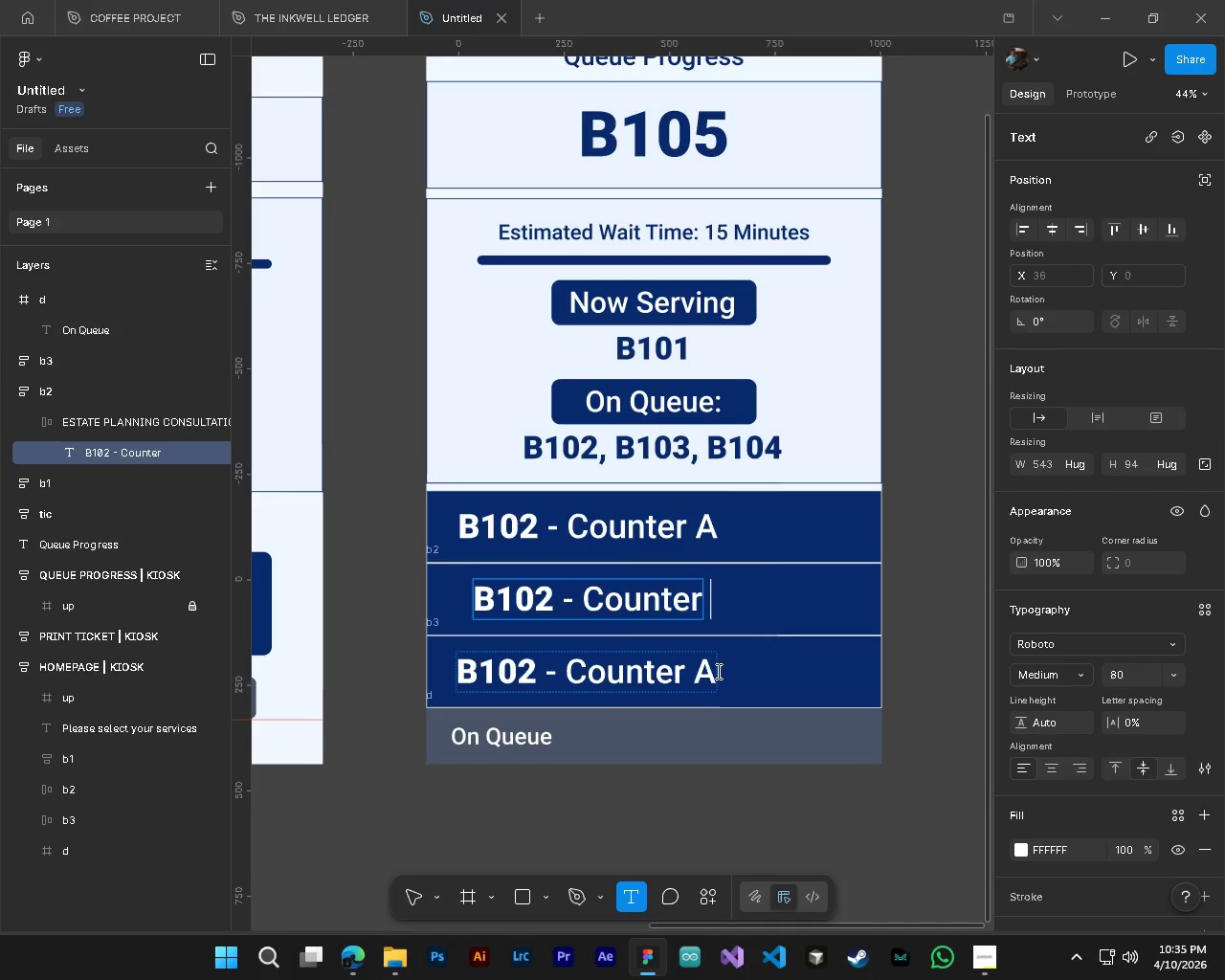 
key(B)
 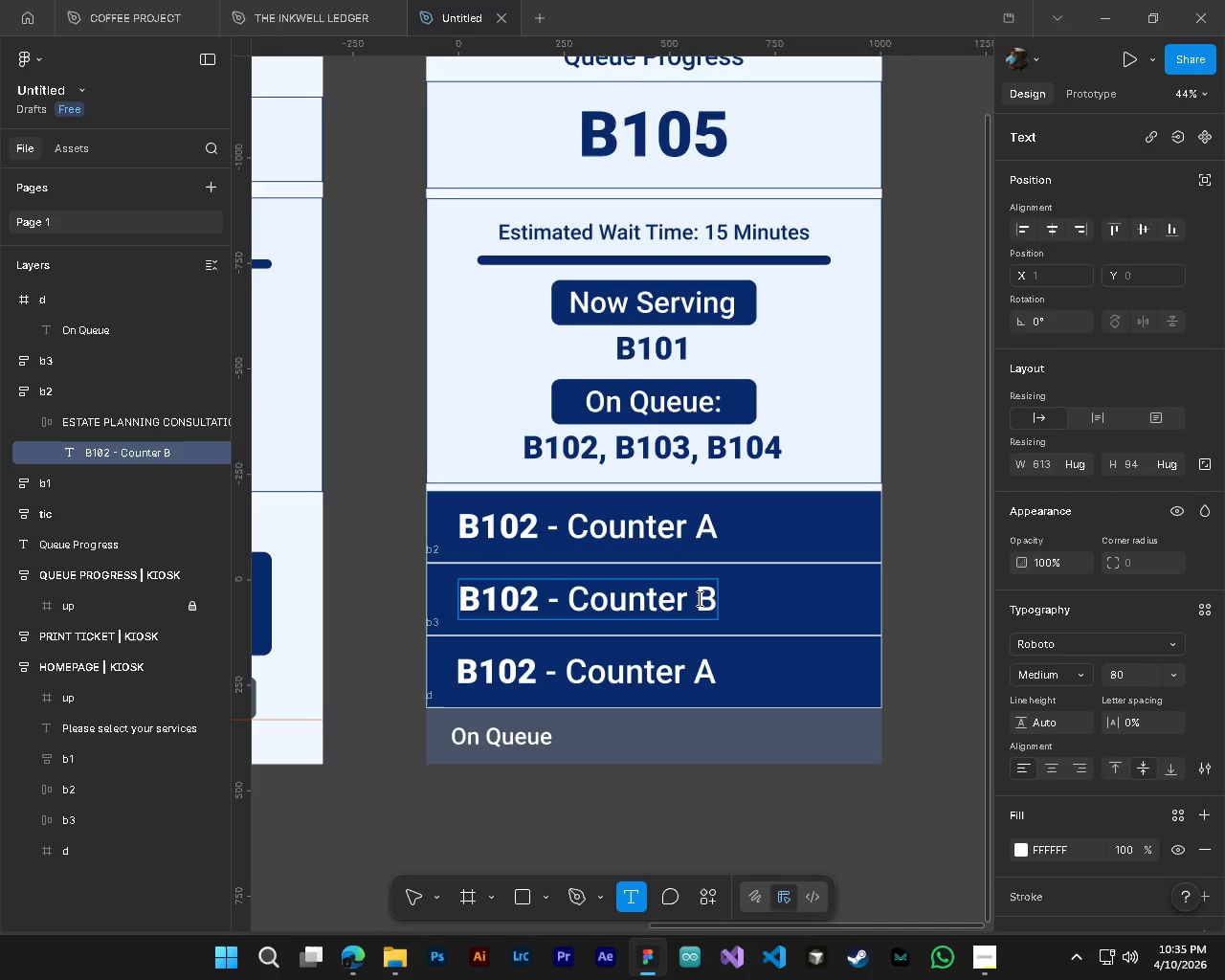 
left_click([671, 599])
 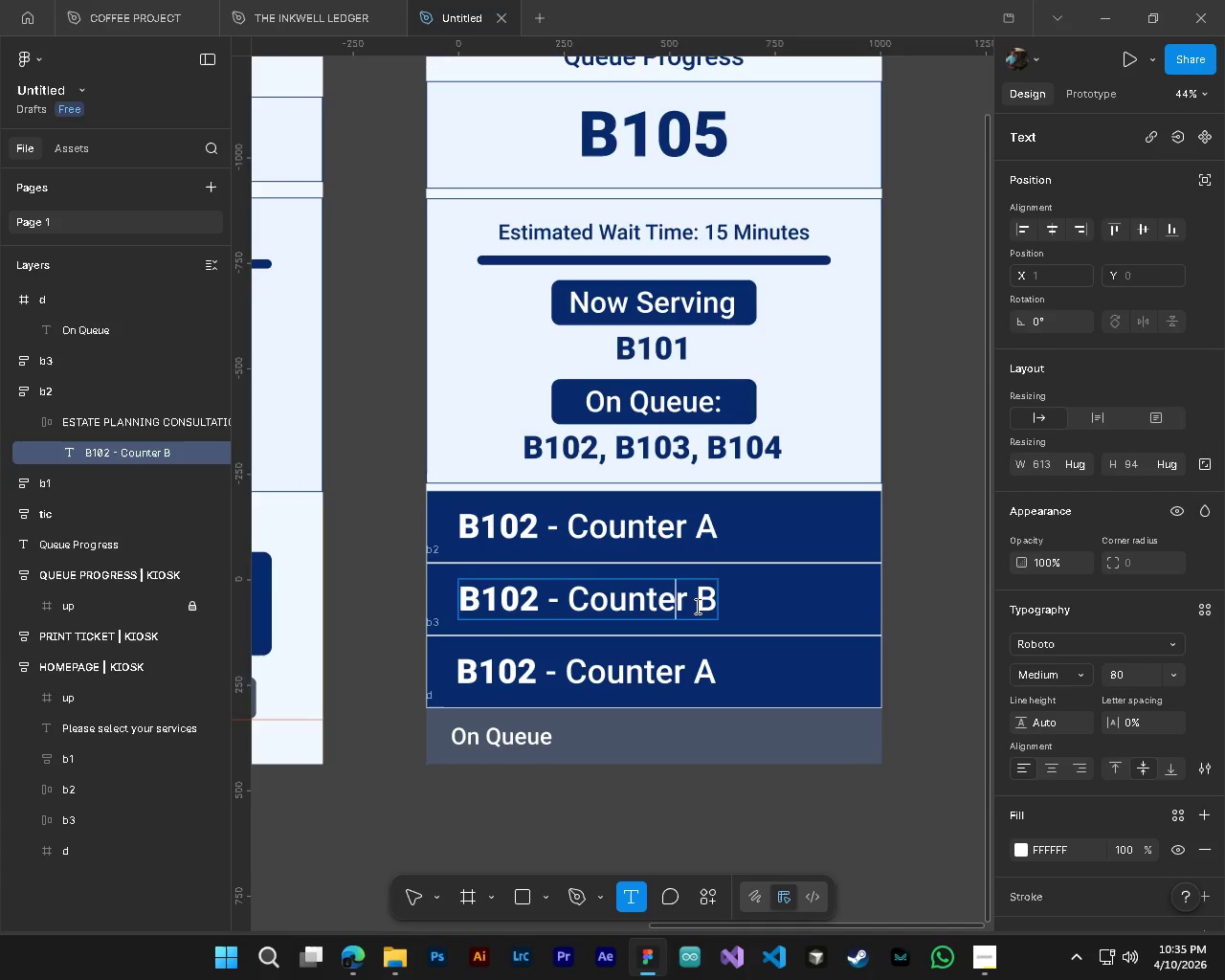 
left_click_drag(start_coordinate=[702, 606], to_coordinate=[715, 606])
 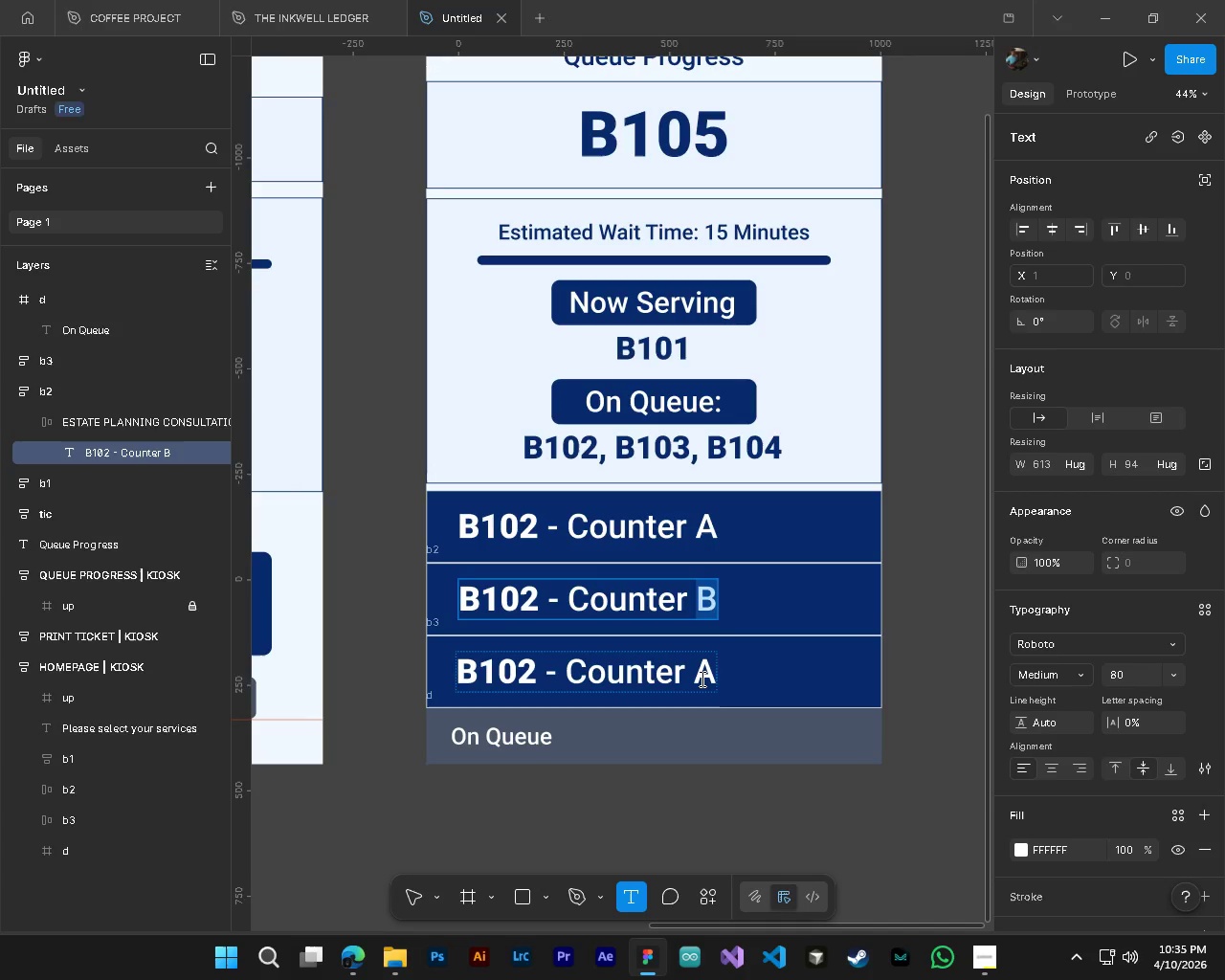 
left_click_drag(start_coordinate=[698, 672], to_coordinate=[717, 672])
 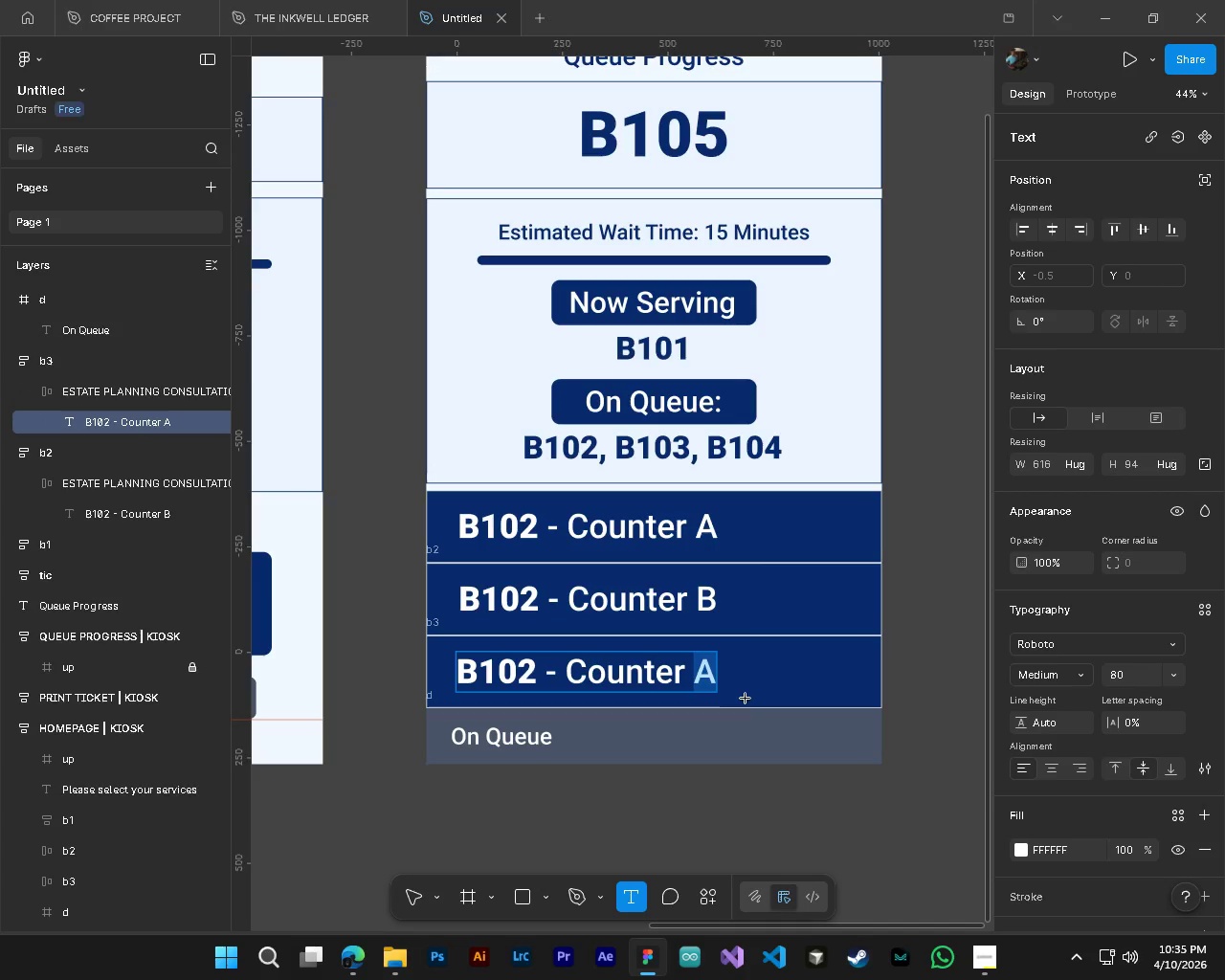 
key(B)
 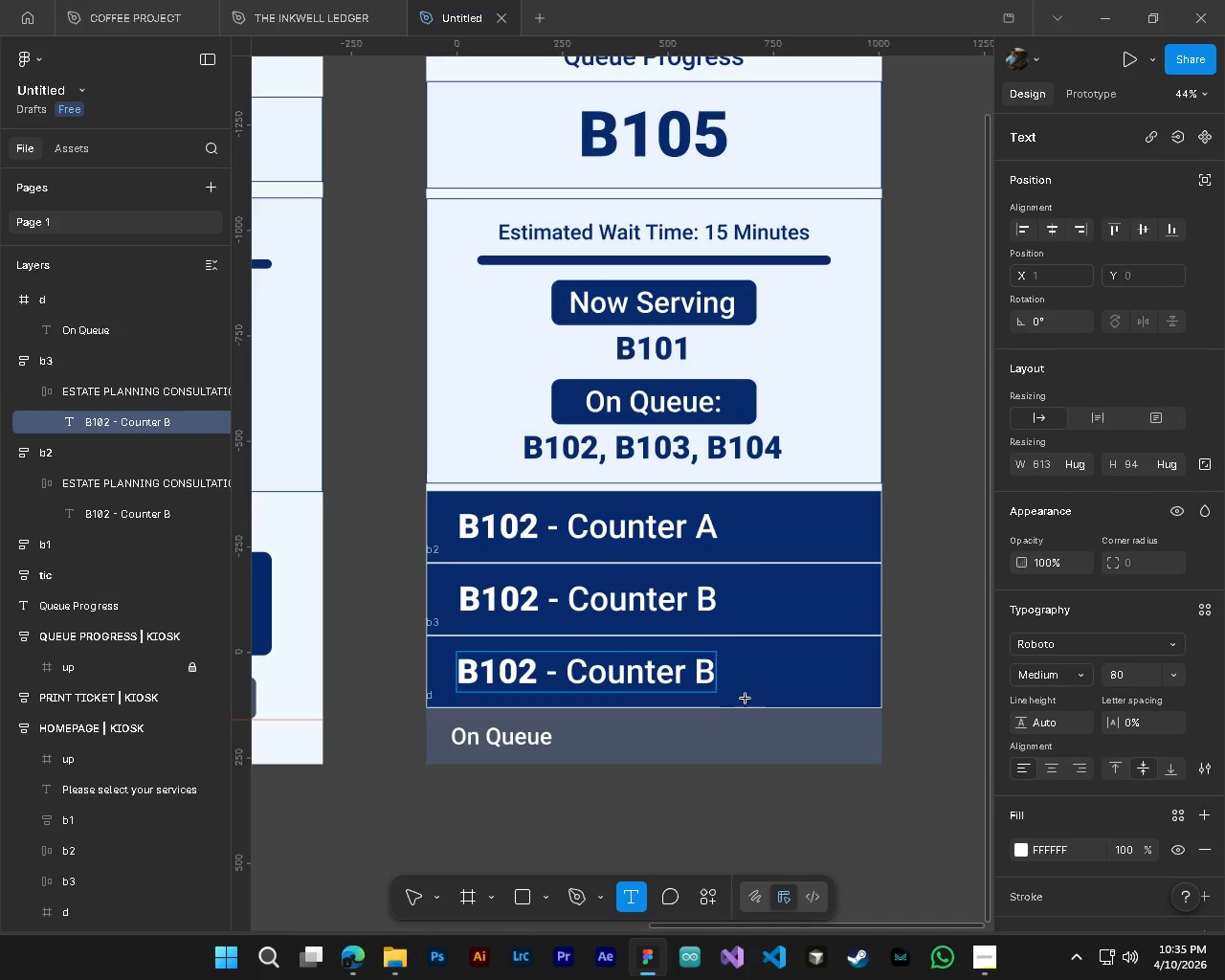 
key(Backspace)
 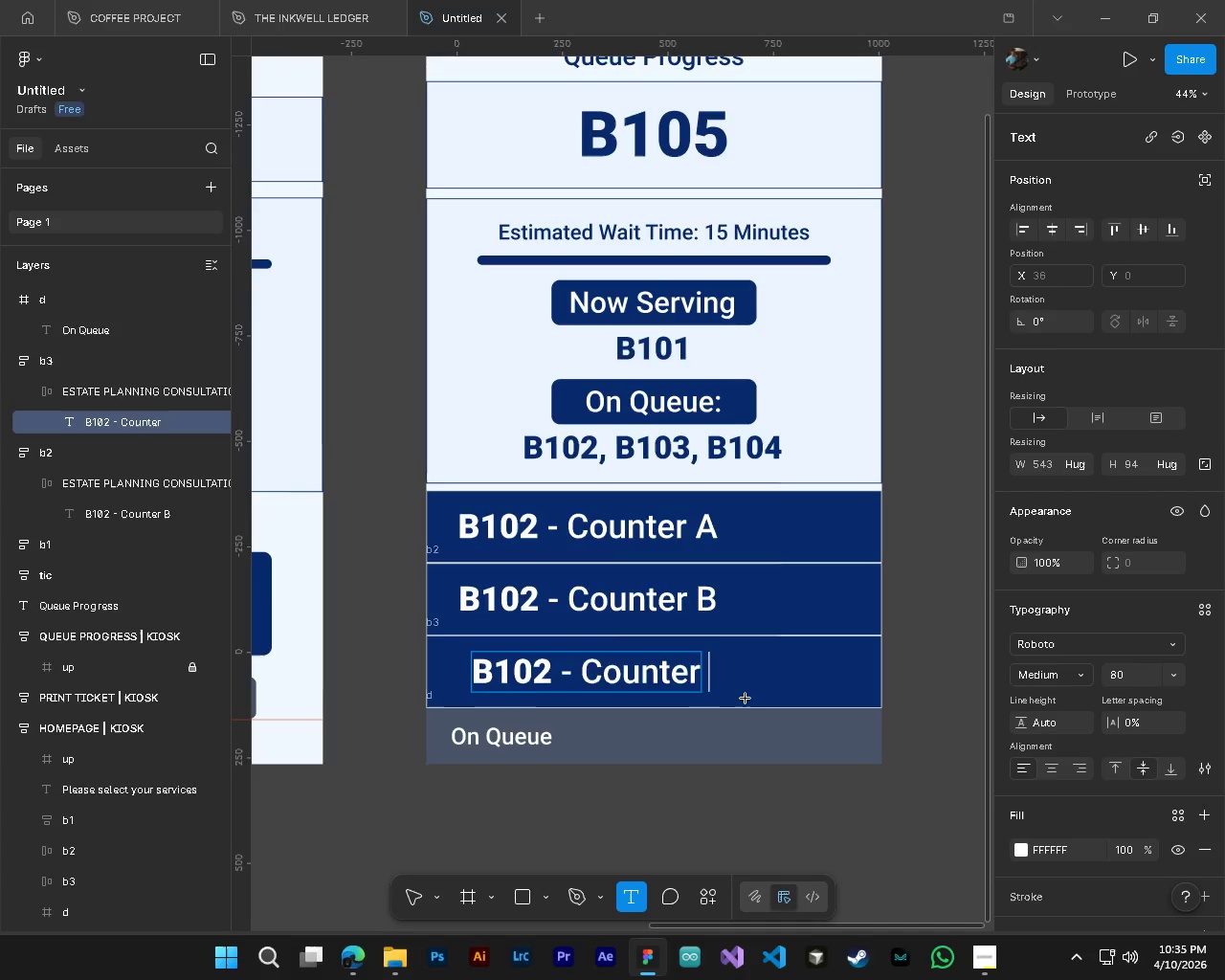 
key(C)
 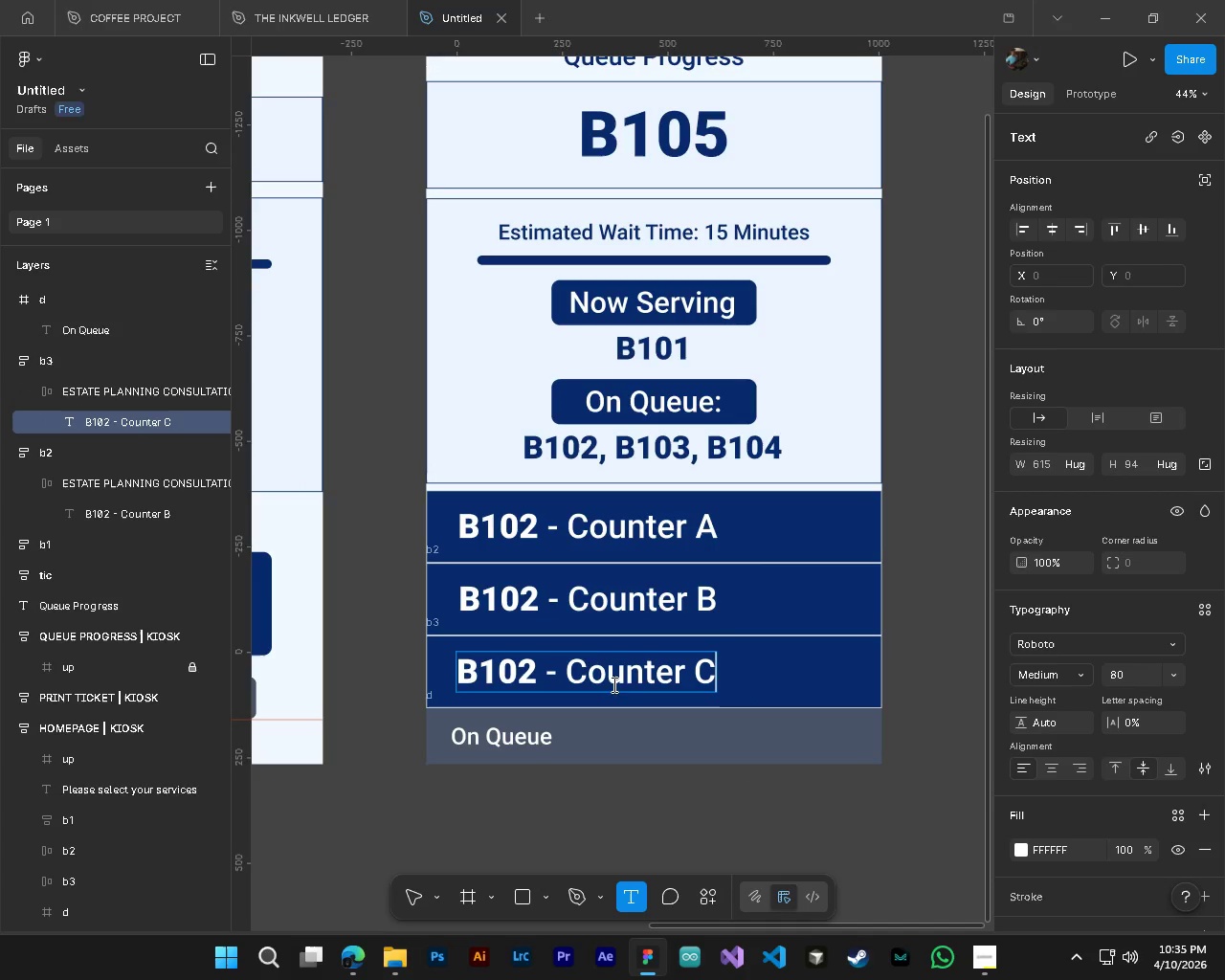 
left_click_drag(start_coordinate=[535, 605], to_coordinate=[523, 606])
 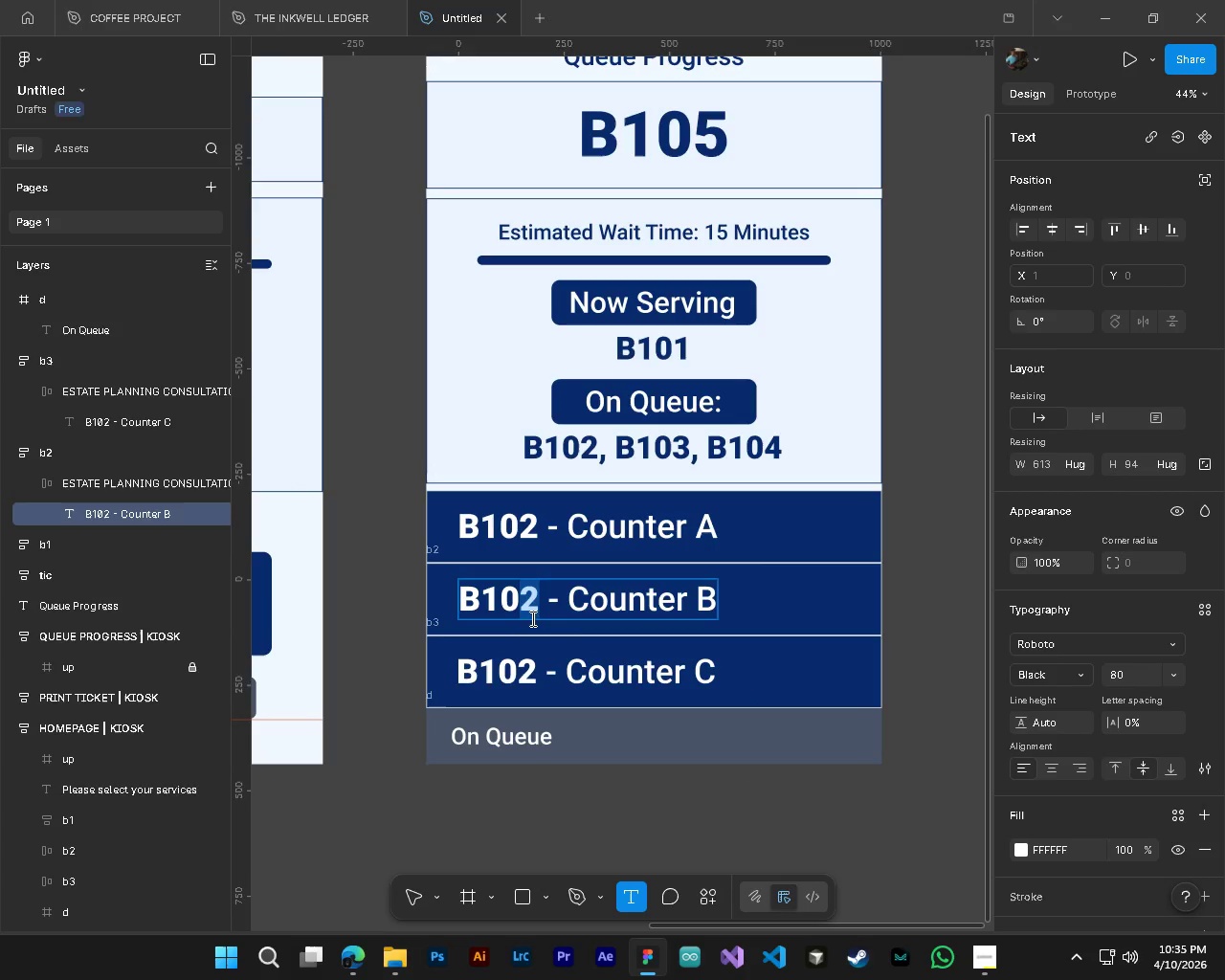 
key(3)
 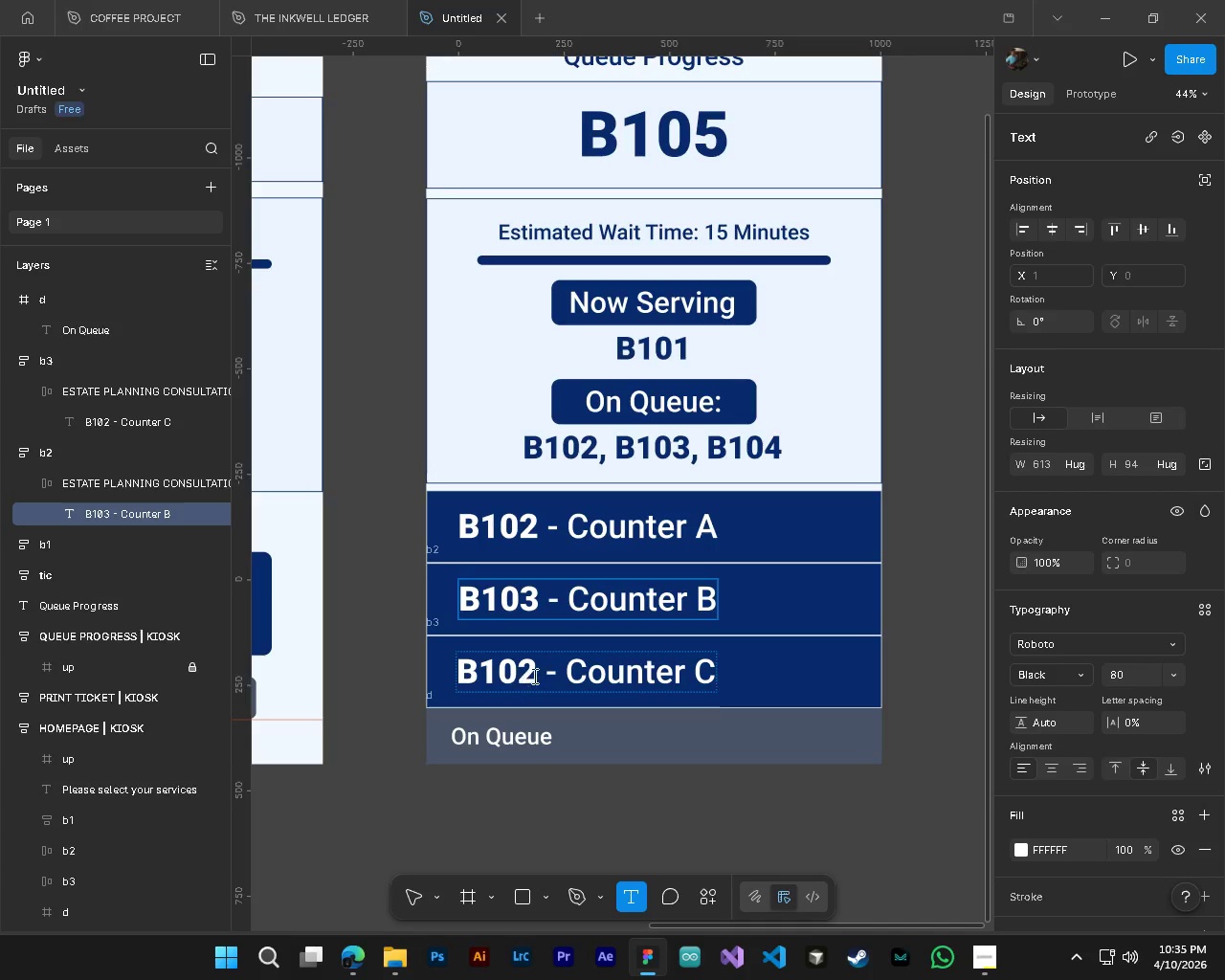 
left_click_drag(start_coordinate=[535, 676], to_coordinate=[522, 677])
 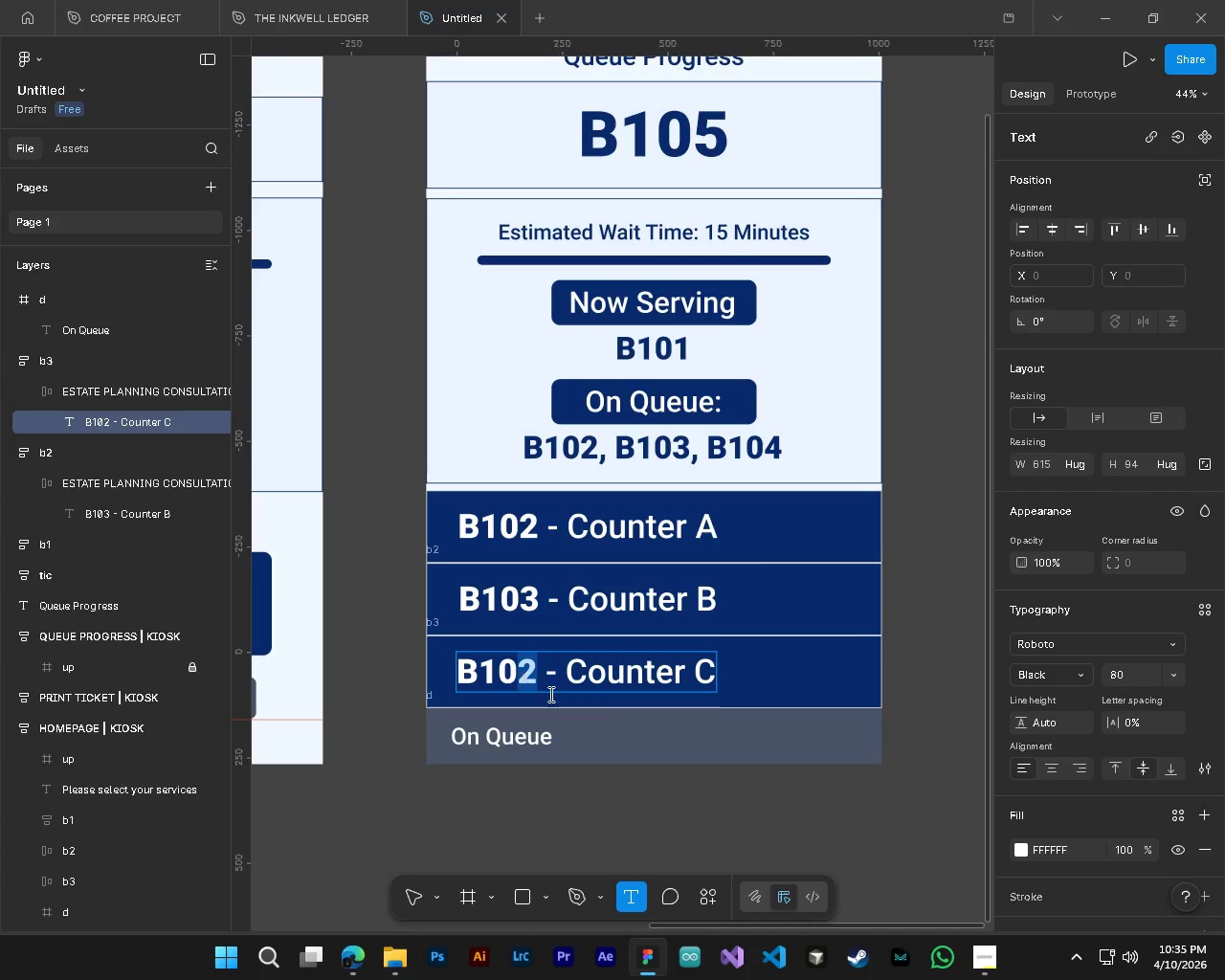 
key(4)
 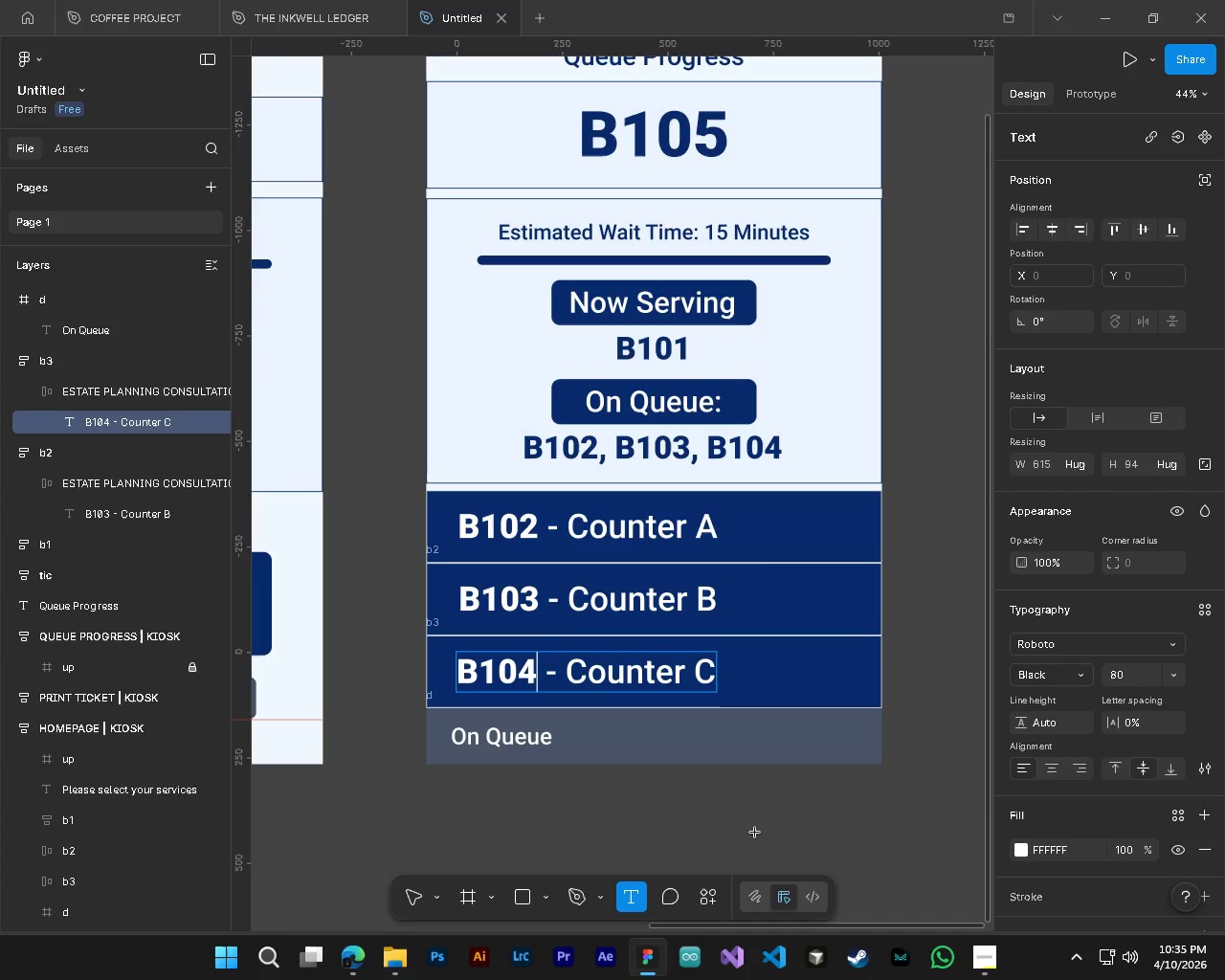 
scroll: coordinate [755, 833], scroll_direction: up, amount: 4.0
 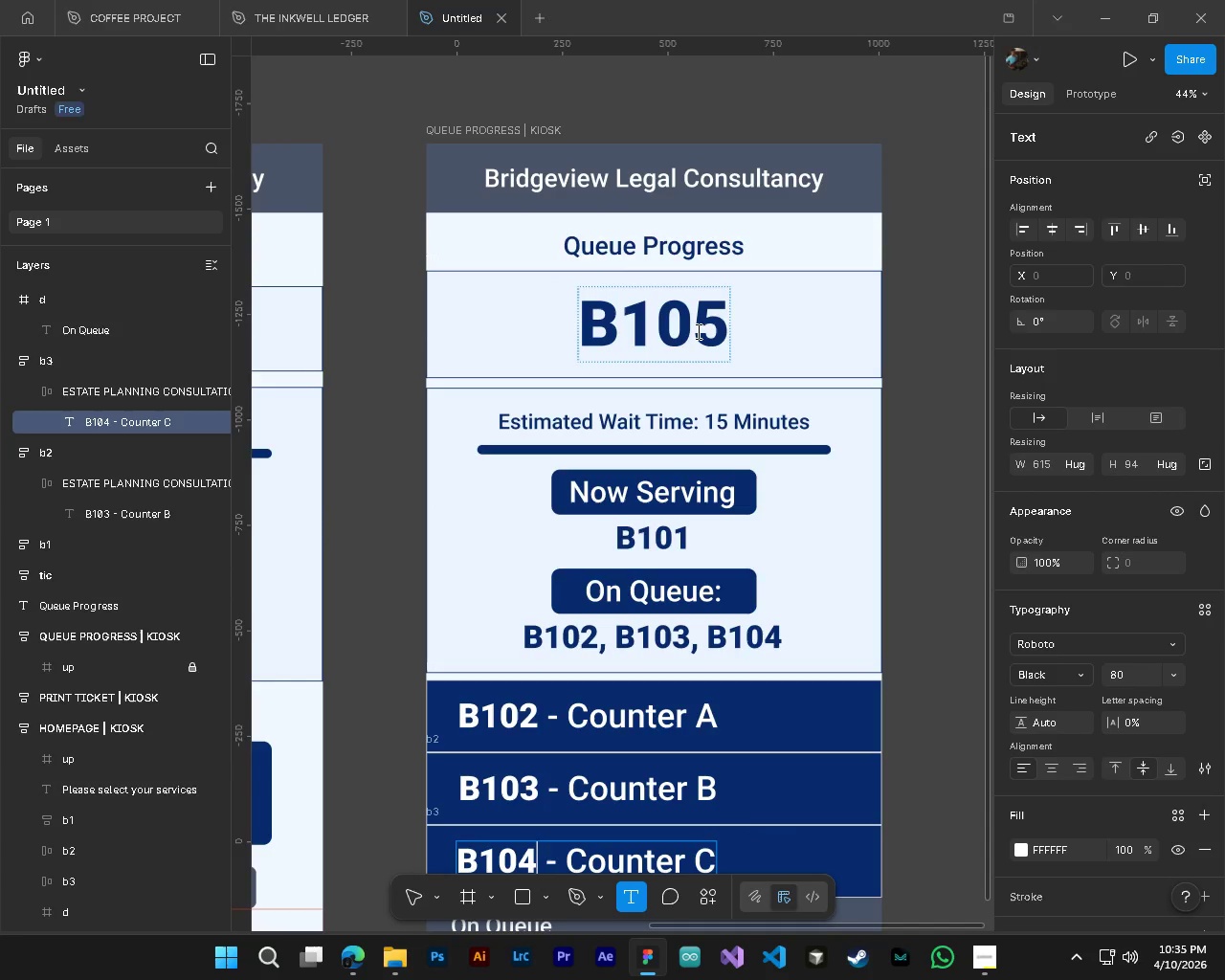 
left_click_drag(start_coordinate=[697, 331], to_coordinate=[717, 329])
 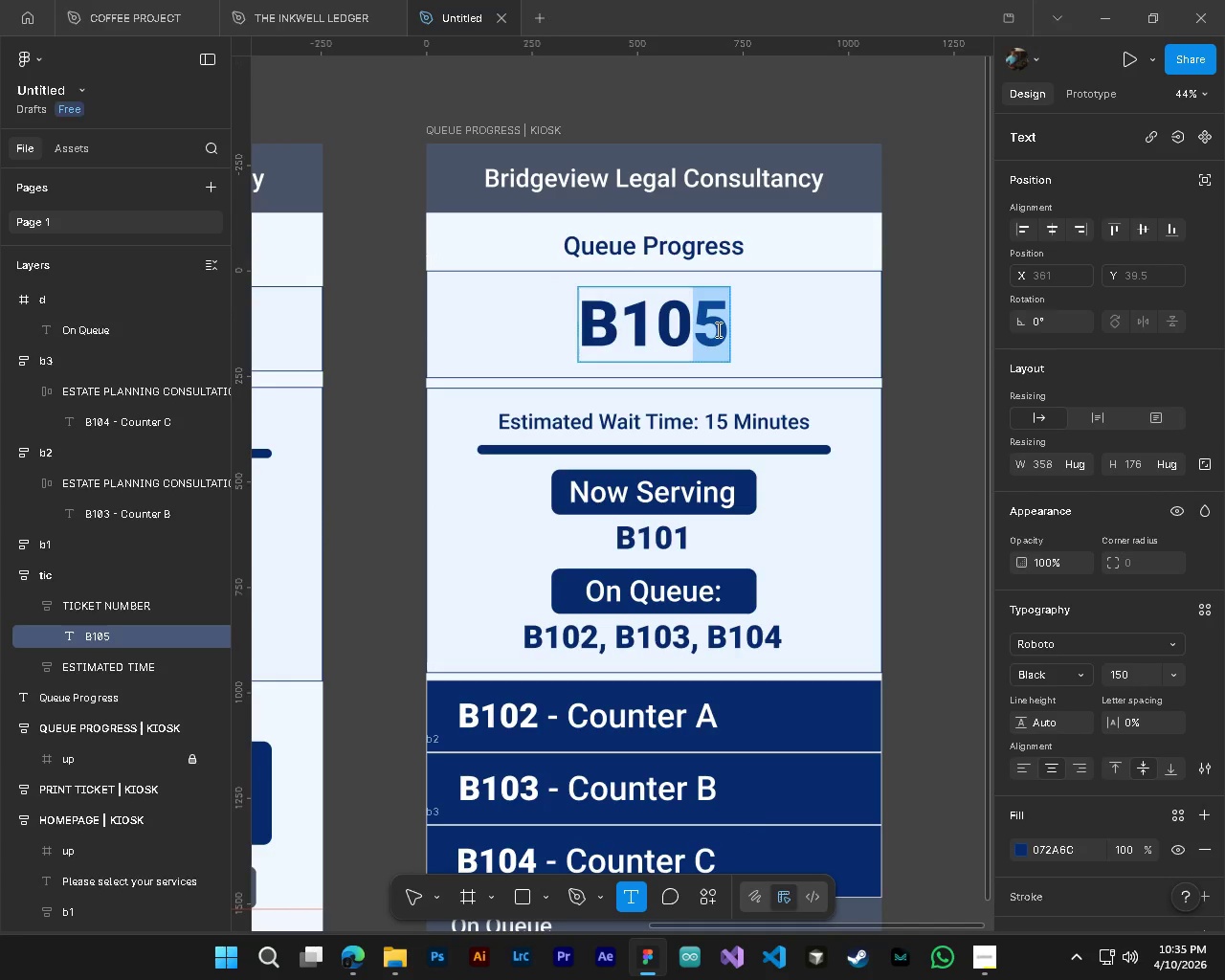 
key(1)
 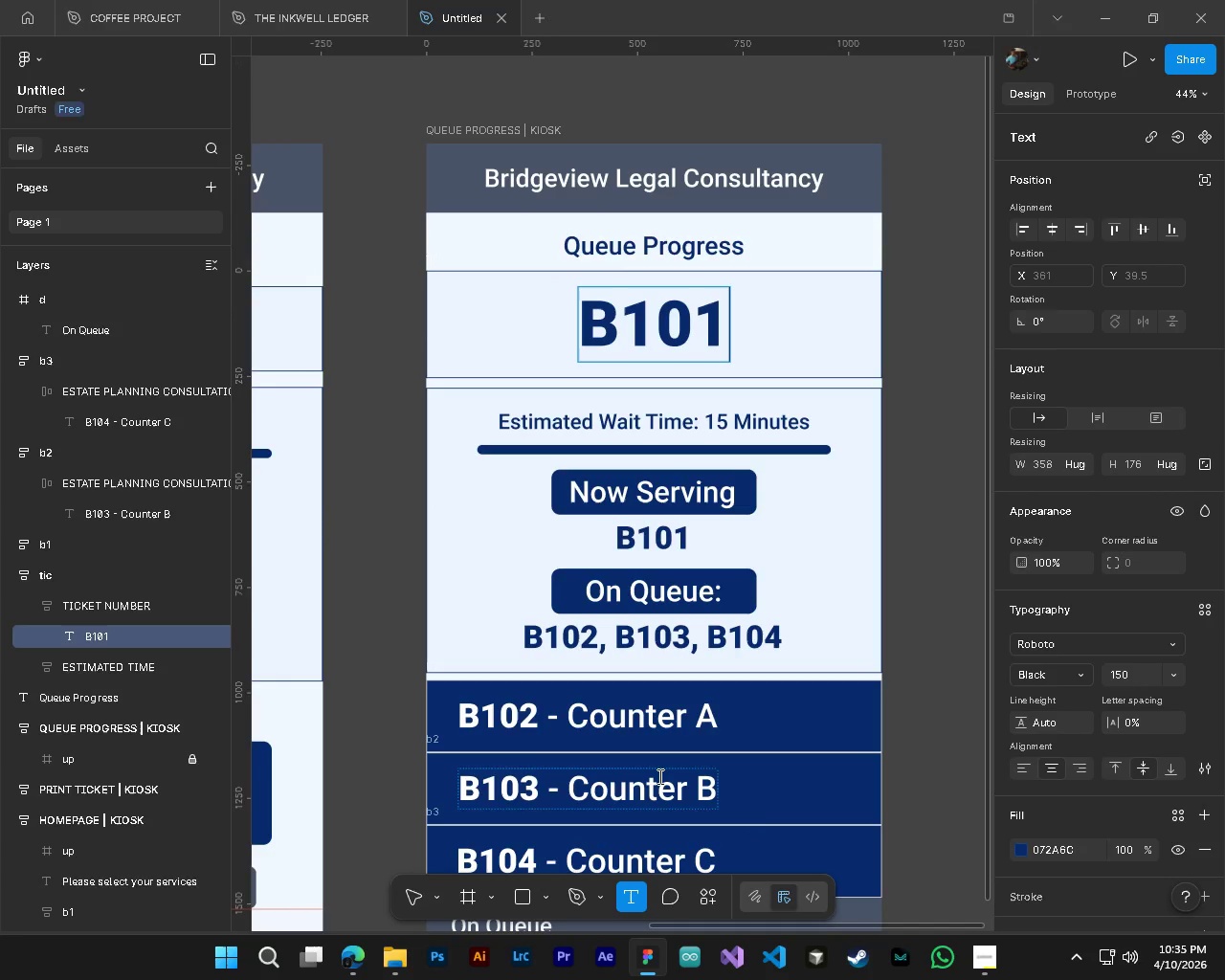 
hold_key(key=ShiftLeft, duration=1.53)
 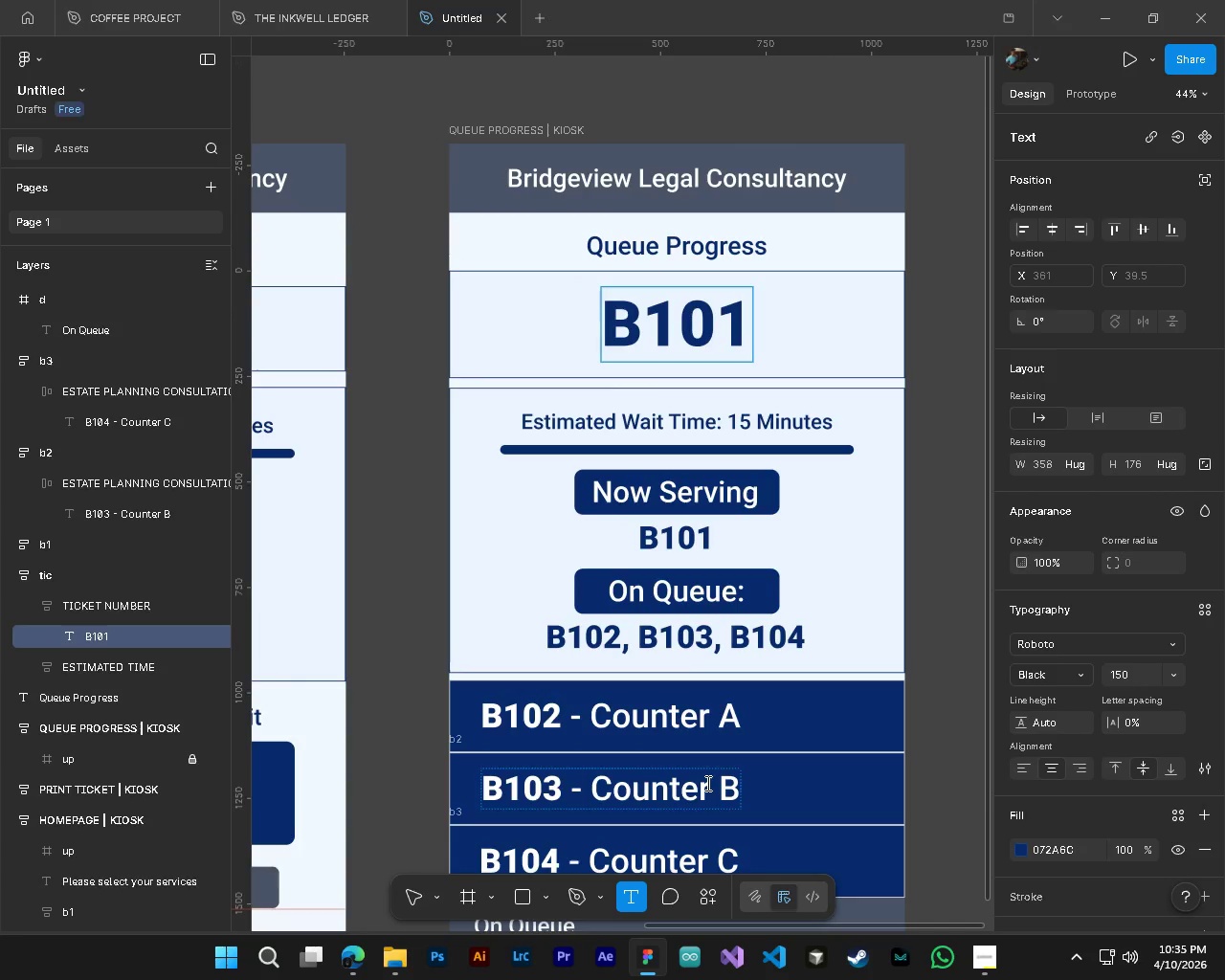 
key(Shift+ShiftLeft)
 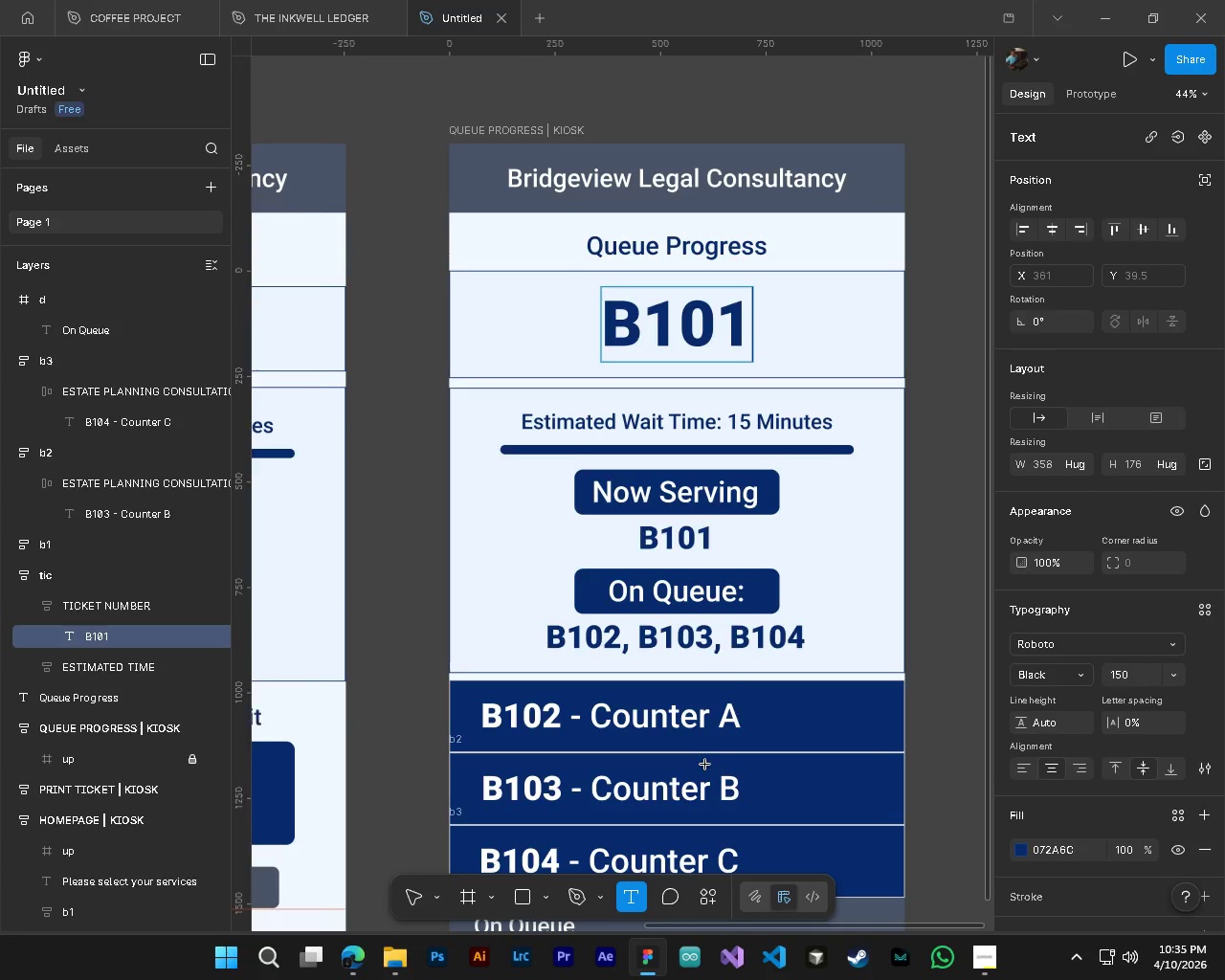 
key(Shift+ShiftLeft)
 